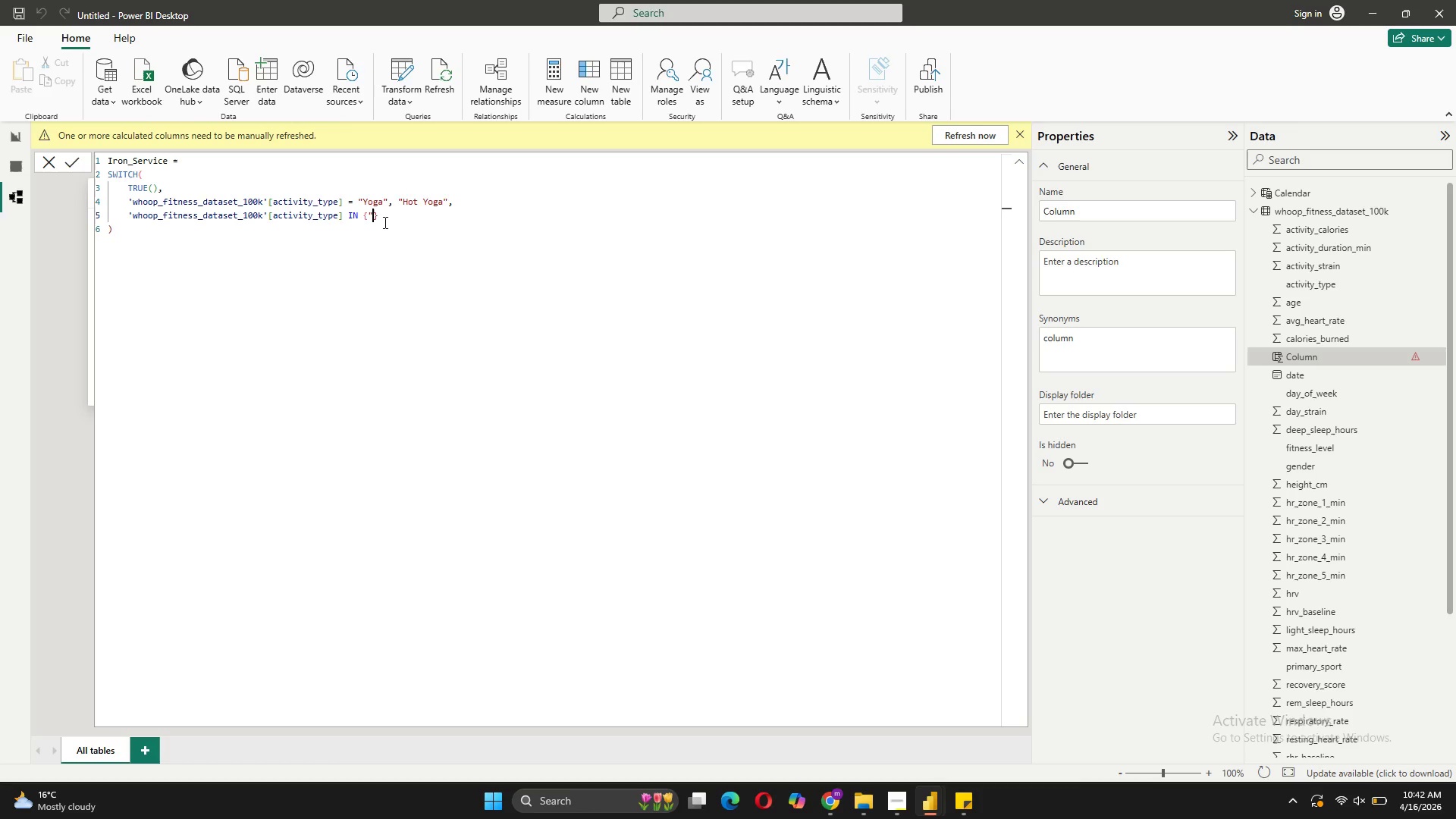 
left_click_drag(start_coordinate=[384, 222], to_coordinate=[248, 227])
 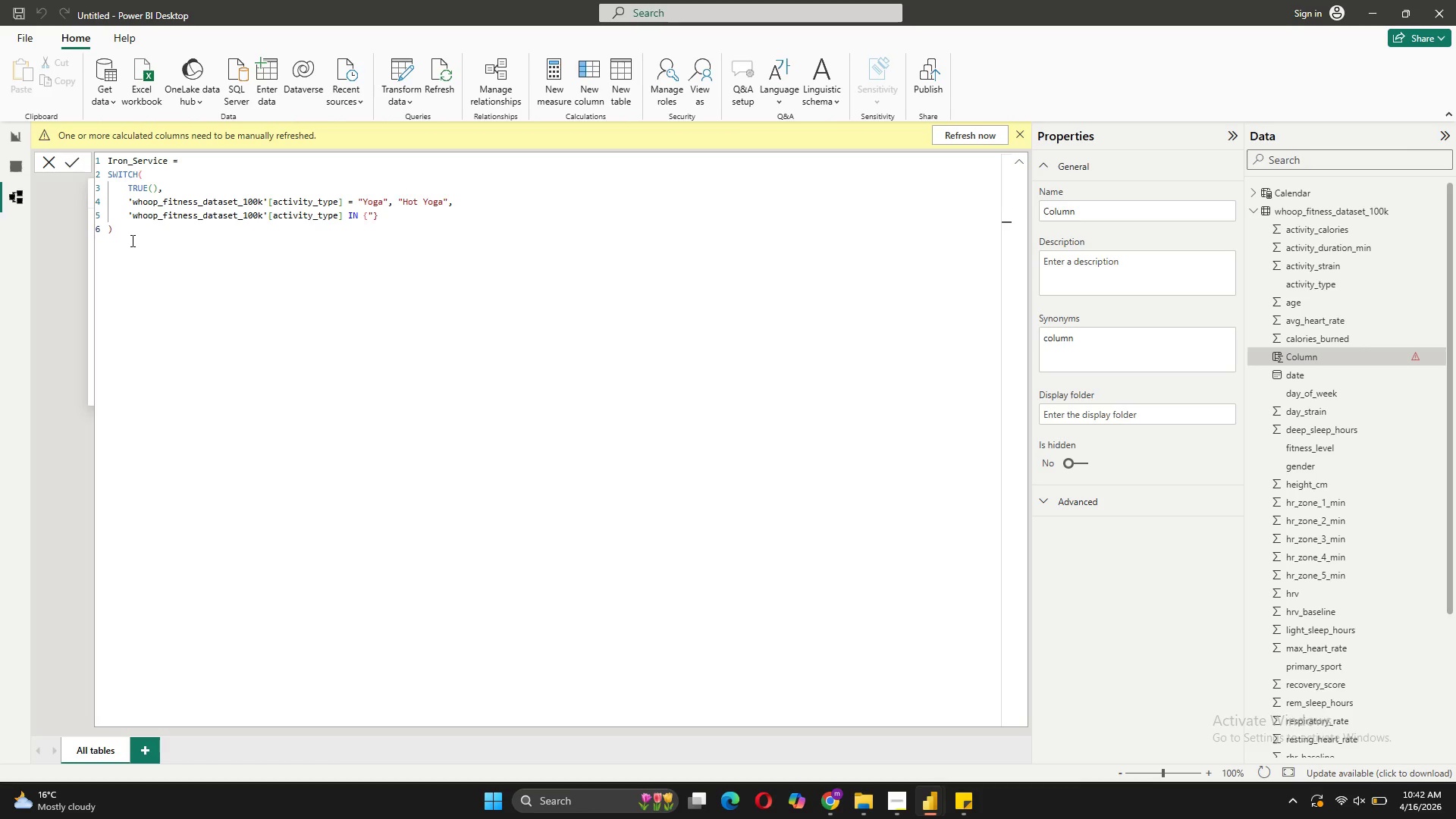 
left_click_drag(start_coordinate=[131, 240], to_coordinate=[106, 177])
 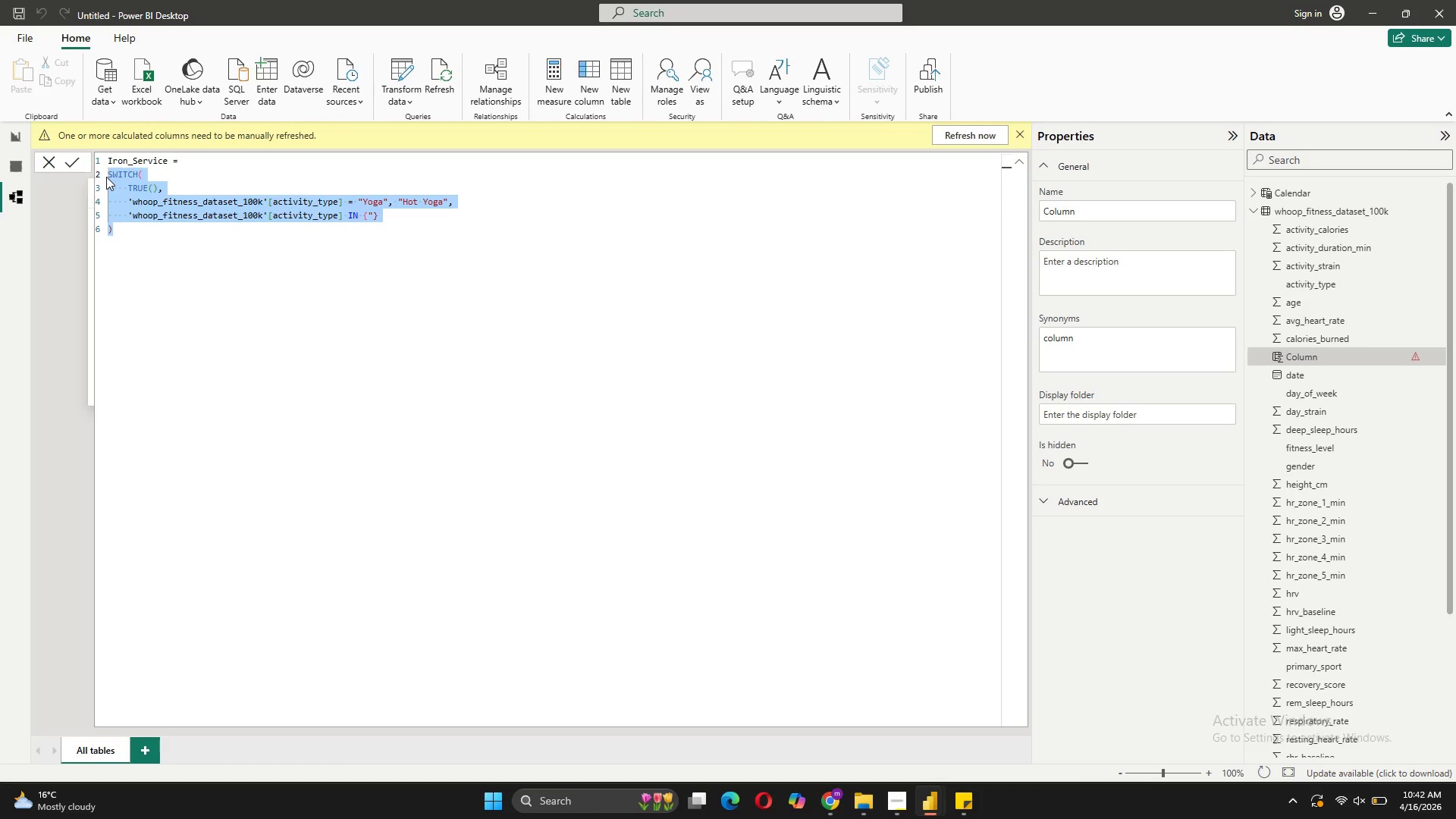 
key(Control+V)
 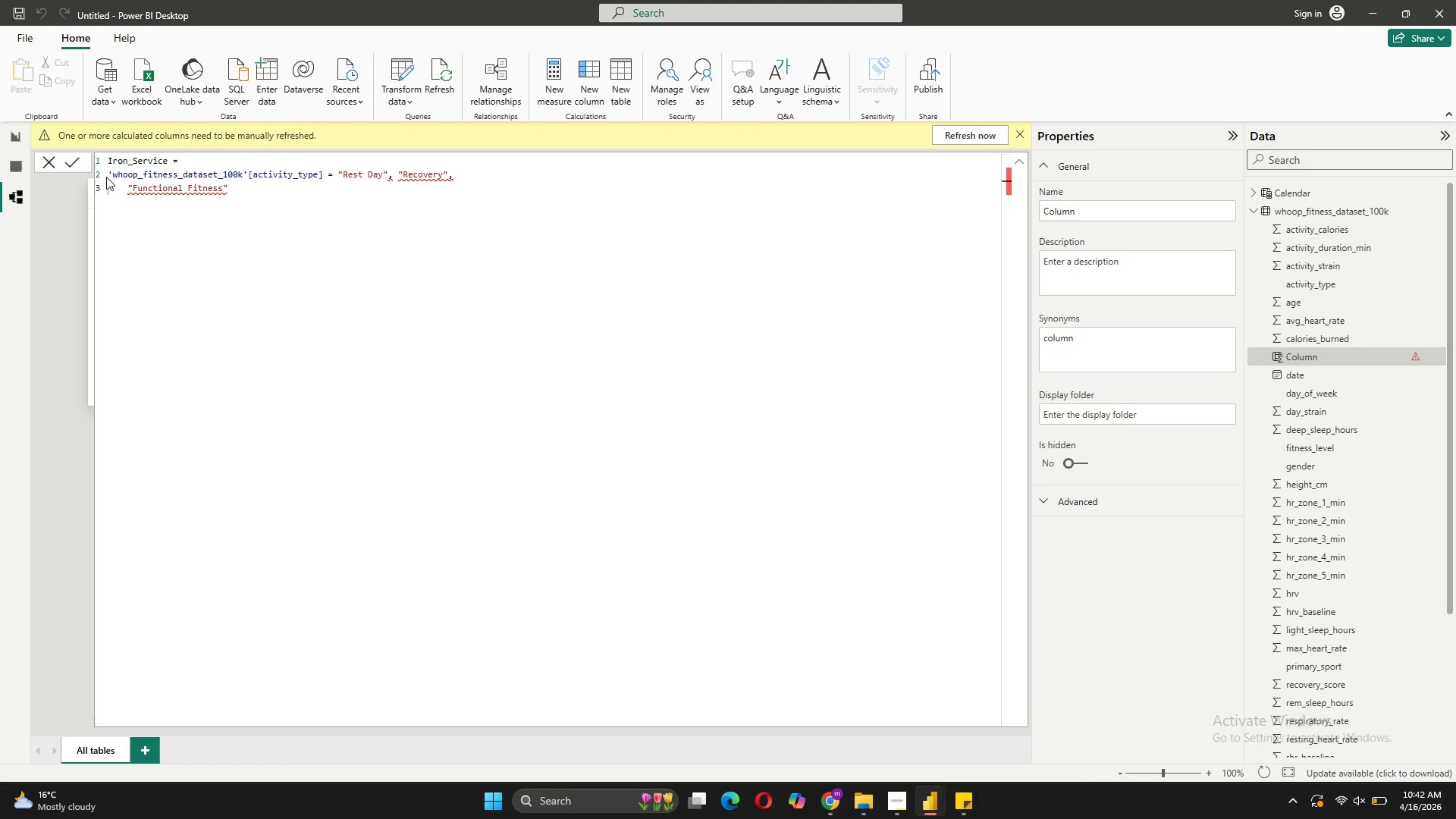 
key(Control+Z)
 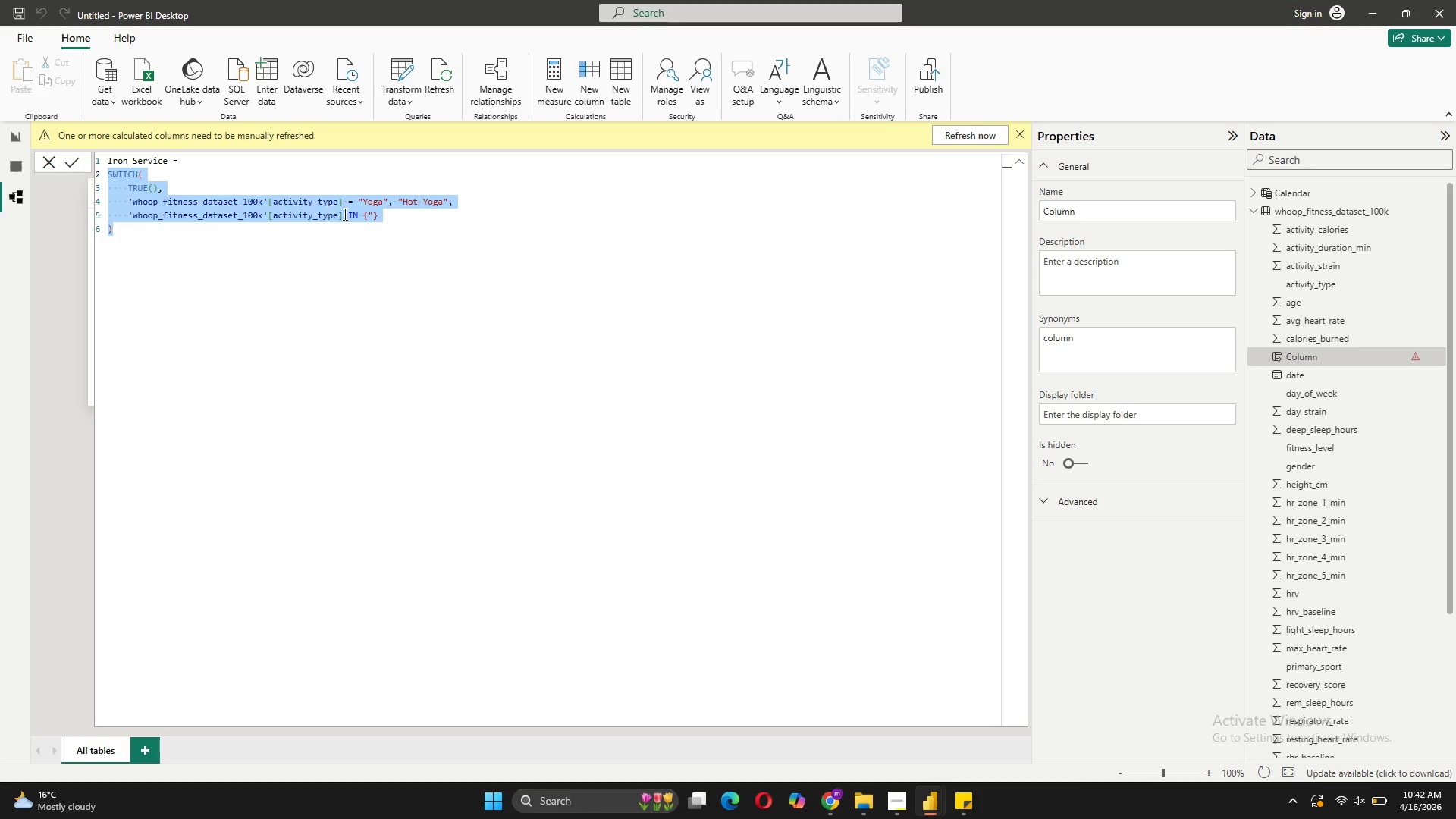 
left_click([344, 214])
 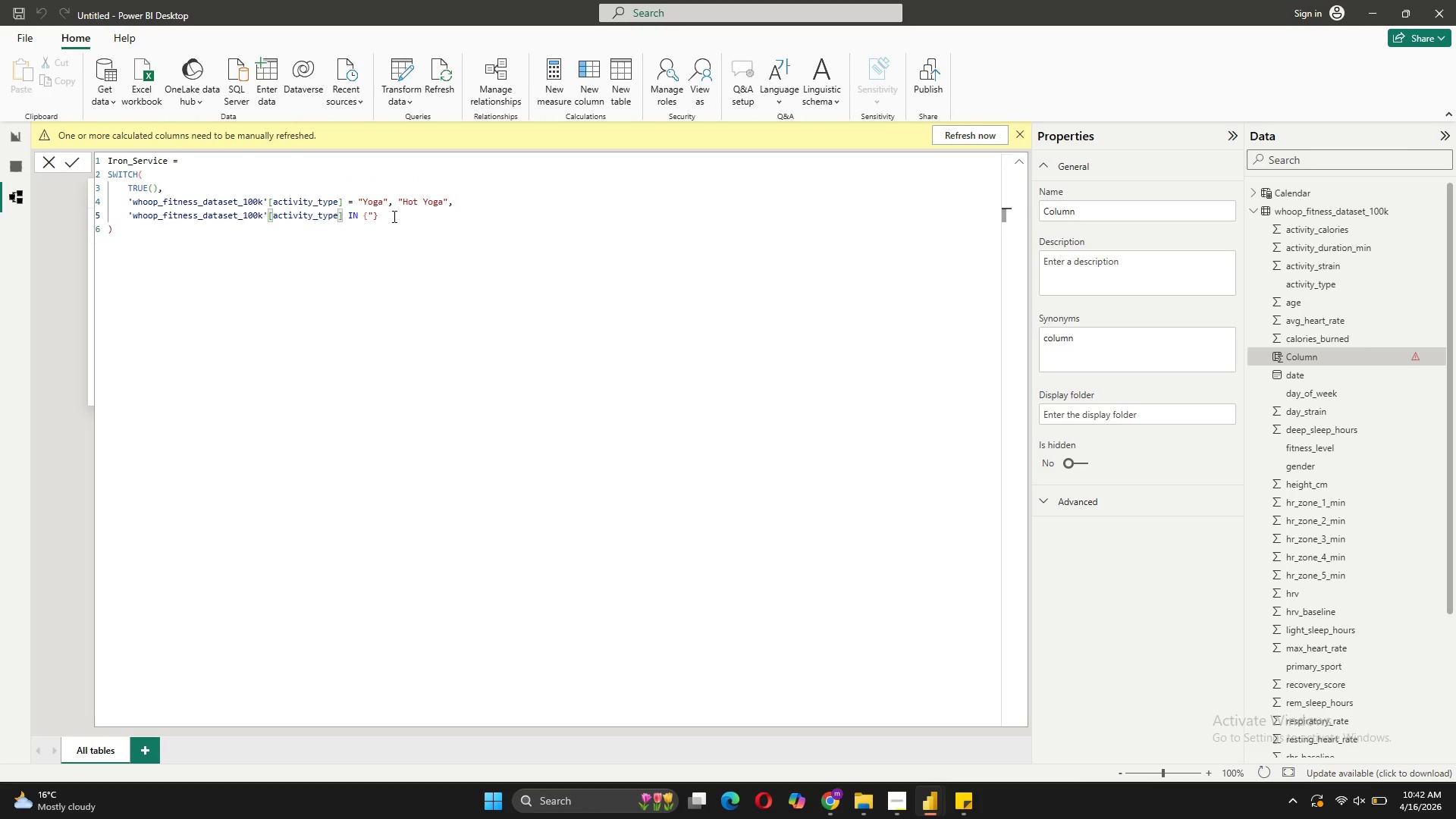 
left_click_drag(start_coordinate=[393, 216], to_coordinate=[127, 203])
 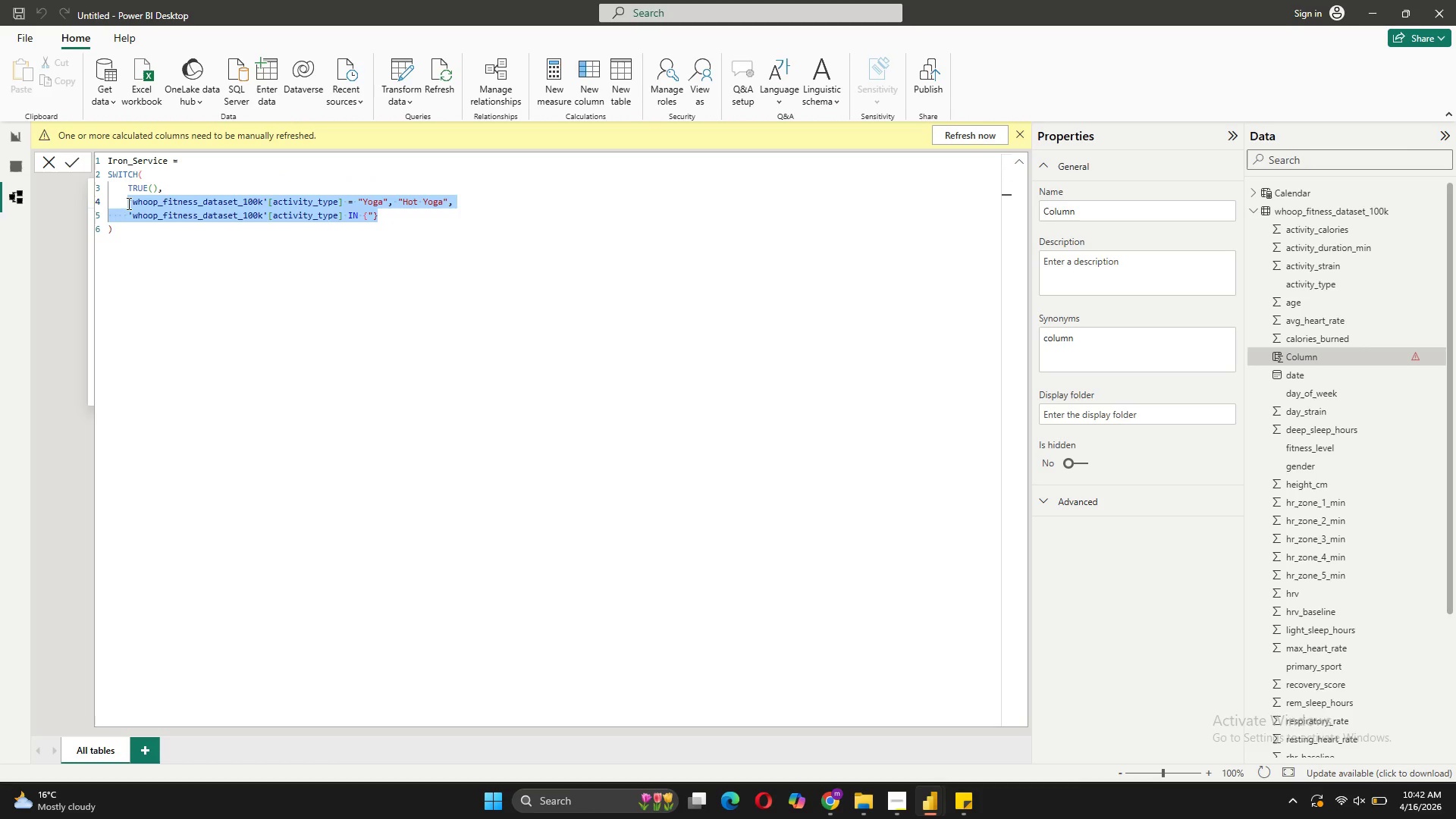 
key(Control+V)
 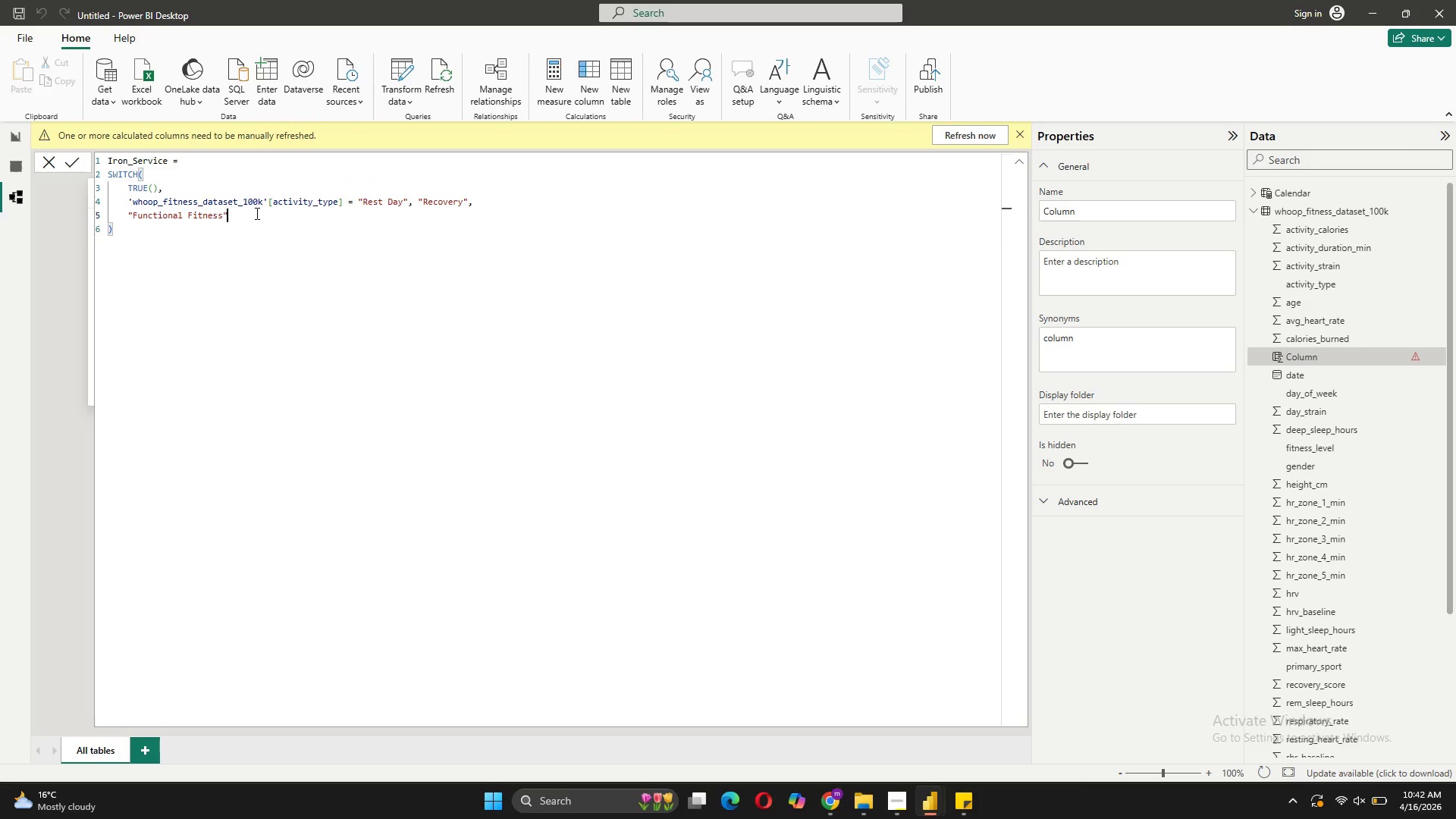 
key(Control+Z)
 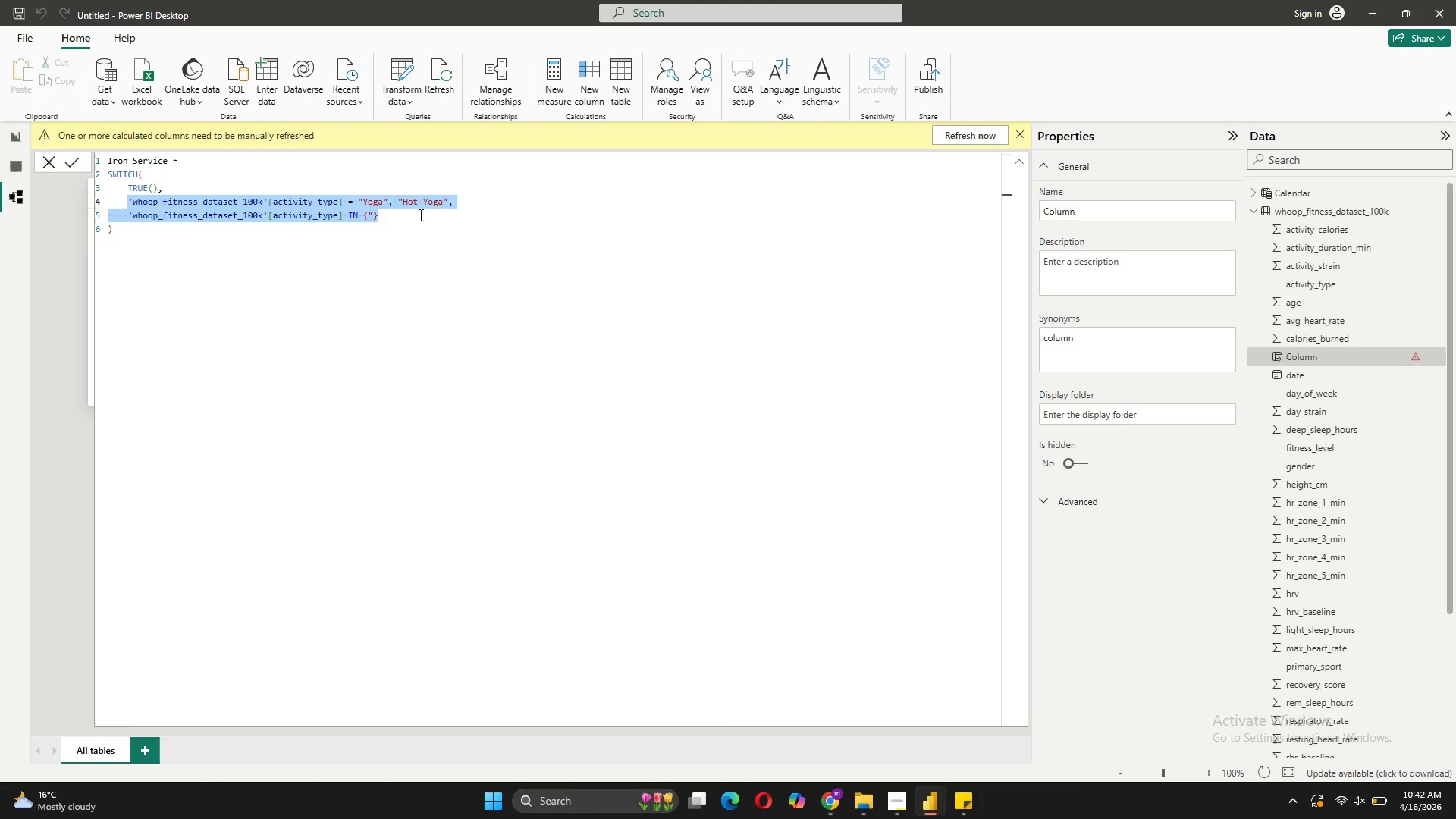 
left_click([410, 221])
 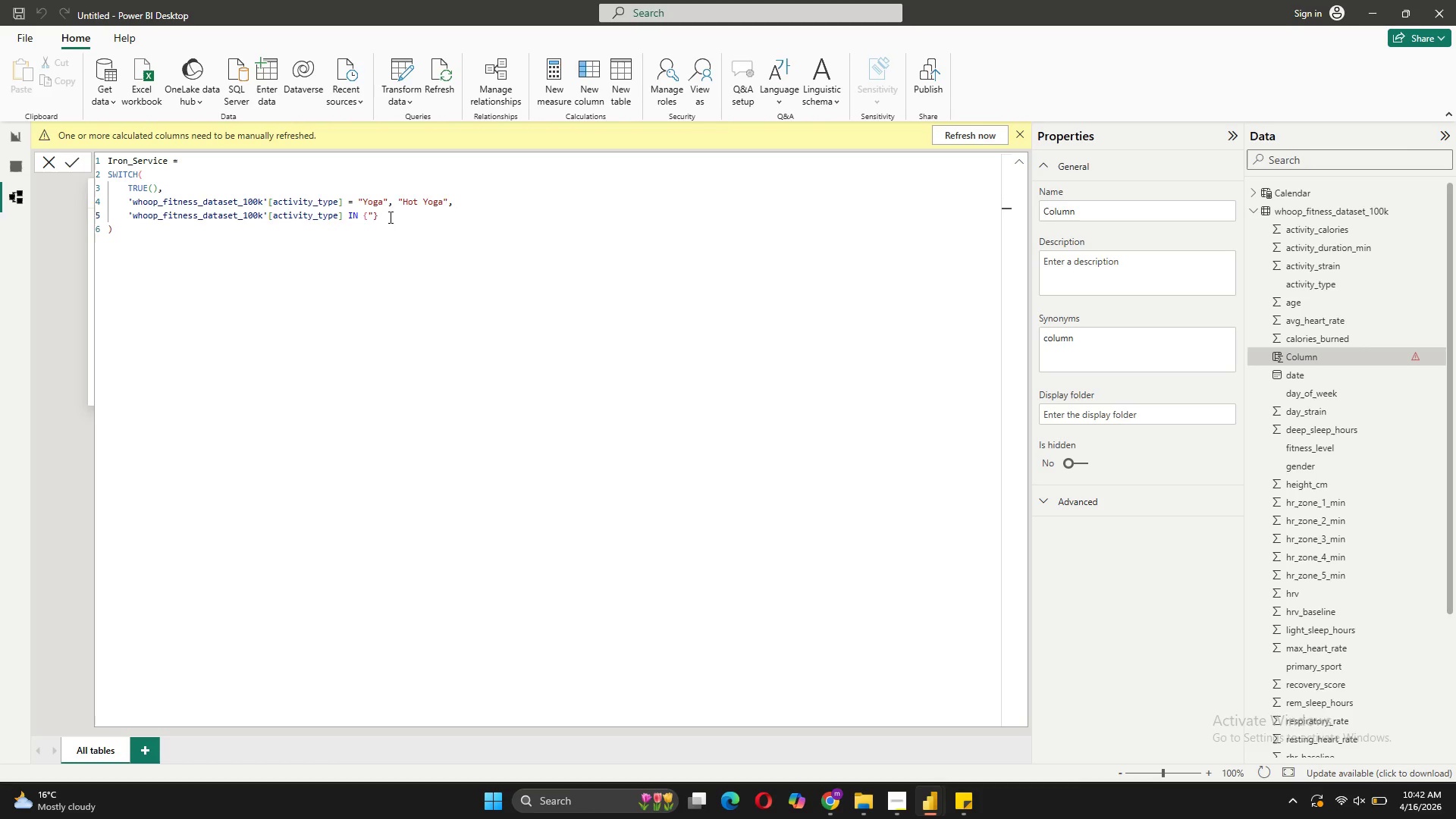 
left_click_drag(start_coordinate=[389, 217], to_coordinate=[128, 220])
 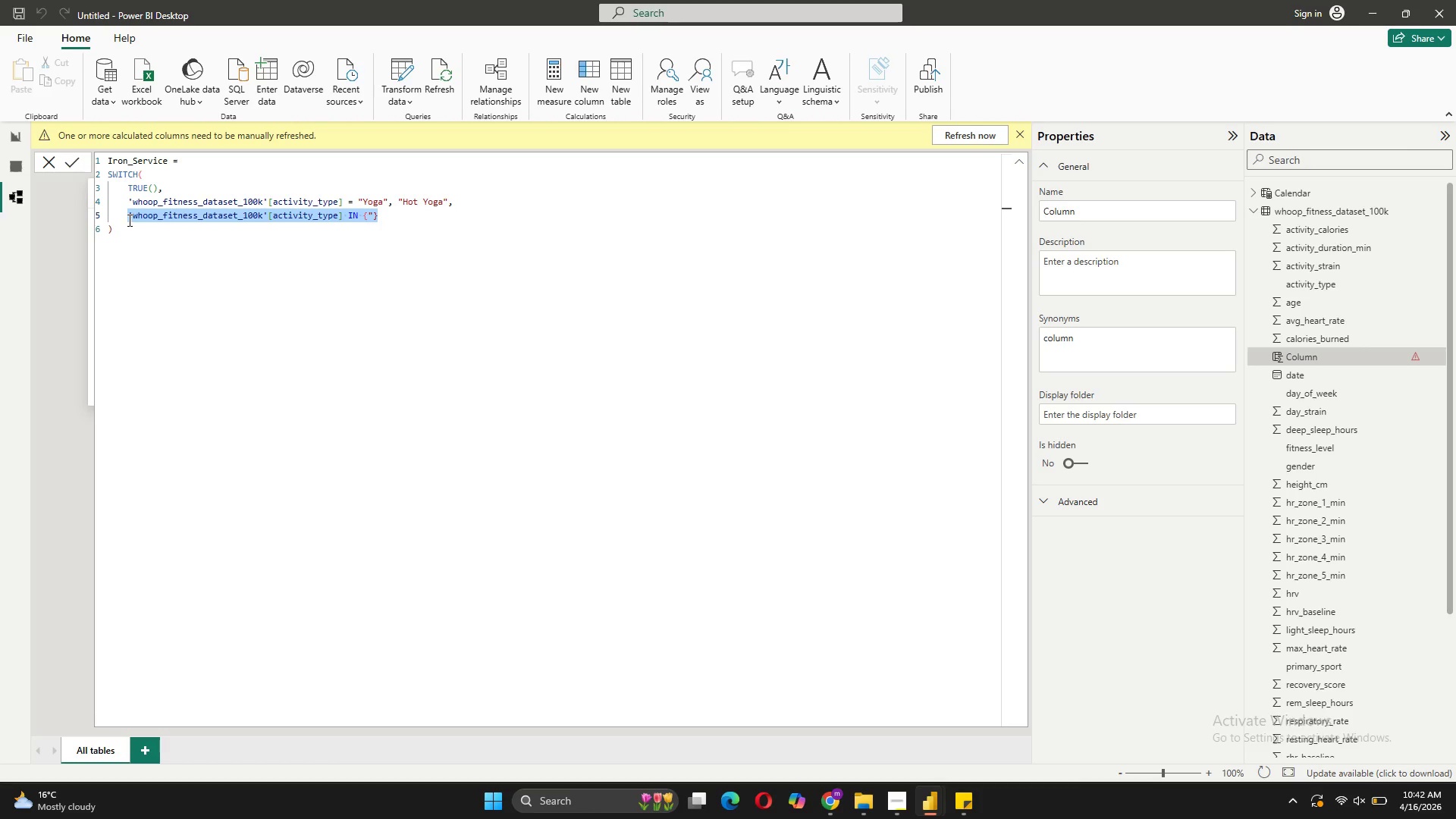 
key(Control+V)
 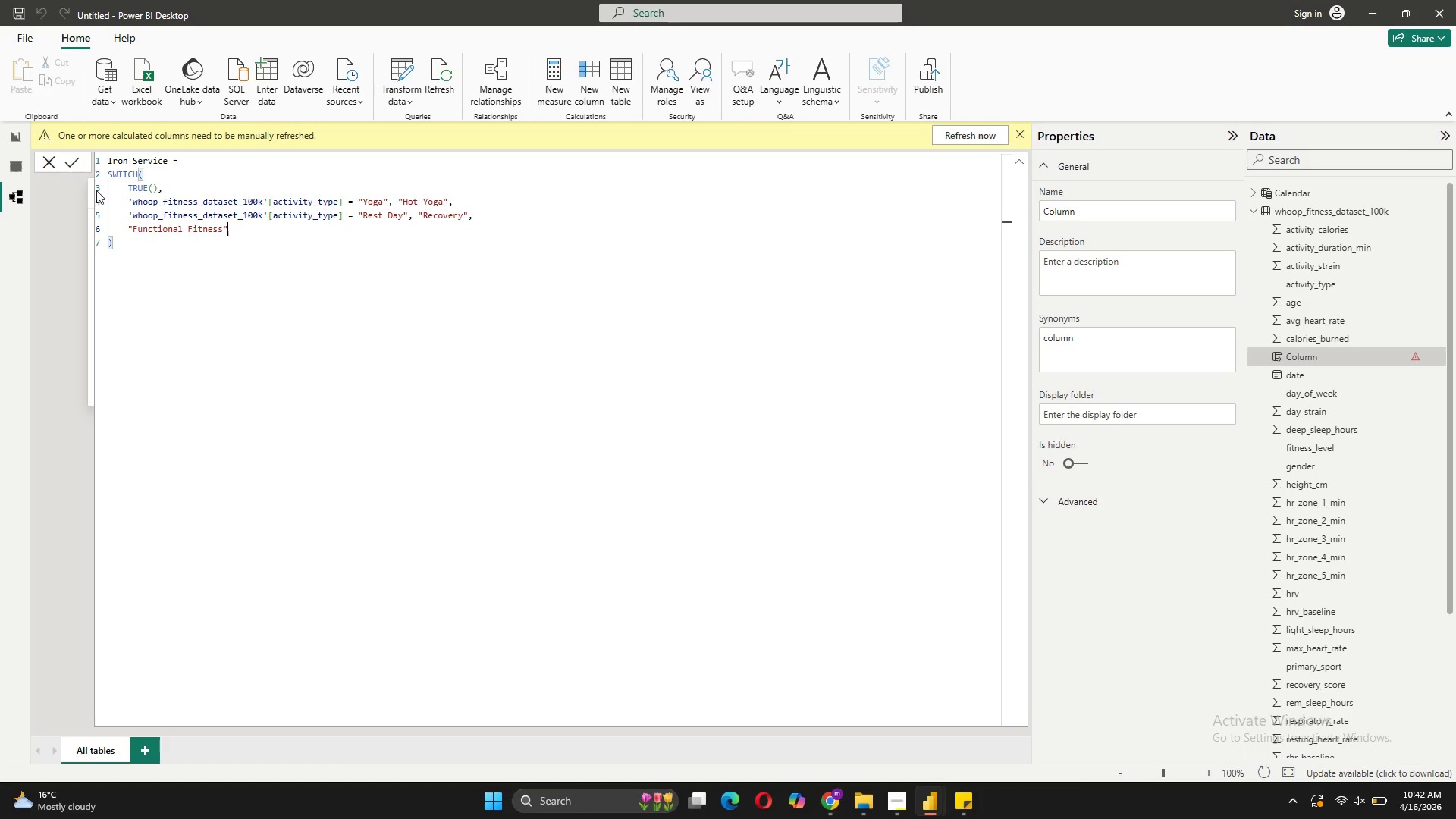 
wait(5.27)
 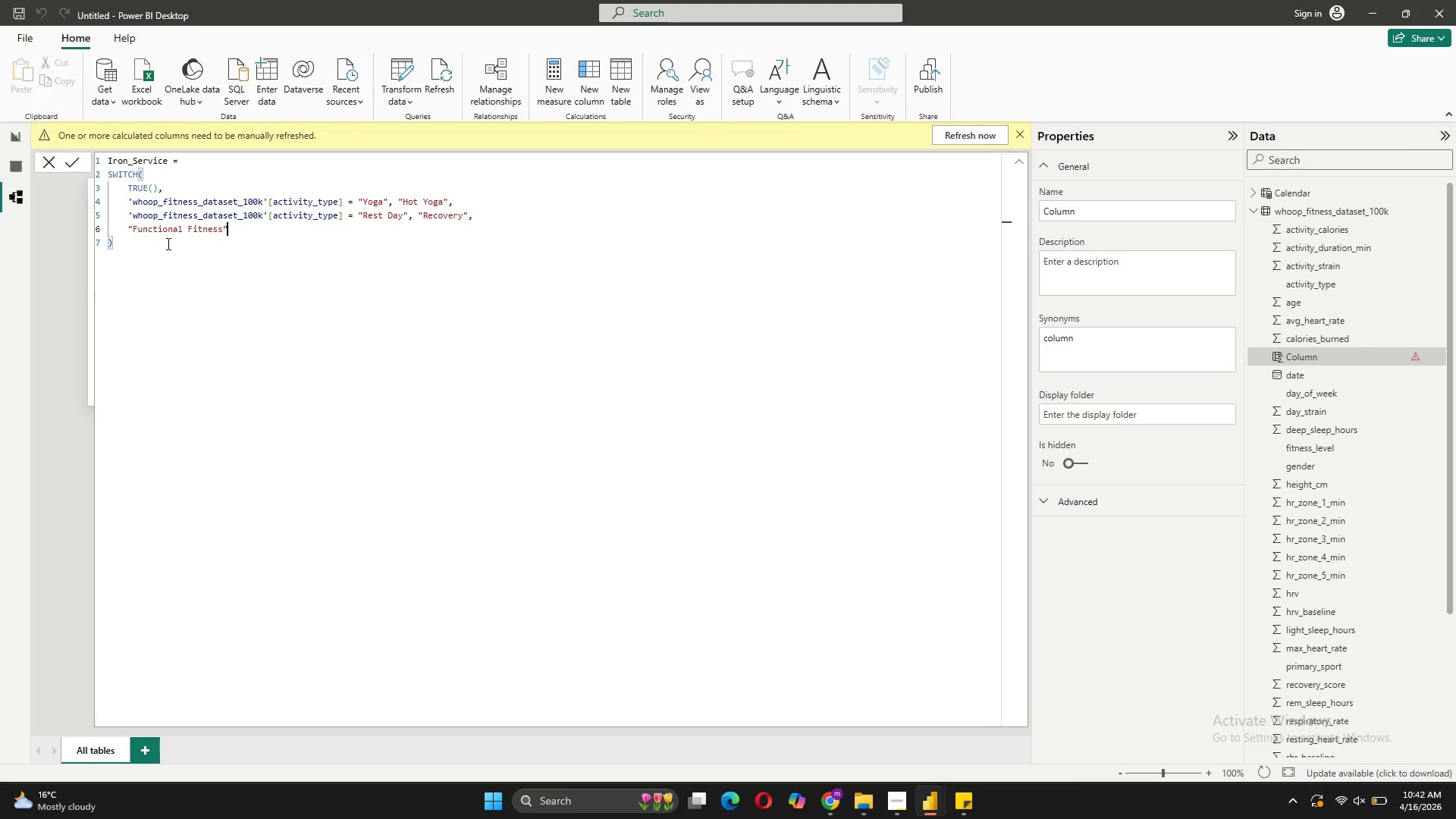 
left_click([78, 162])
 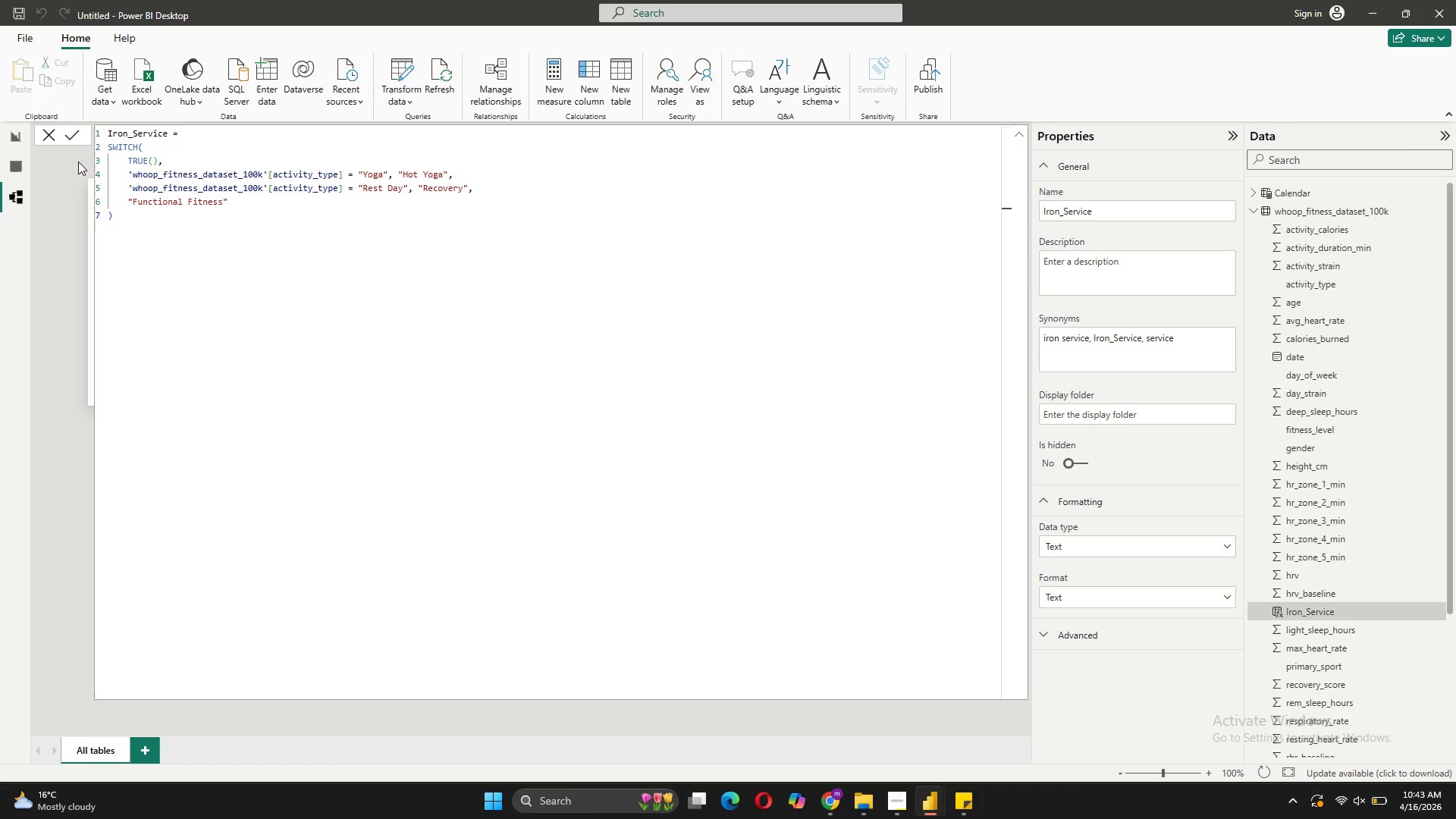 
wait(8.17)
 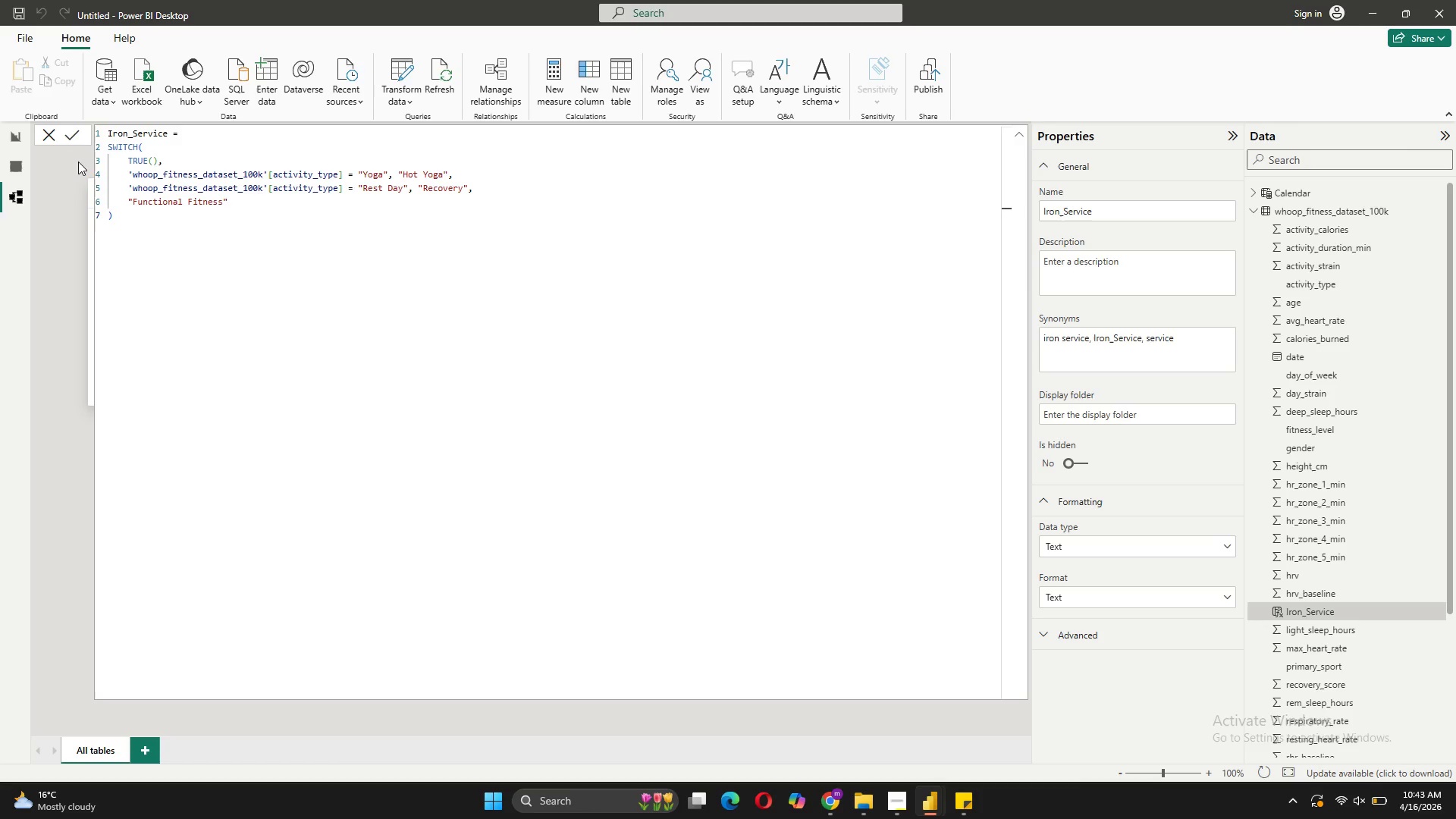 
left_click([54, 133])
 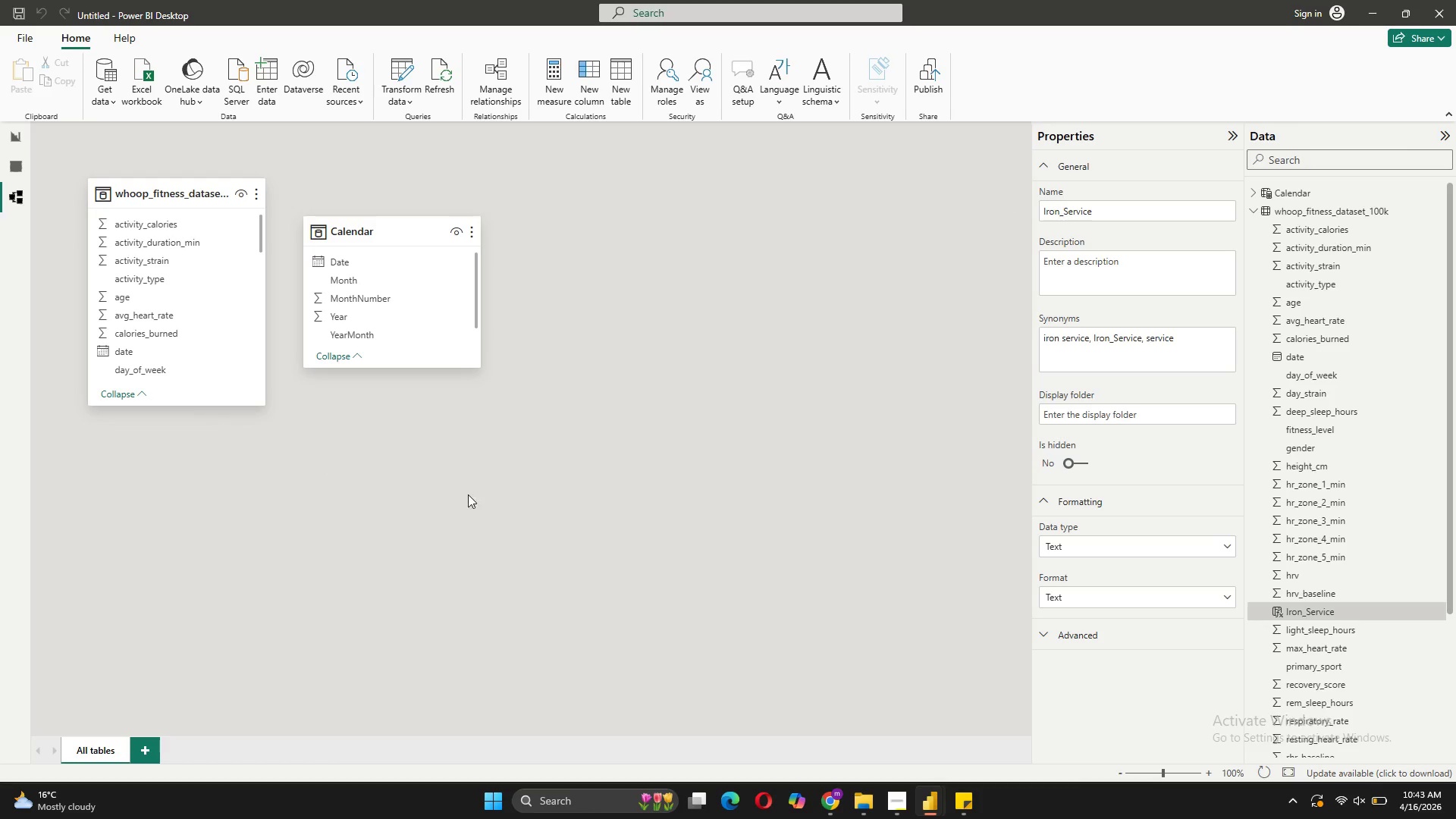 
left_click([477, 498])
 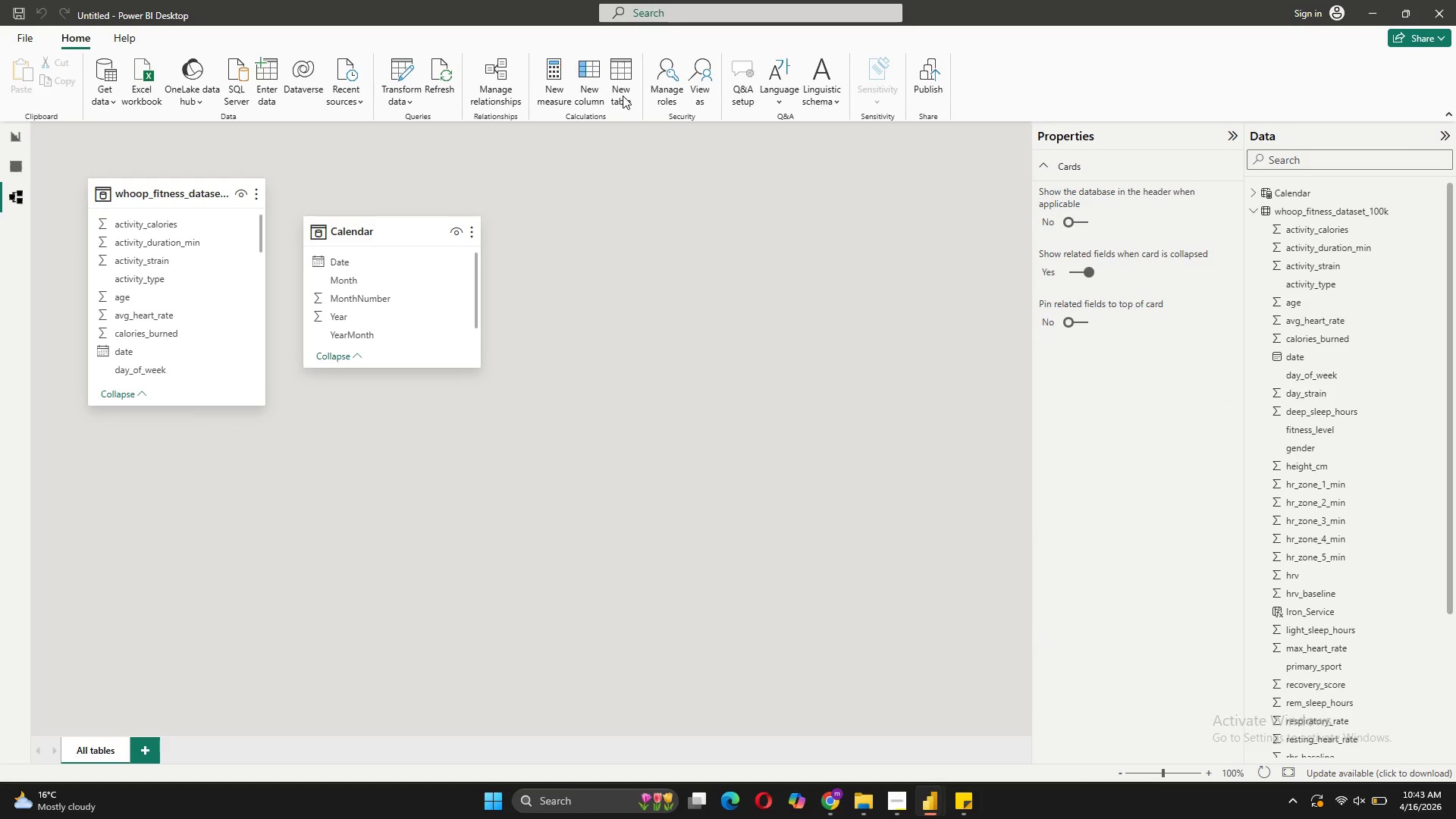 
left_click([623, 71])
 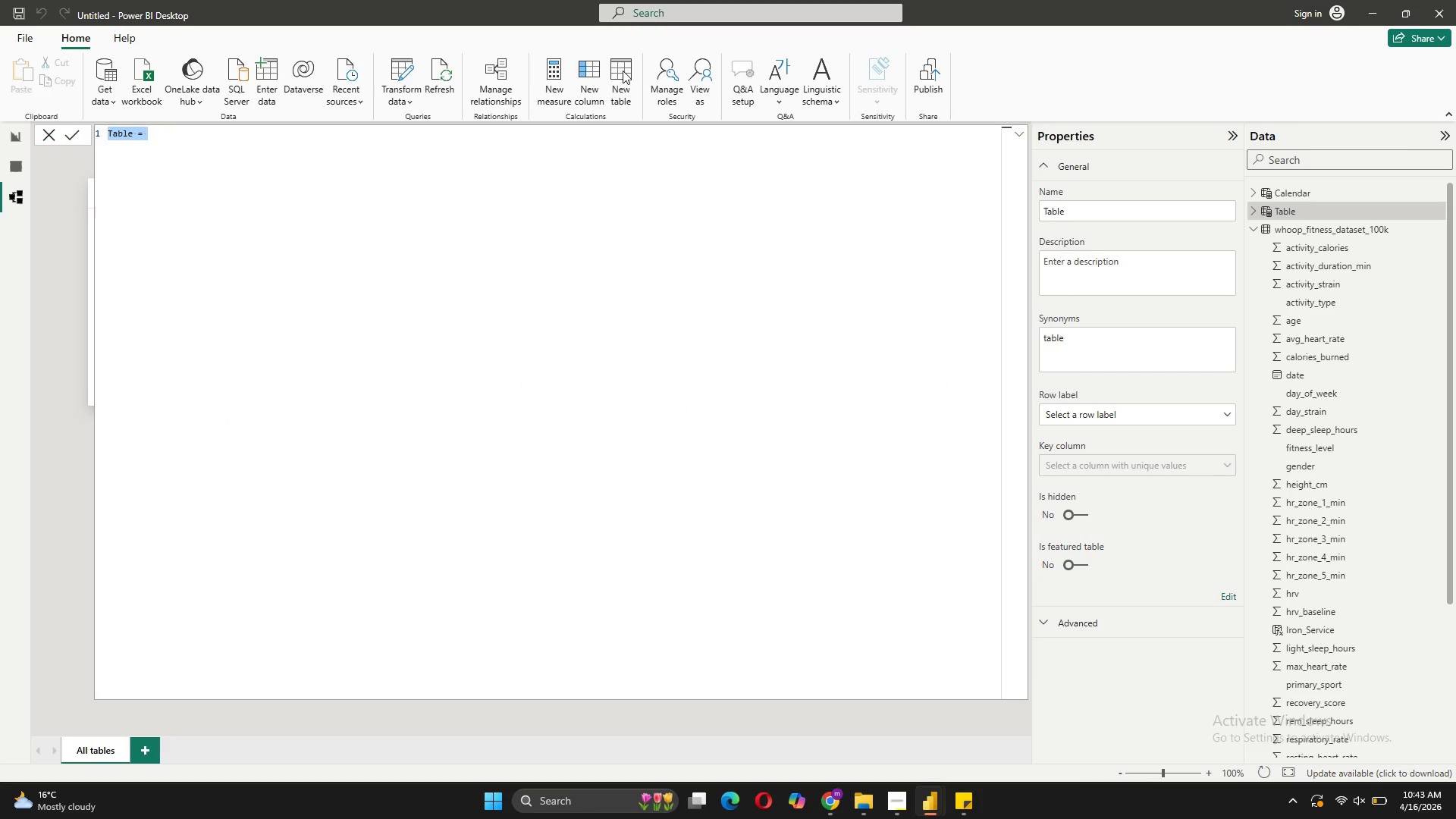 
type(Member )
key(Backspace)
type(_First_Service = )
 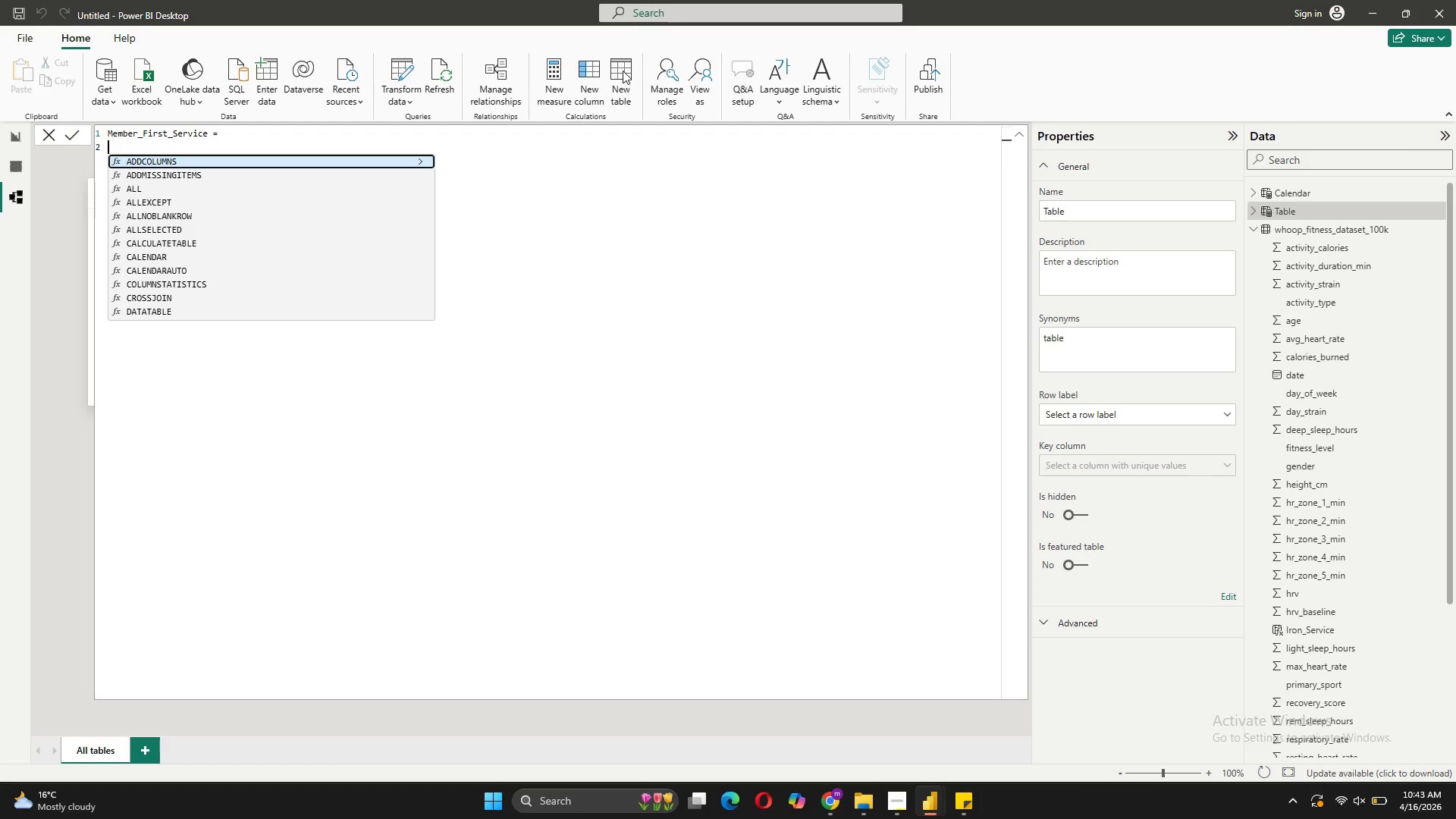 
 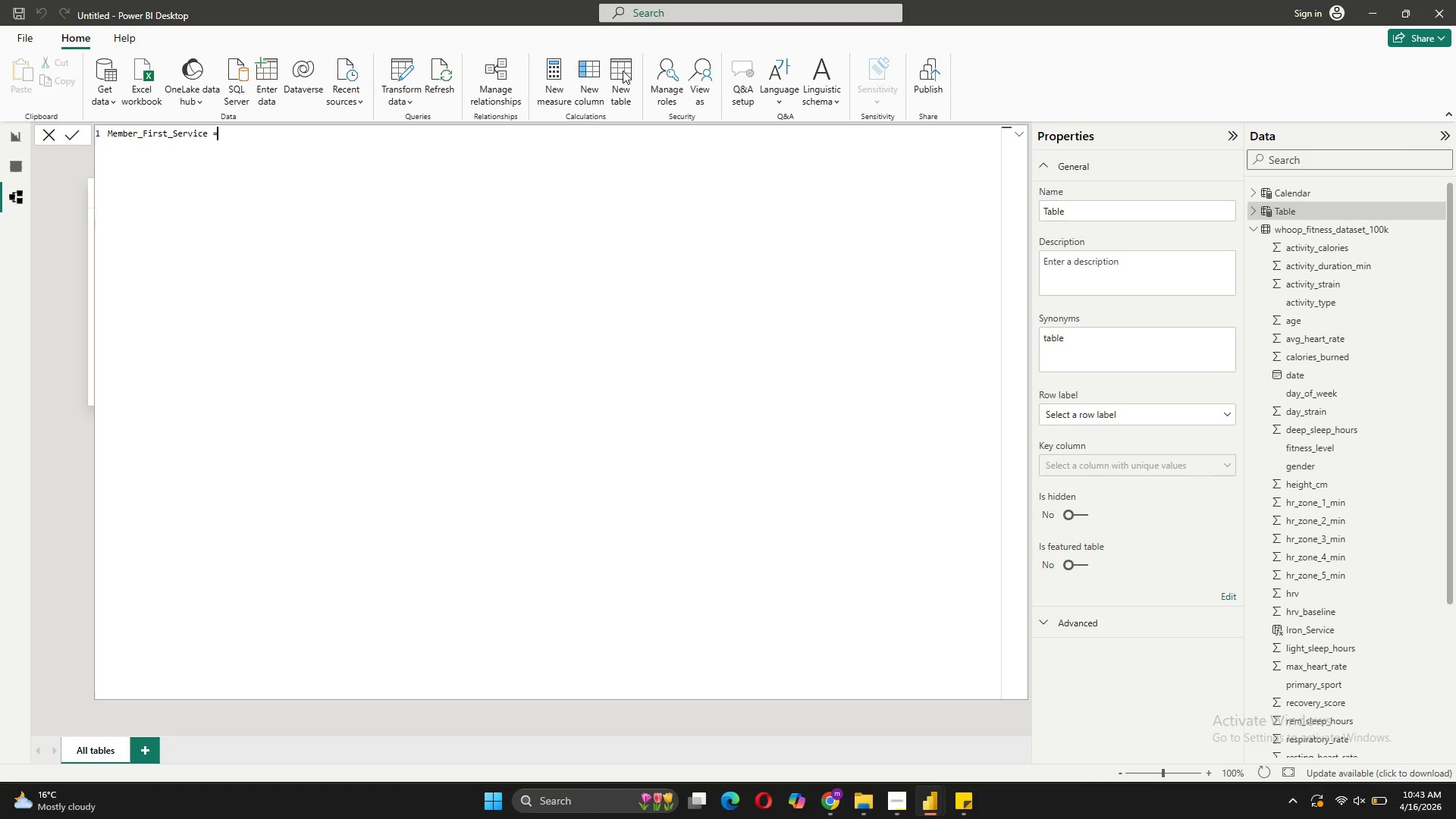 
key(Shift+Enter)
 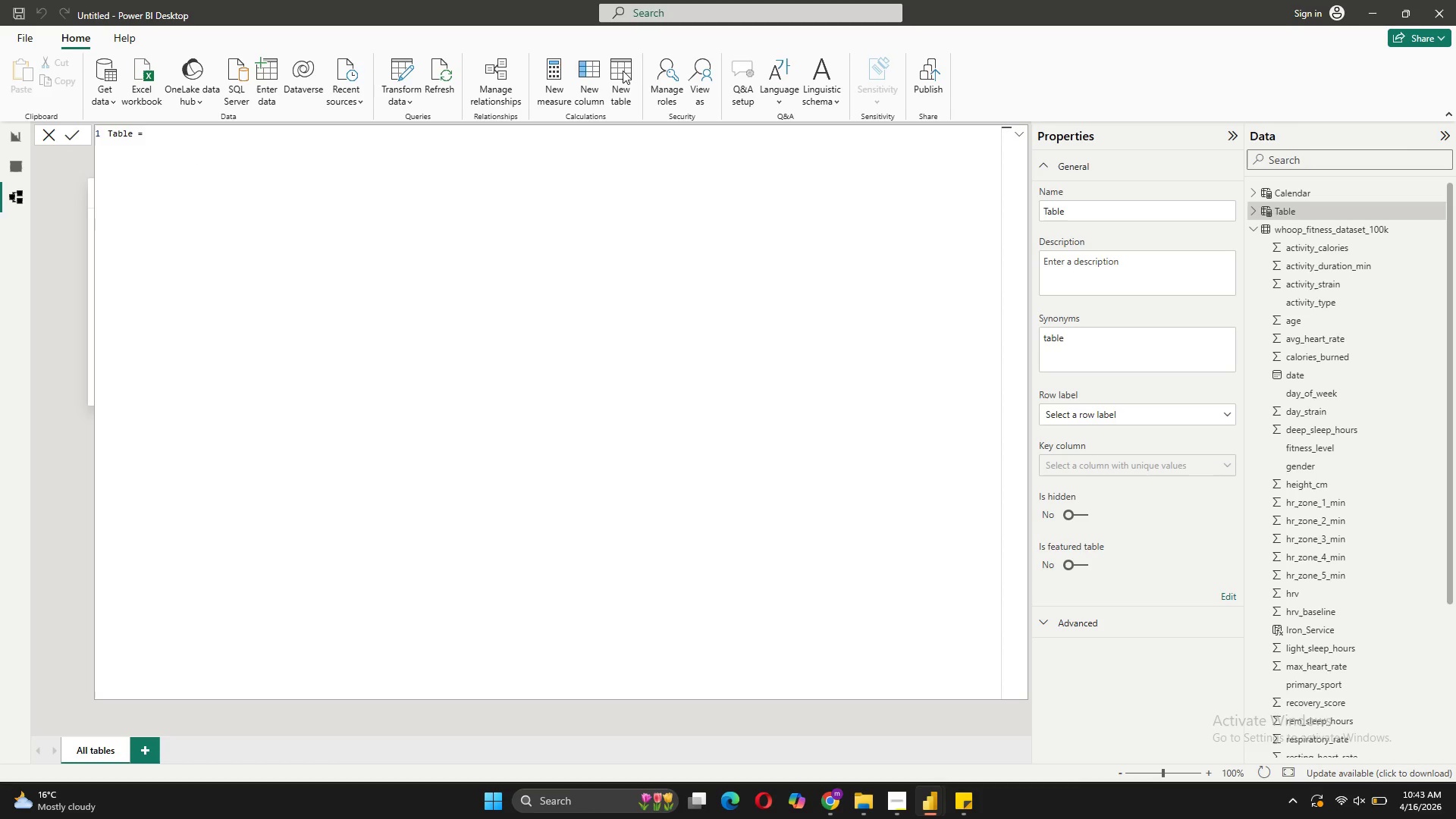 
type(SUMMARIZE)
 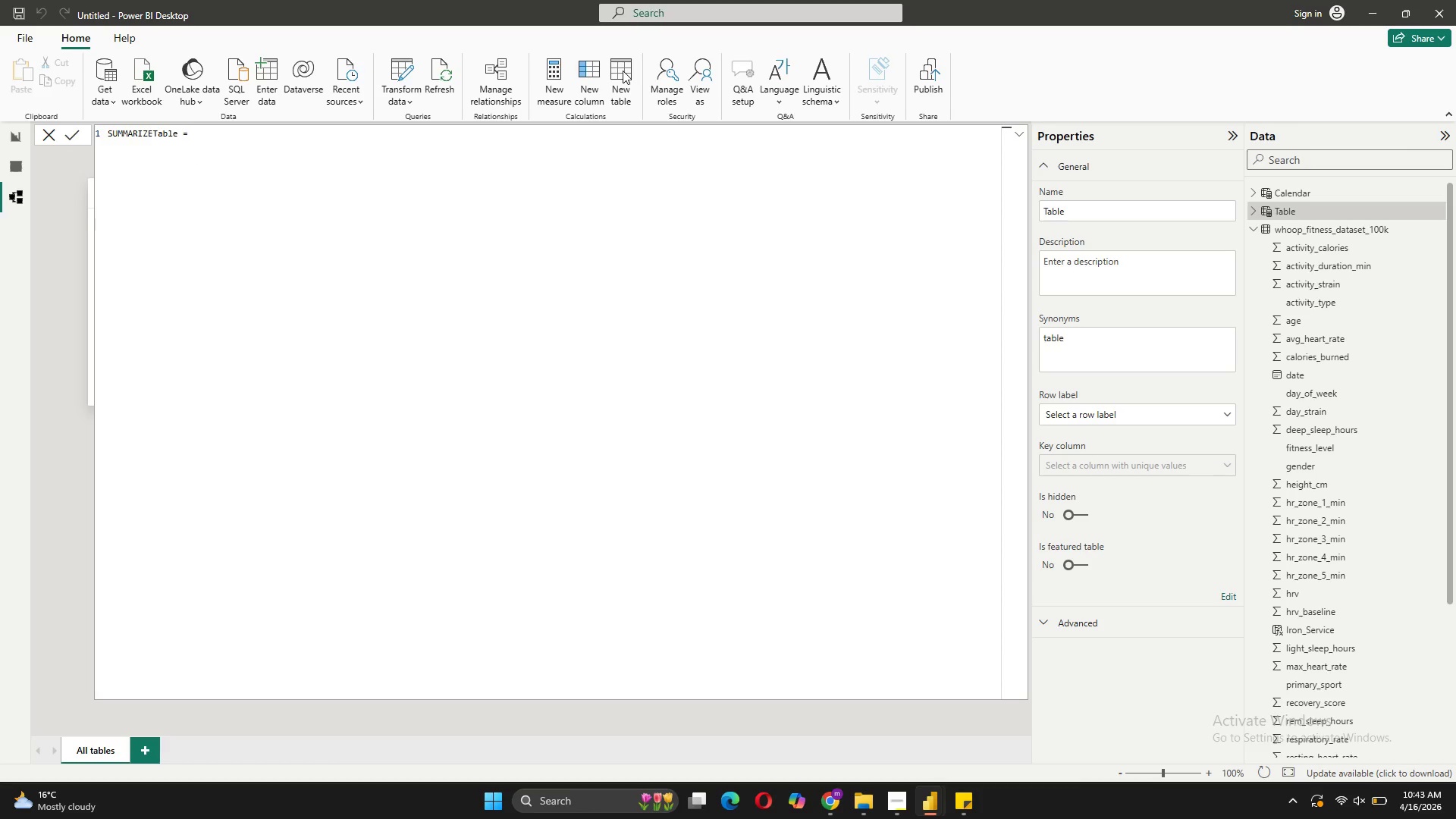 
key(Control+Z)
 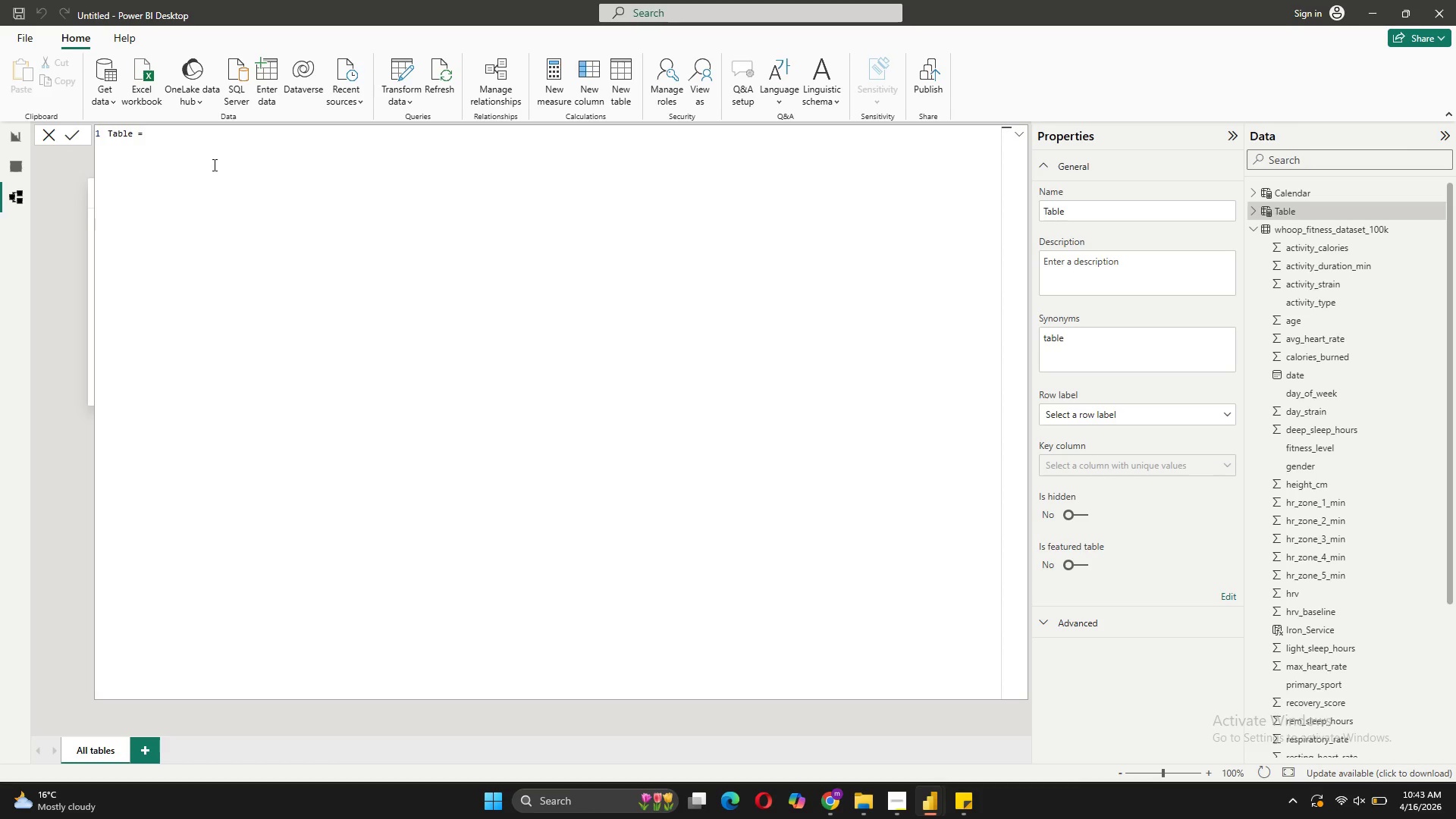 
left_click_drag(start_coordinate=[173, 142], to_coordinate=[107, 134])
 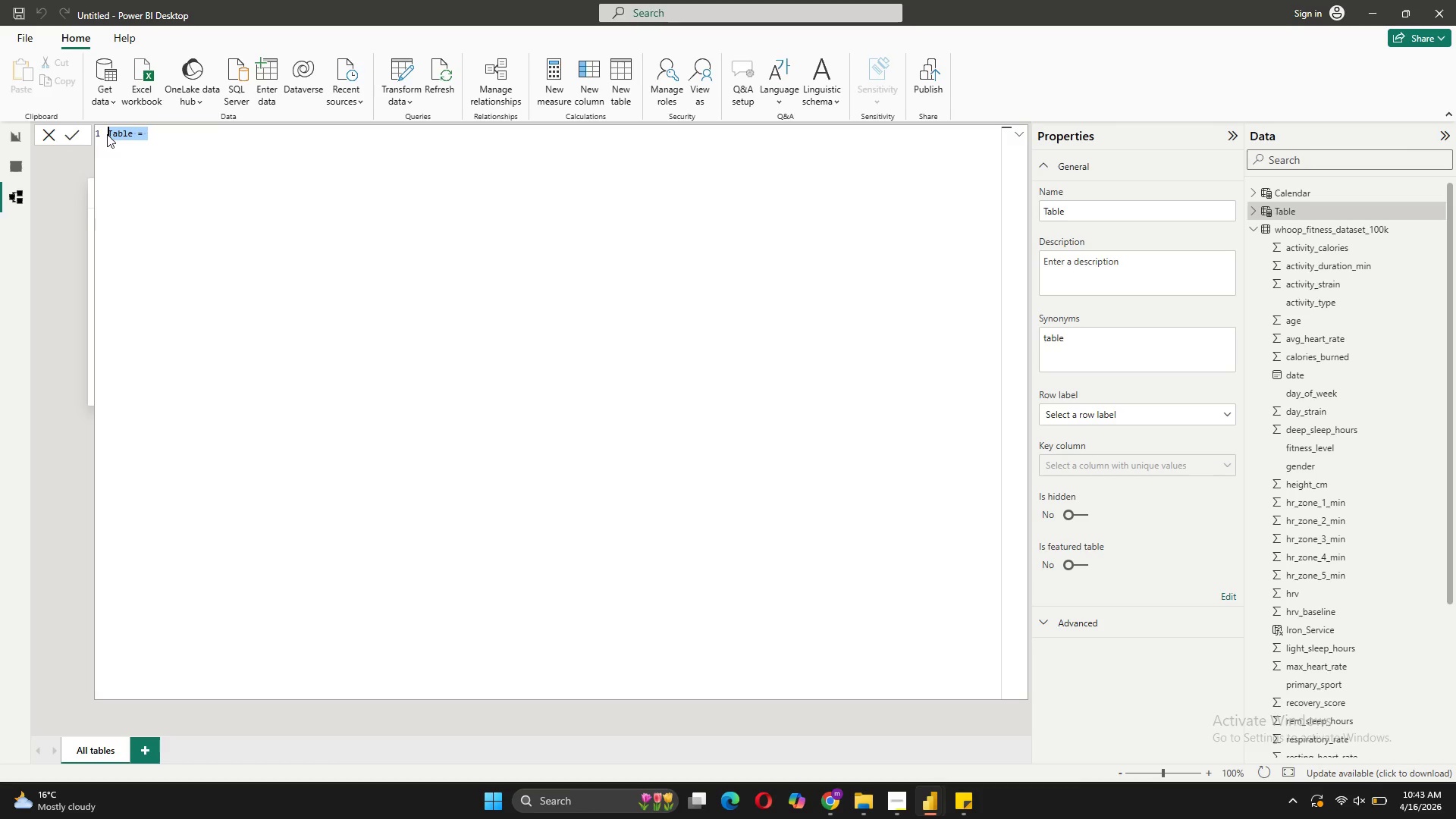 
type(mEM)
key(Backspace)
key(Backspace)
key(Backspace)
type(Member_First_Service = )
 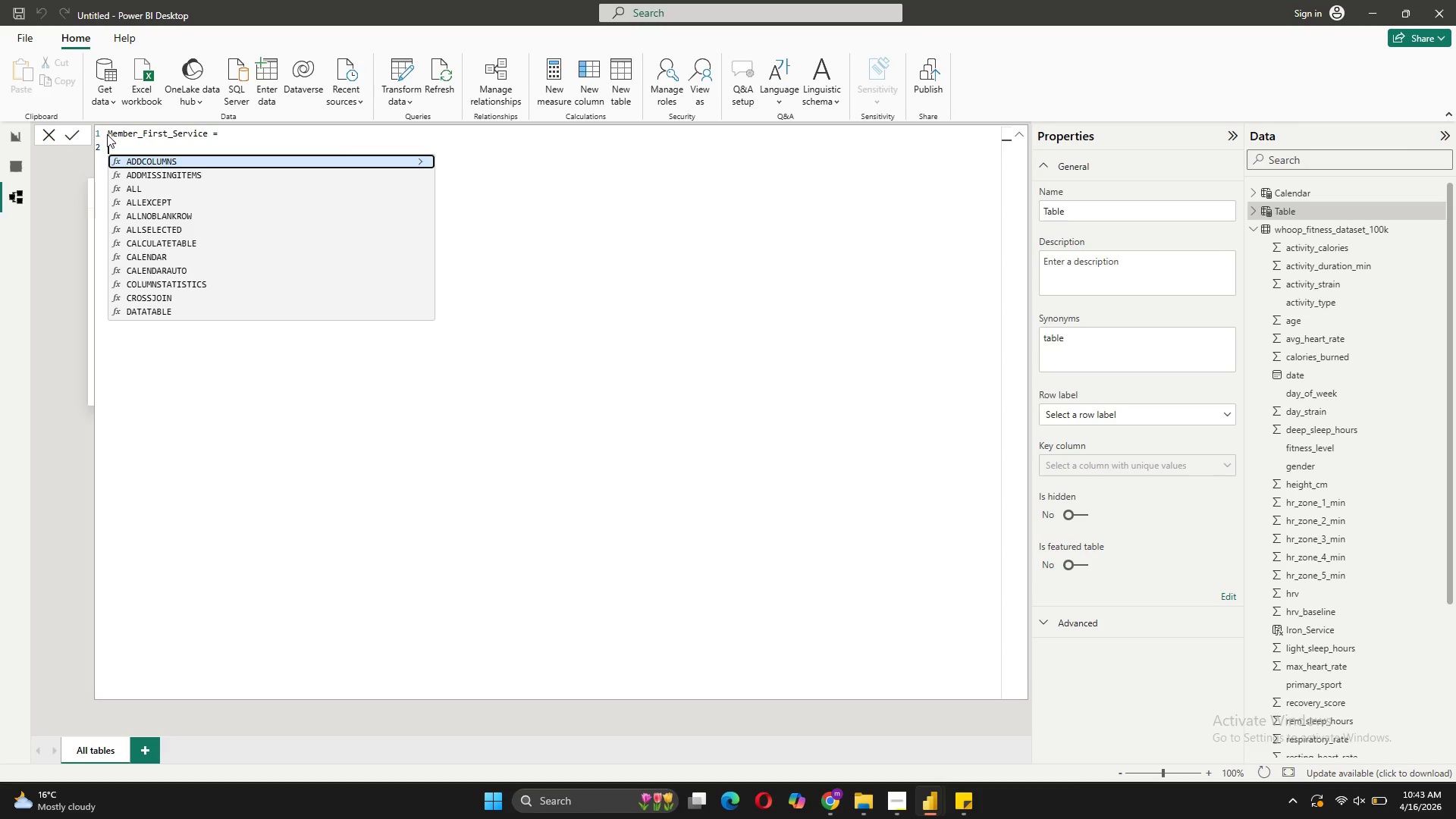 
 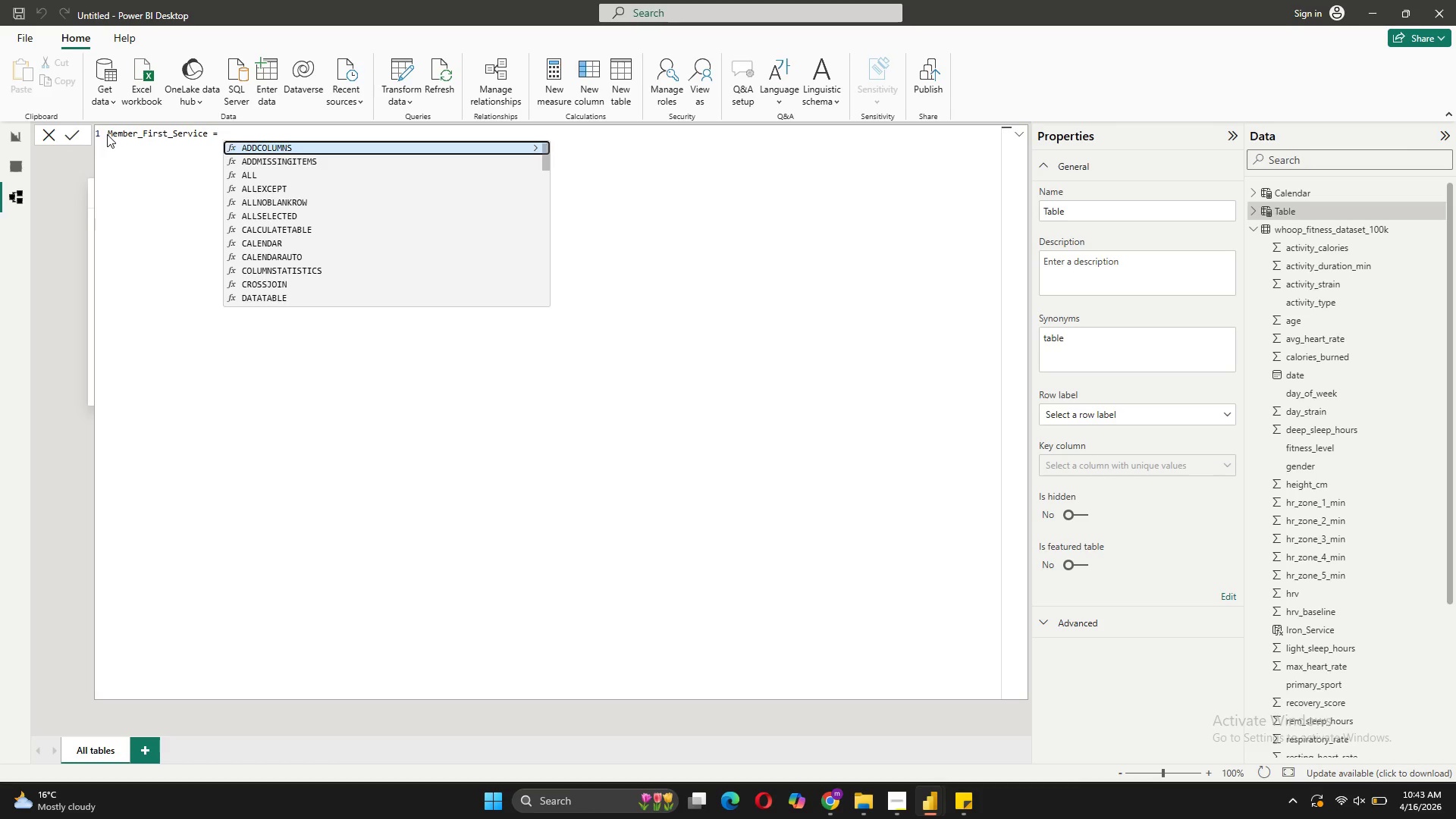 
key(Shift+Enter)
 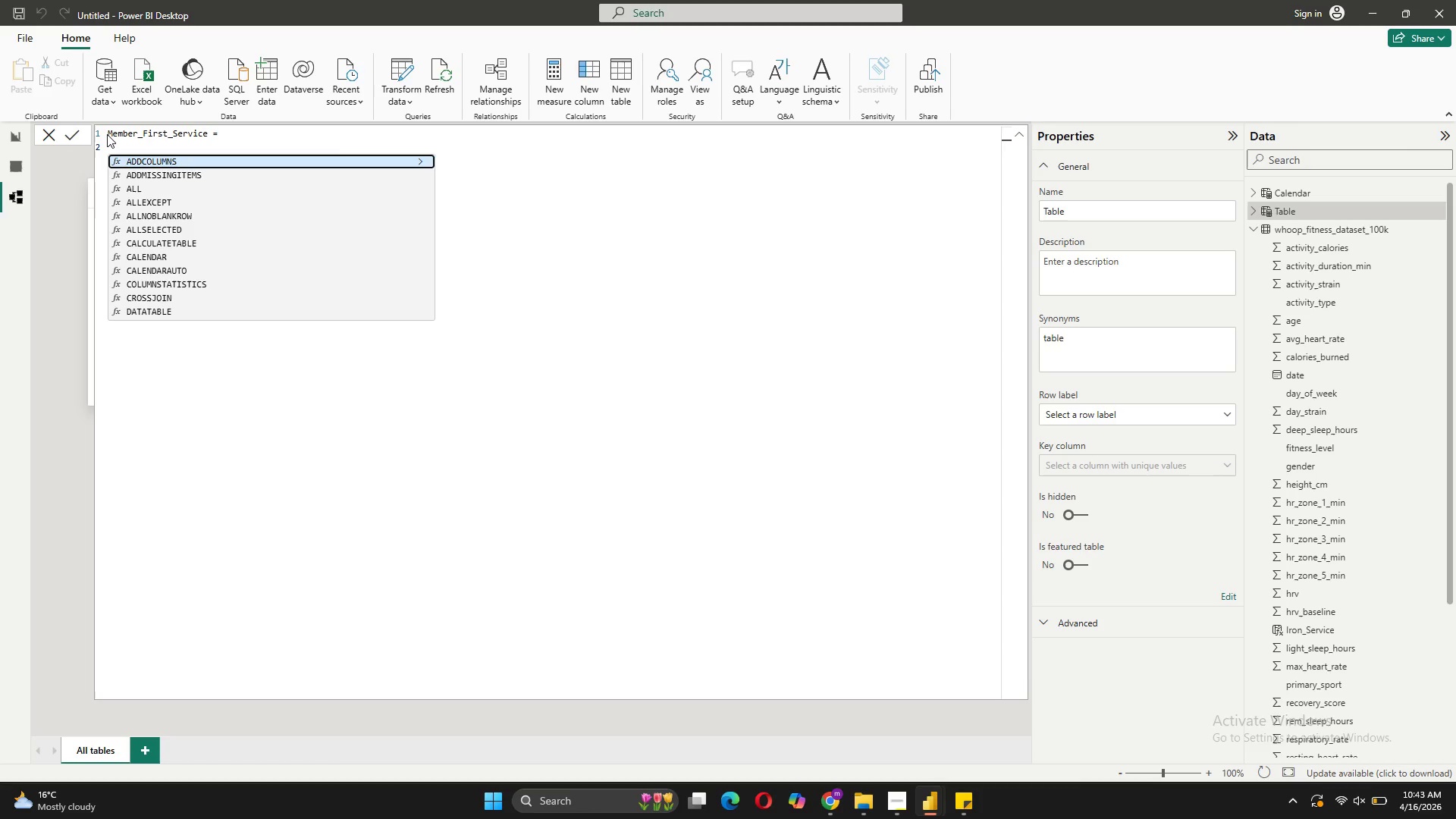 
type(SUMMA)
key(Tab)
type())
 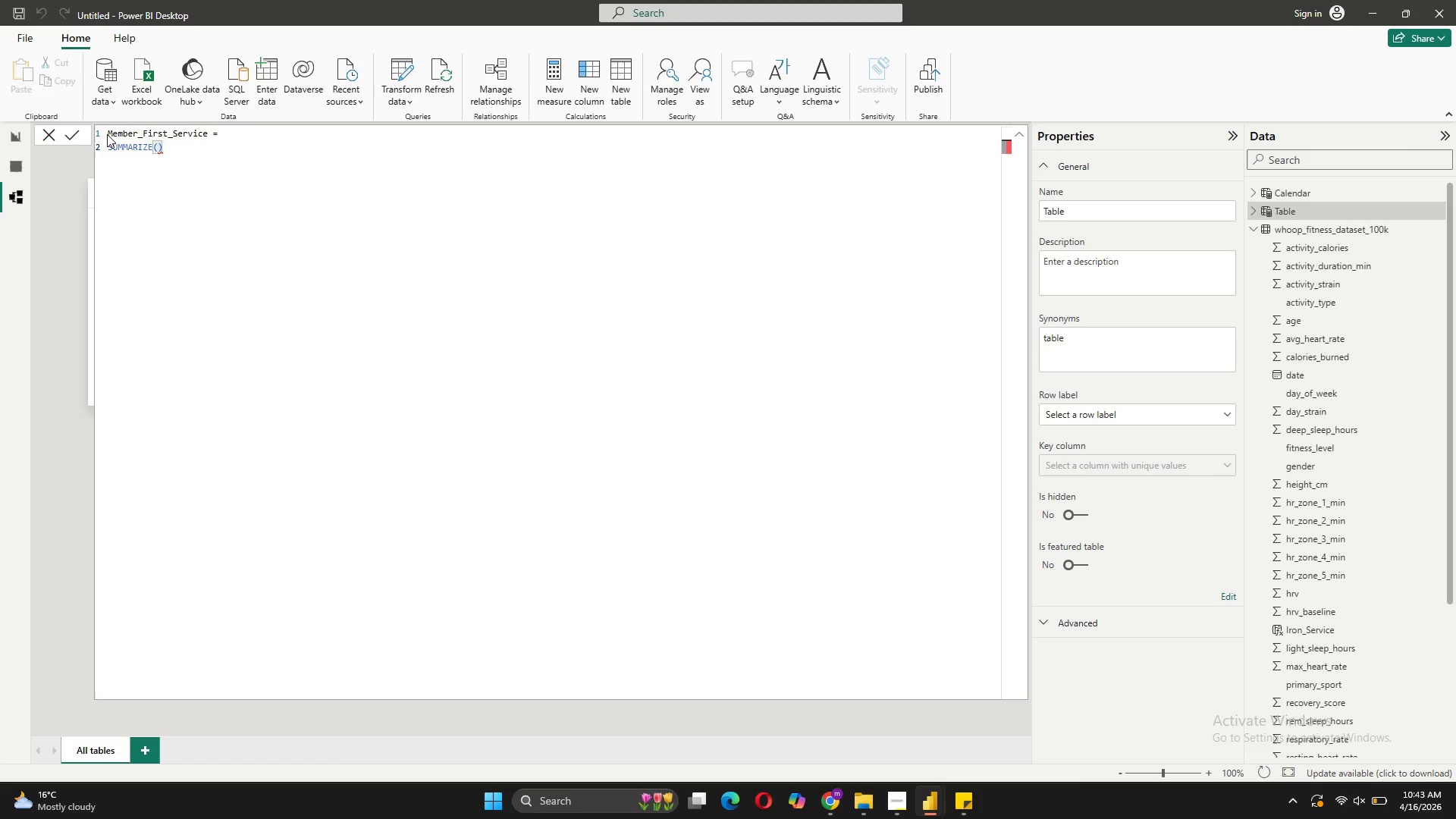 
key(ArrowLeft)
 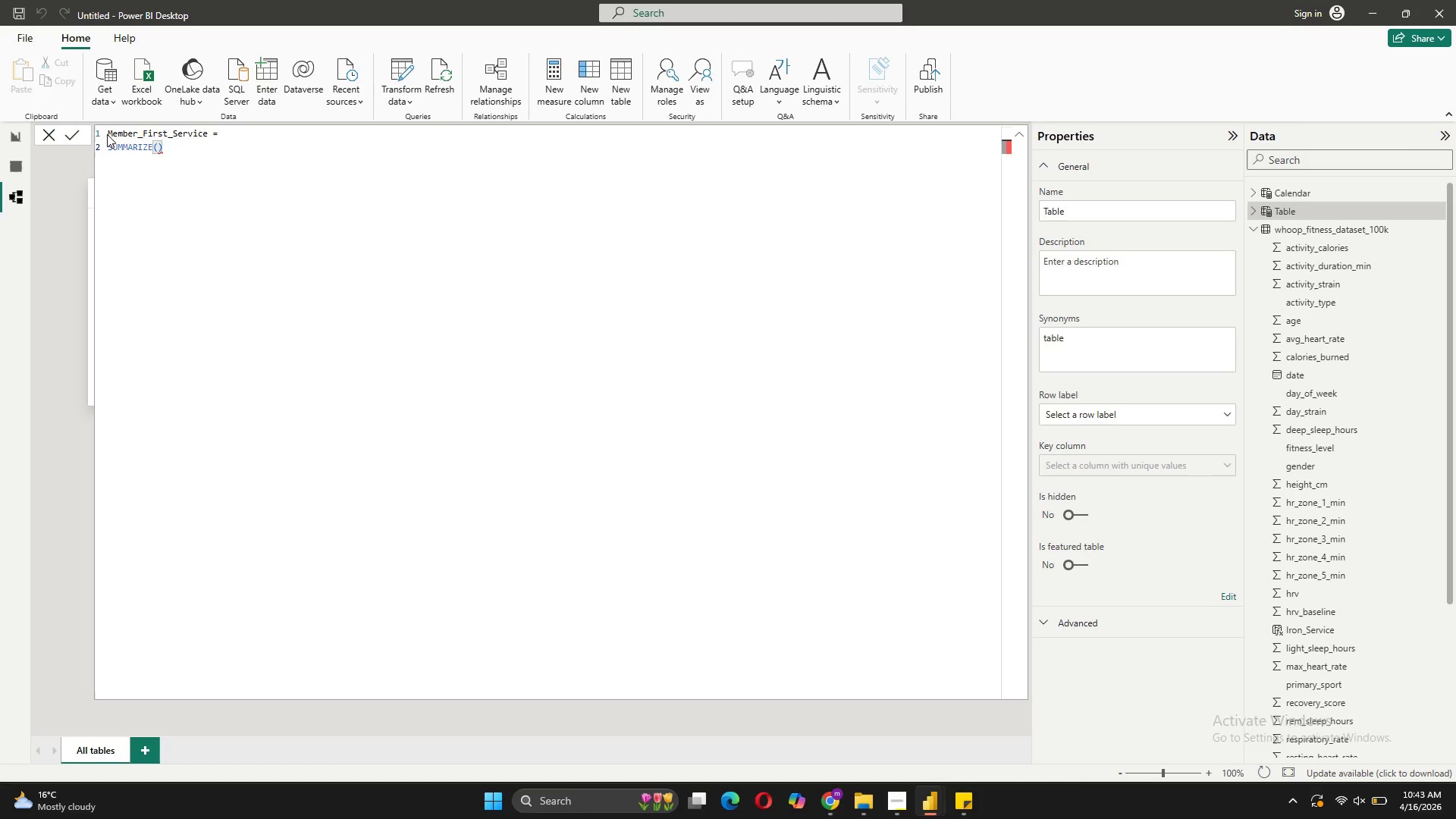 
key(Shift+Enter)
 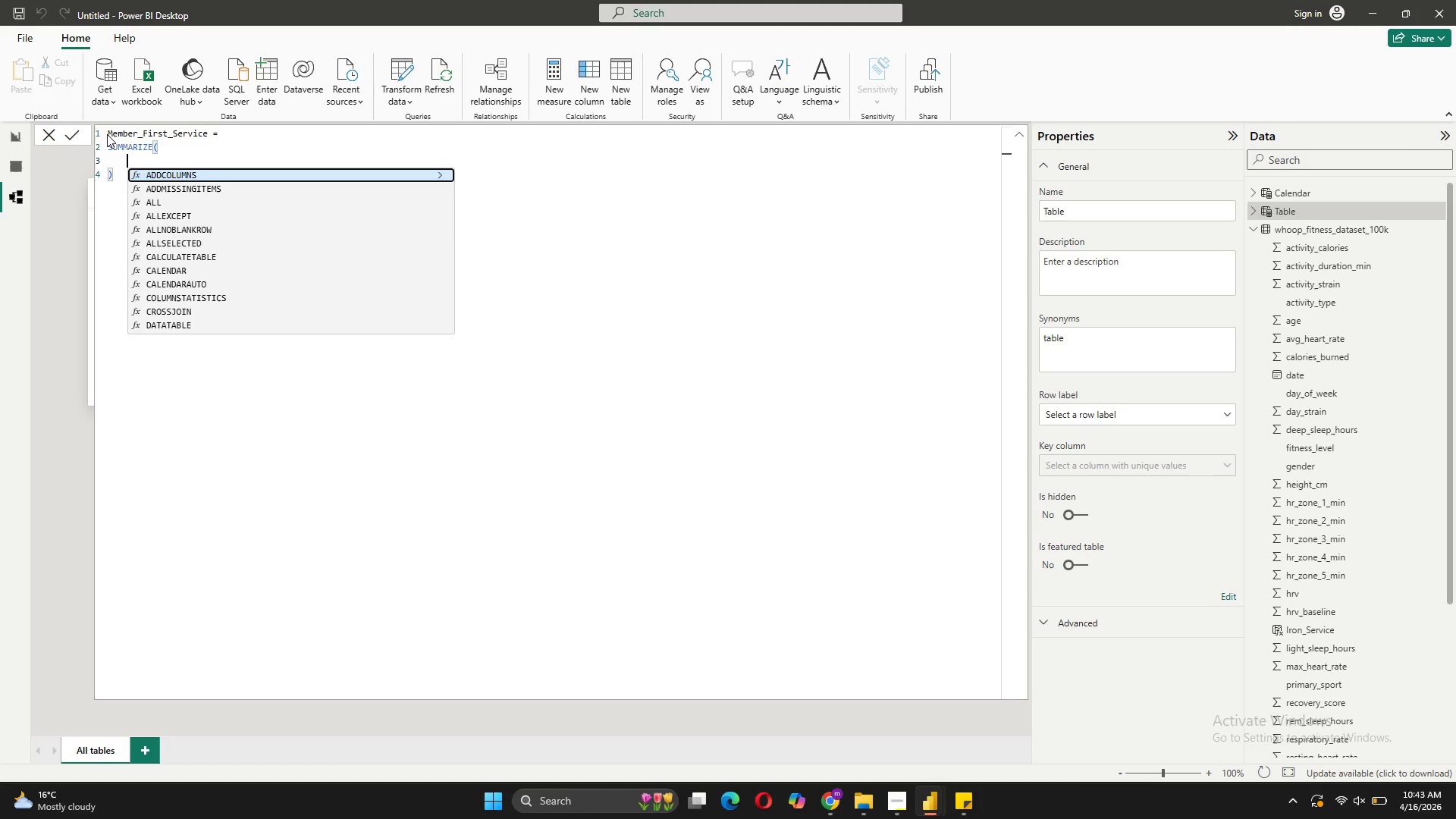 
key(Quote)
 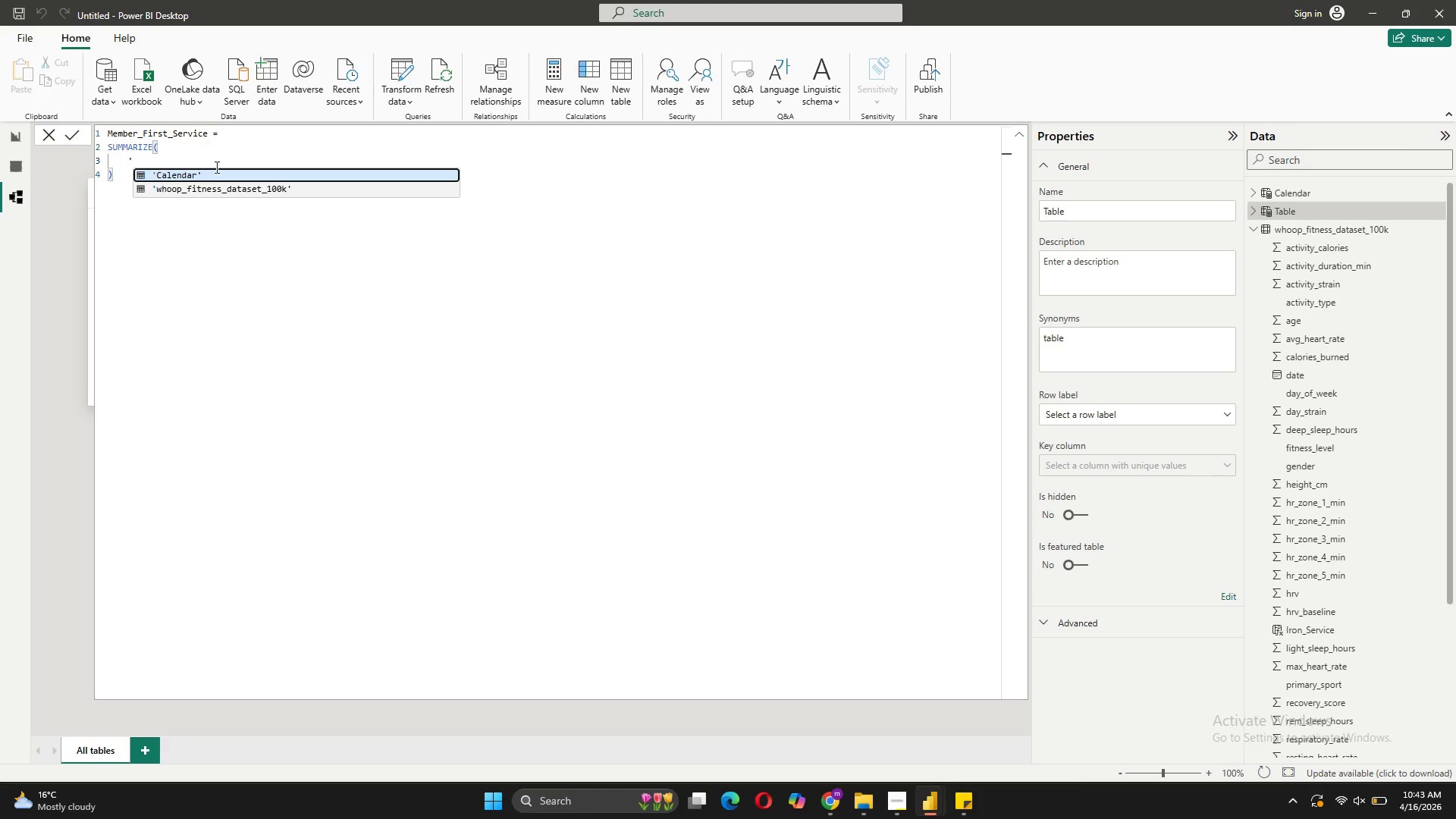 
left_click([206, 185])
 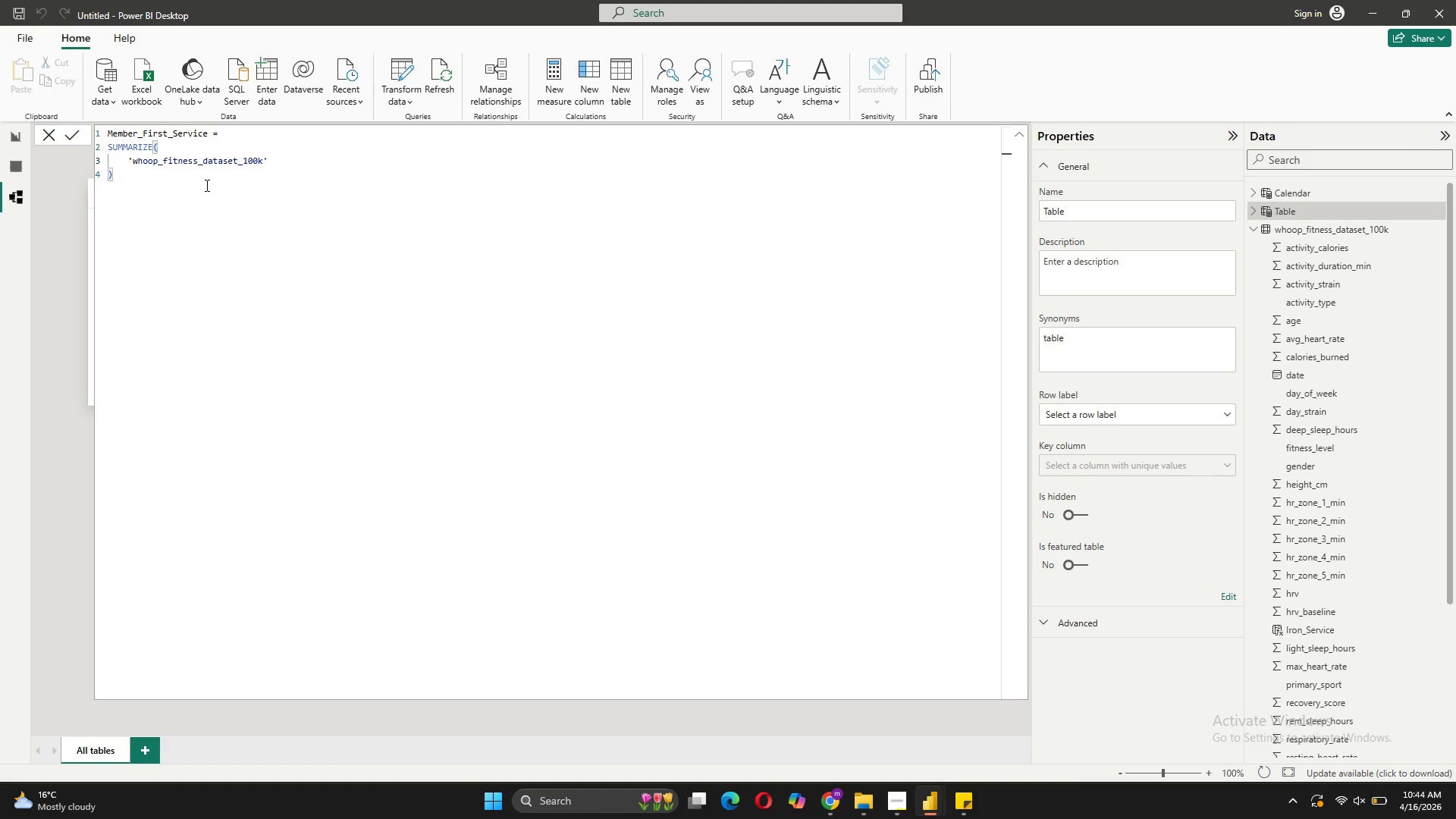 
key(Comma)
 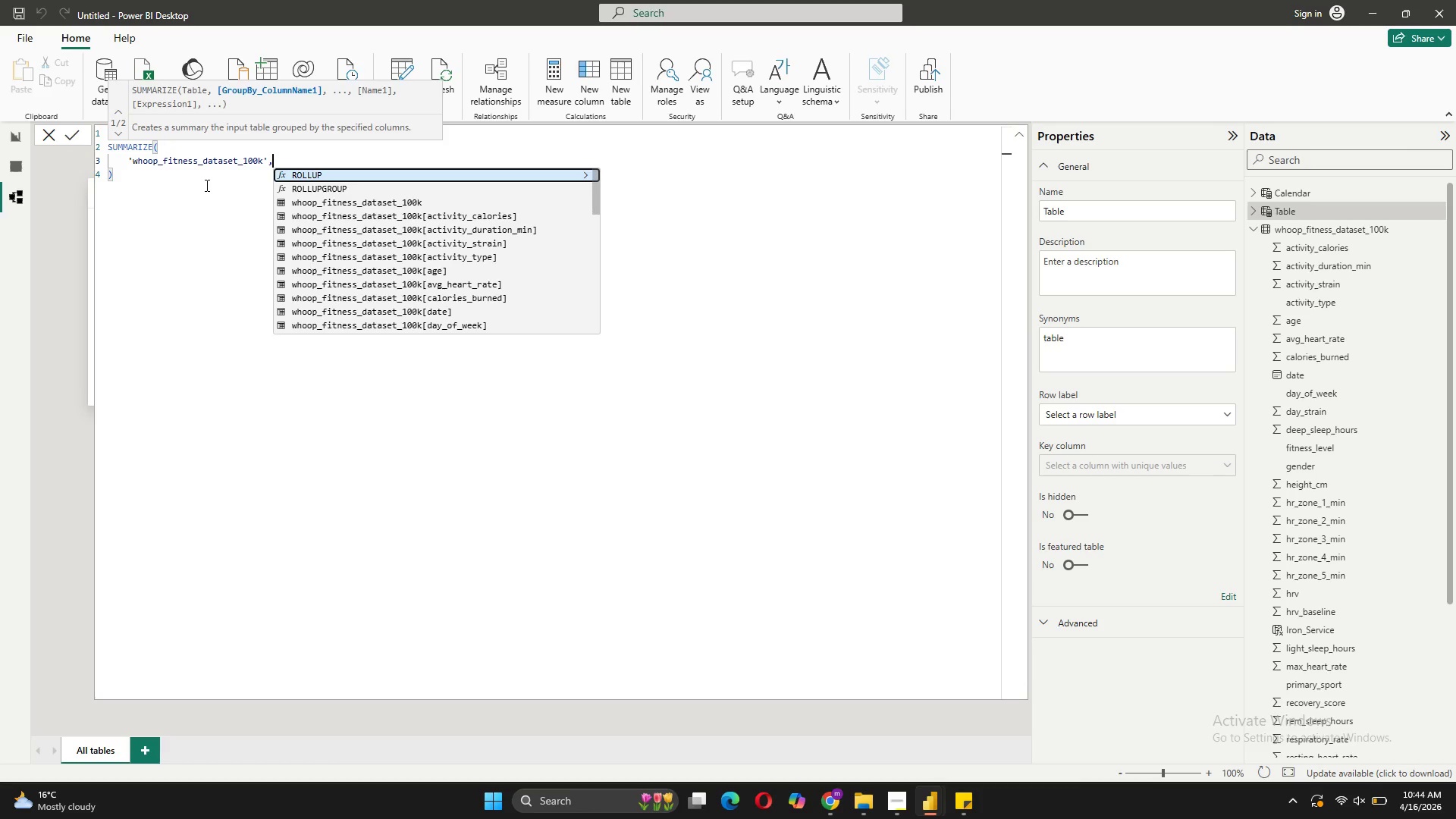 
key(Shift+ShiftRight)
 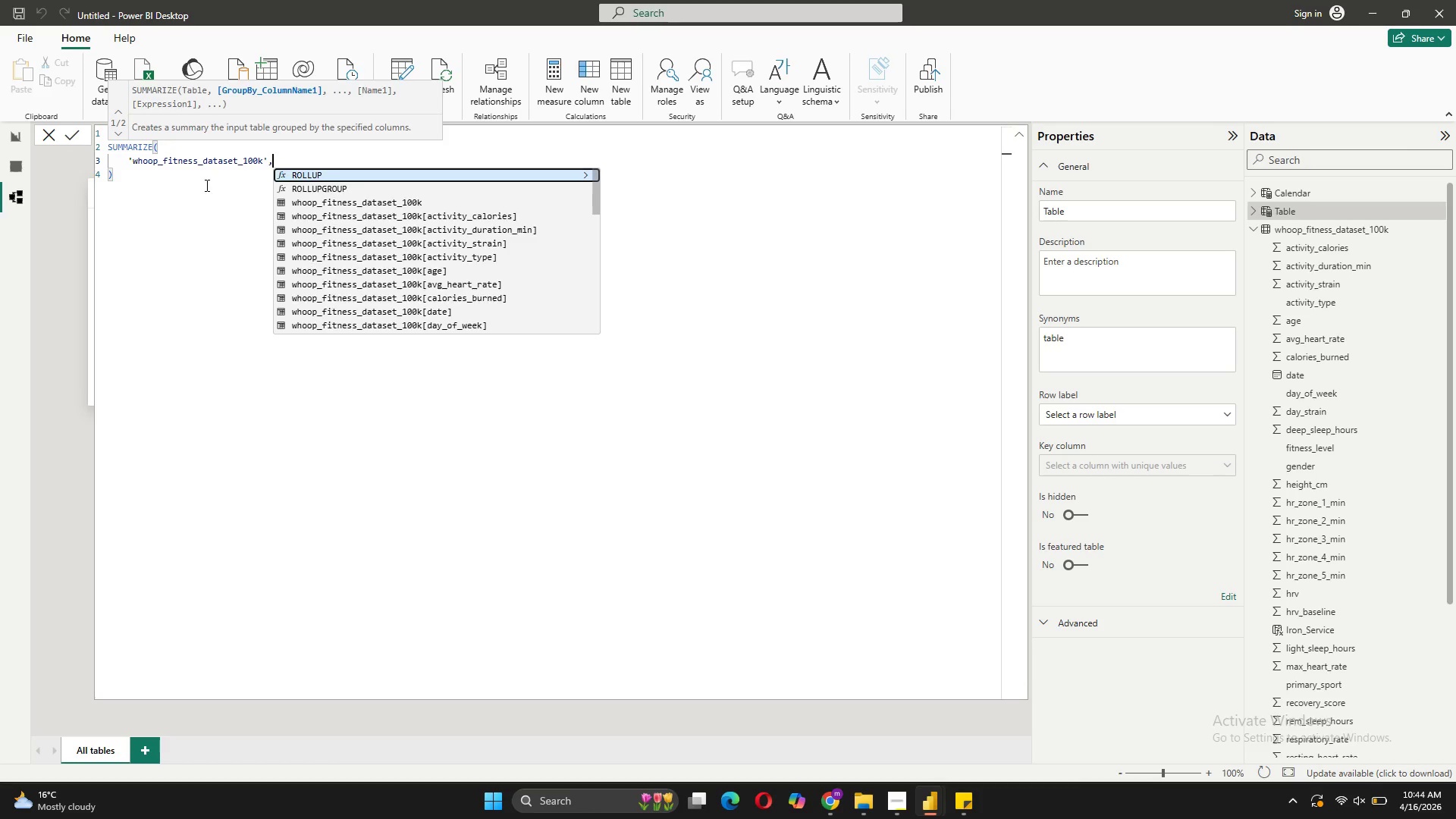 
key(Shift+Enter)
 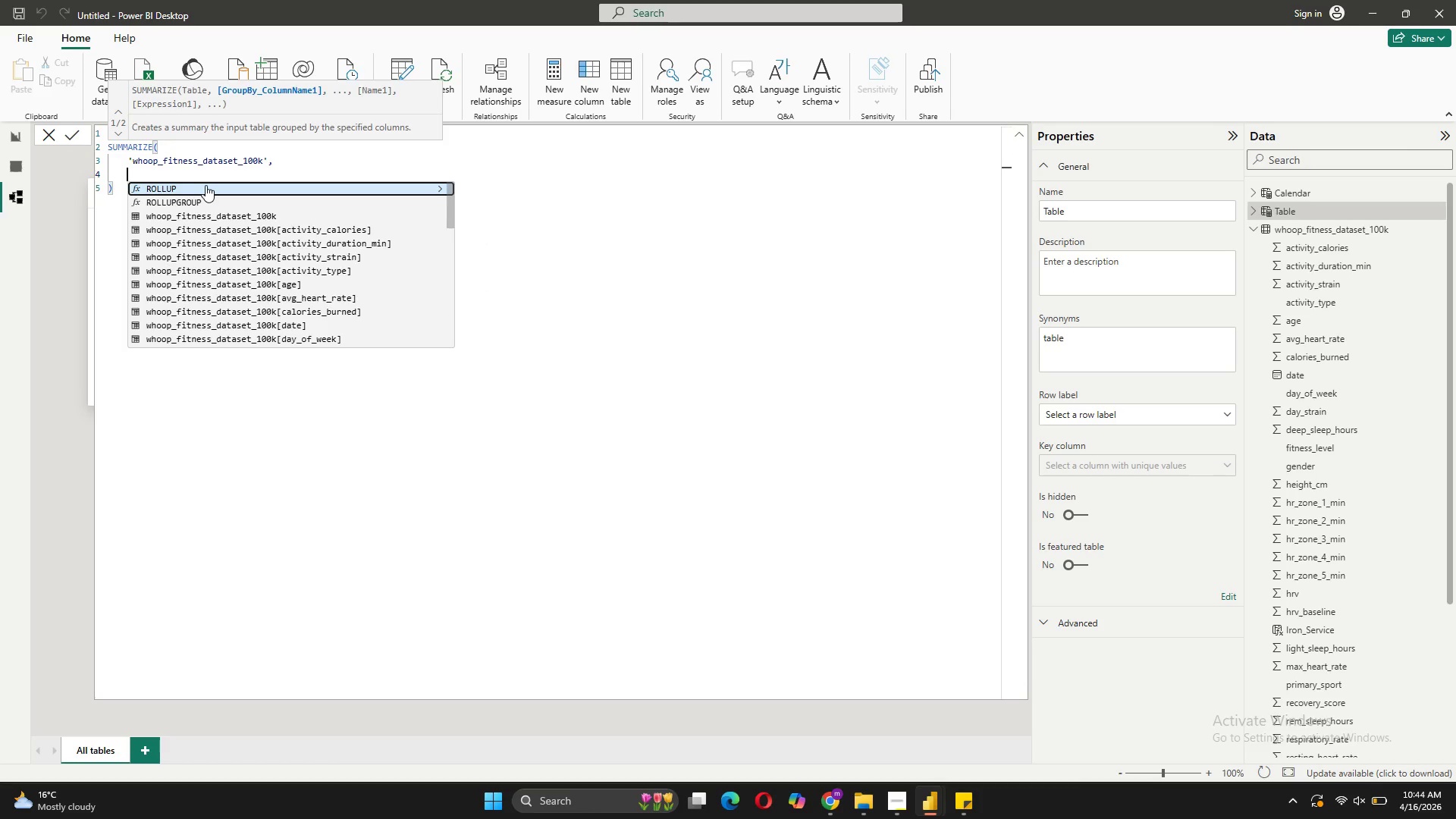 
key(Quote)
 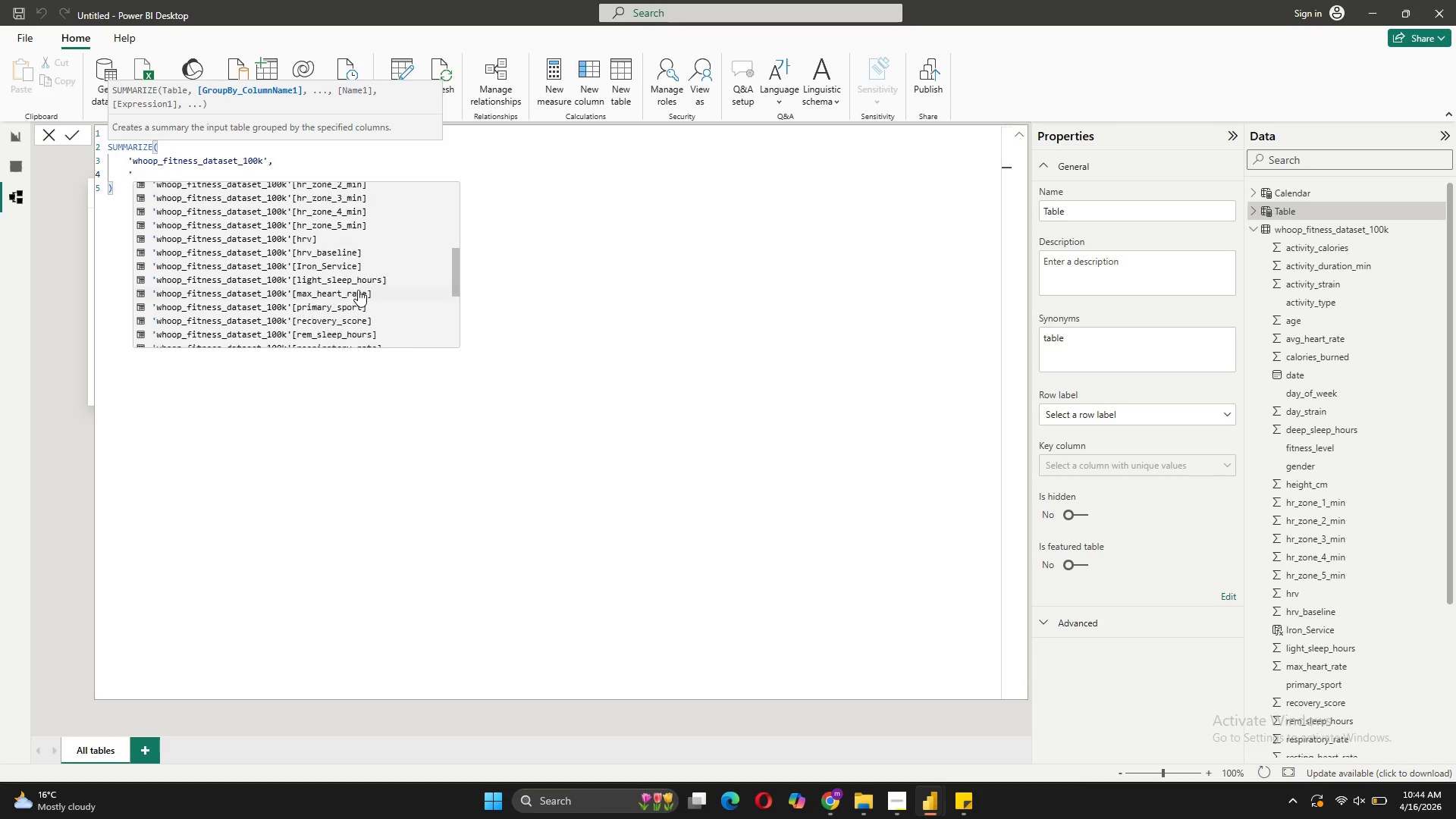 
wait(7.23)
 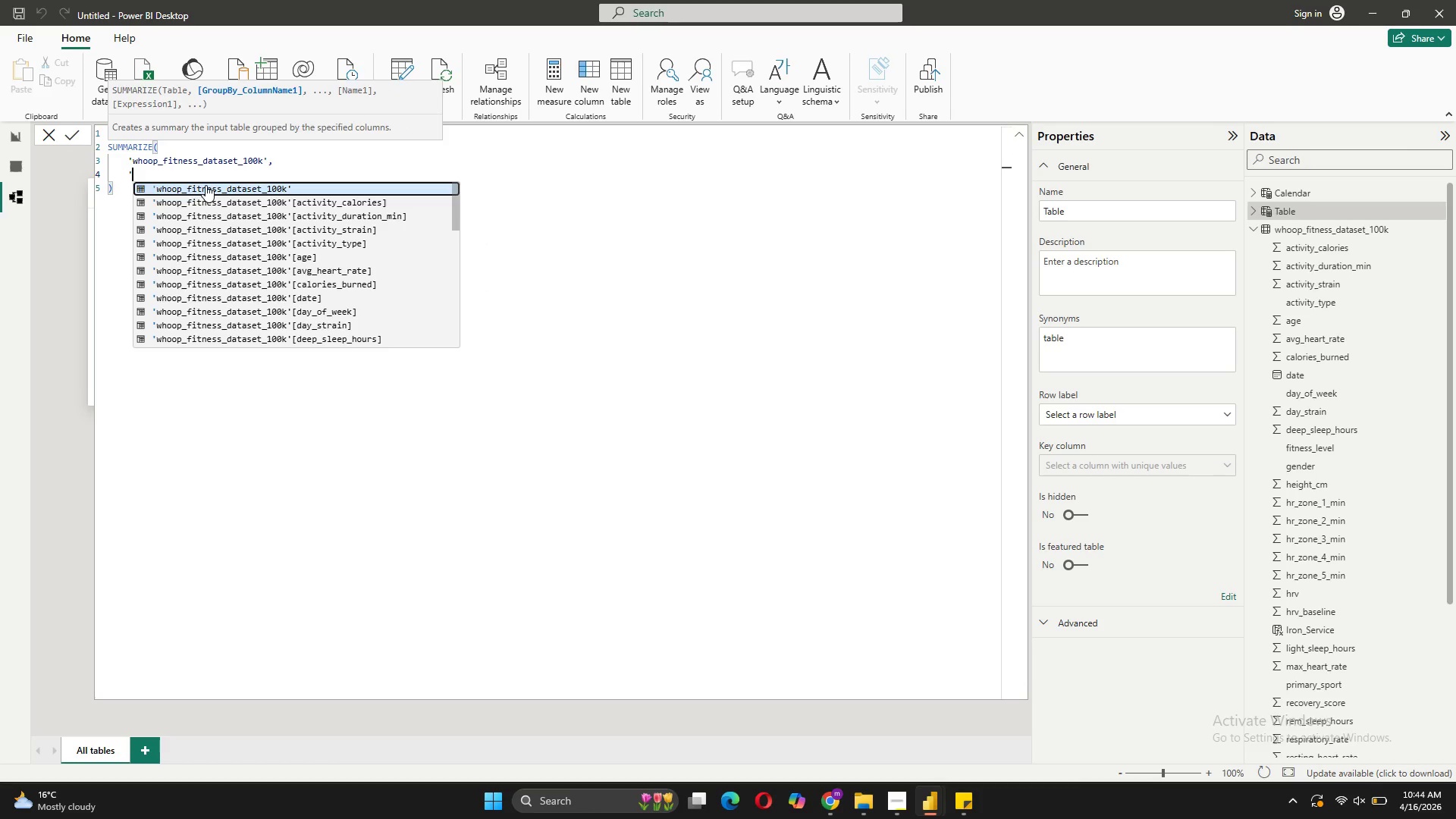 
left_click([344, 286])
 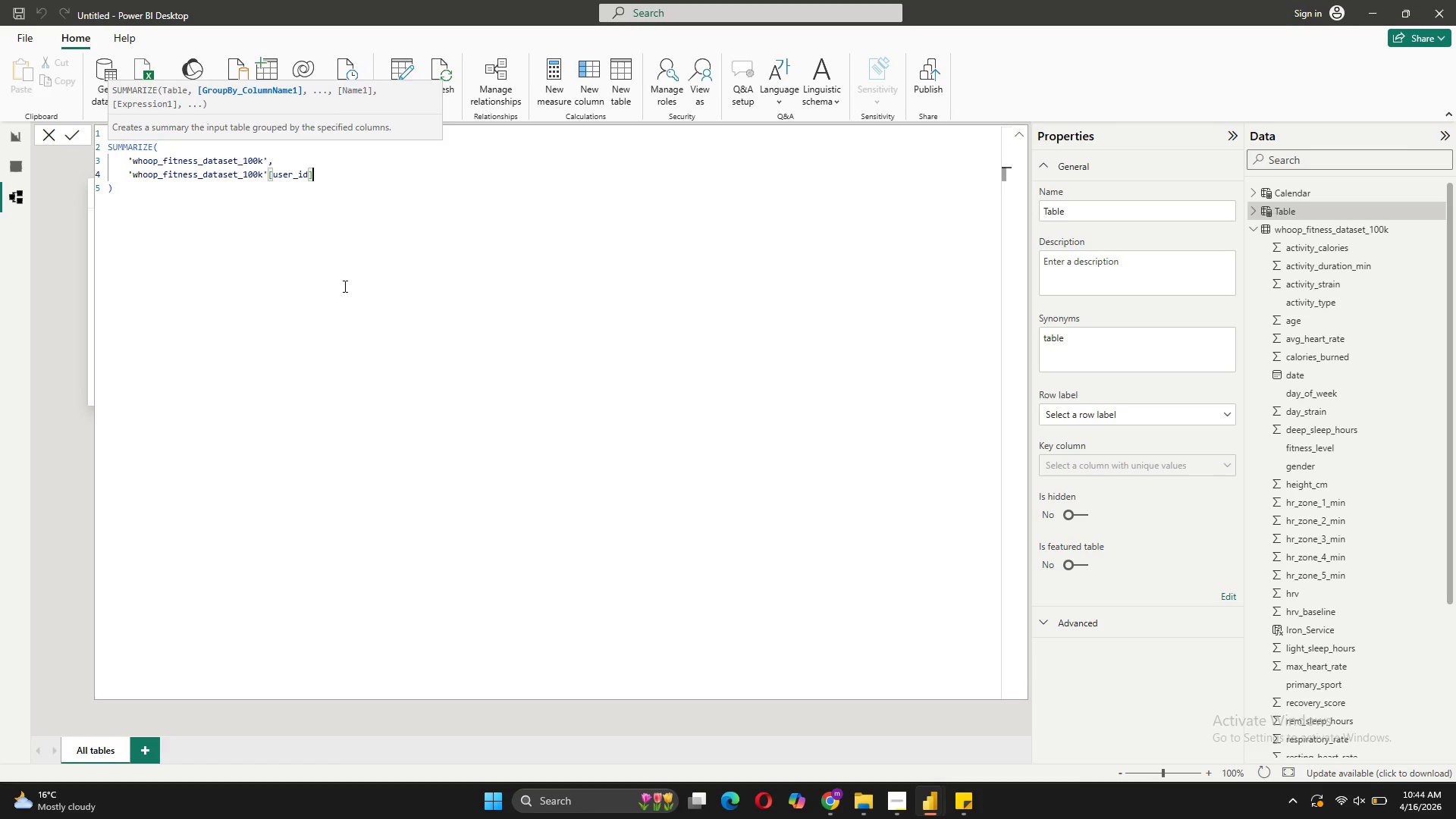 
key(Comma)
 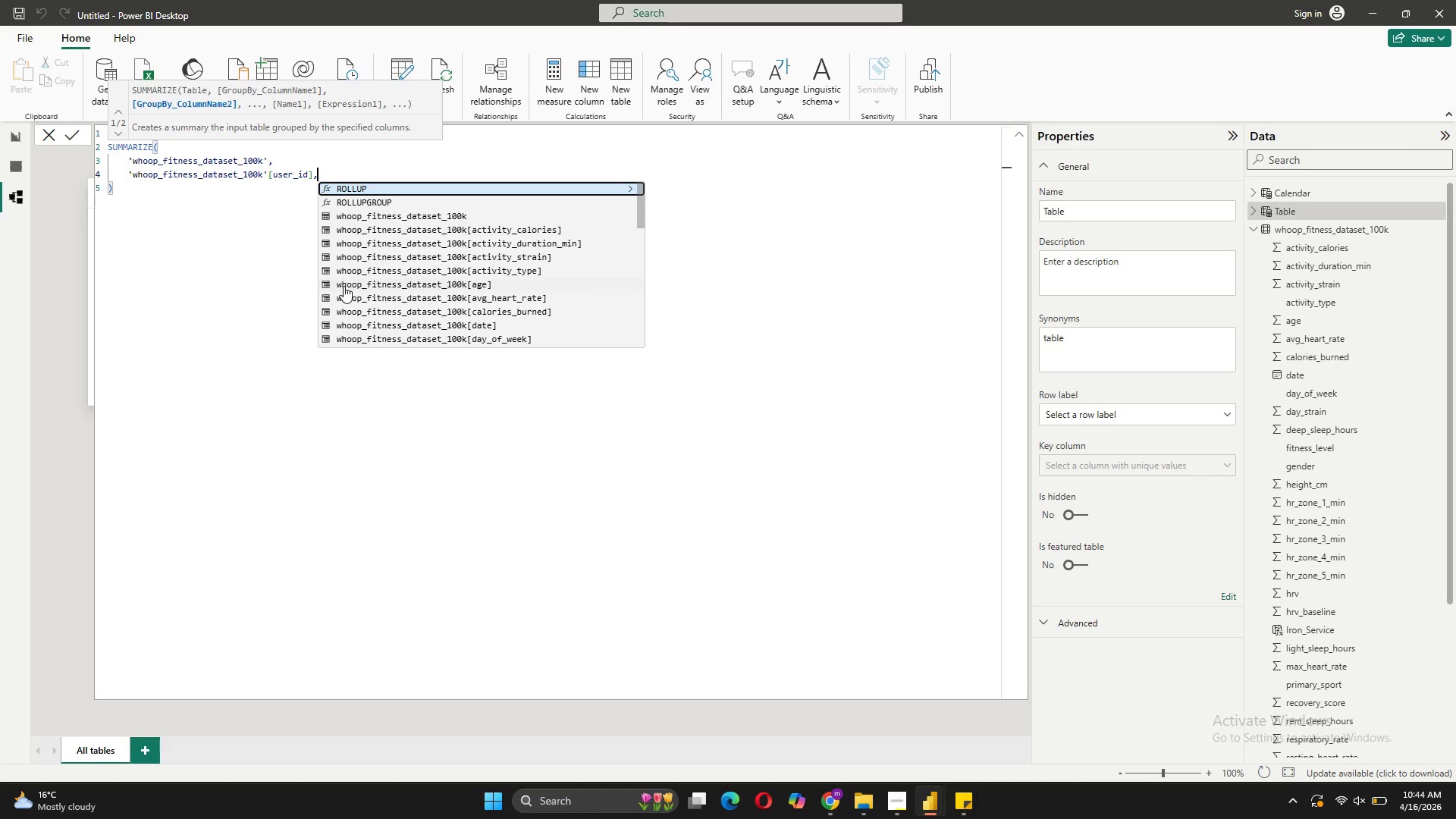 
key(Shift+ShiftRight)
 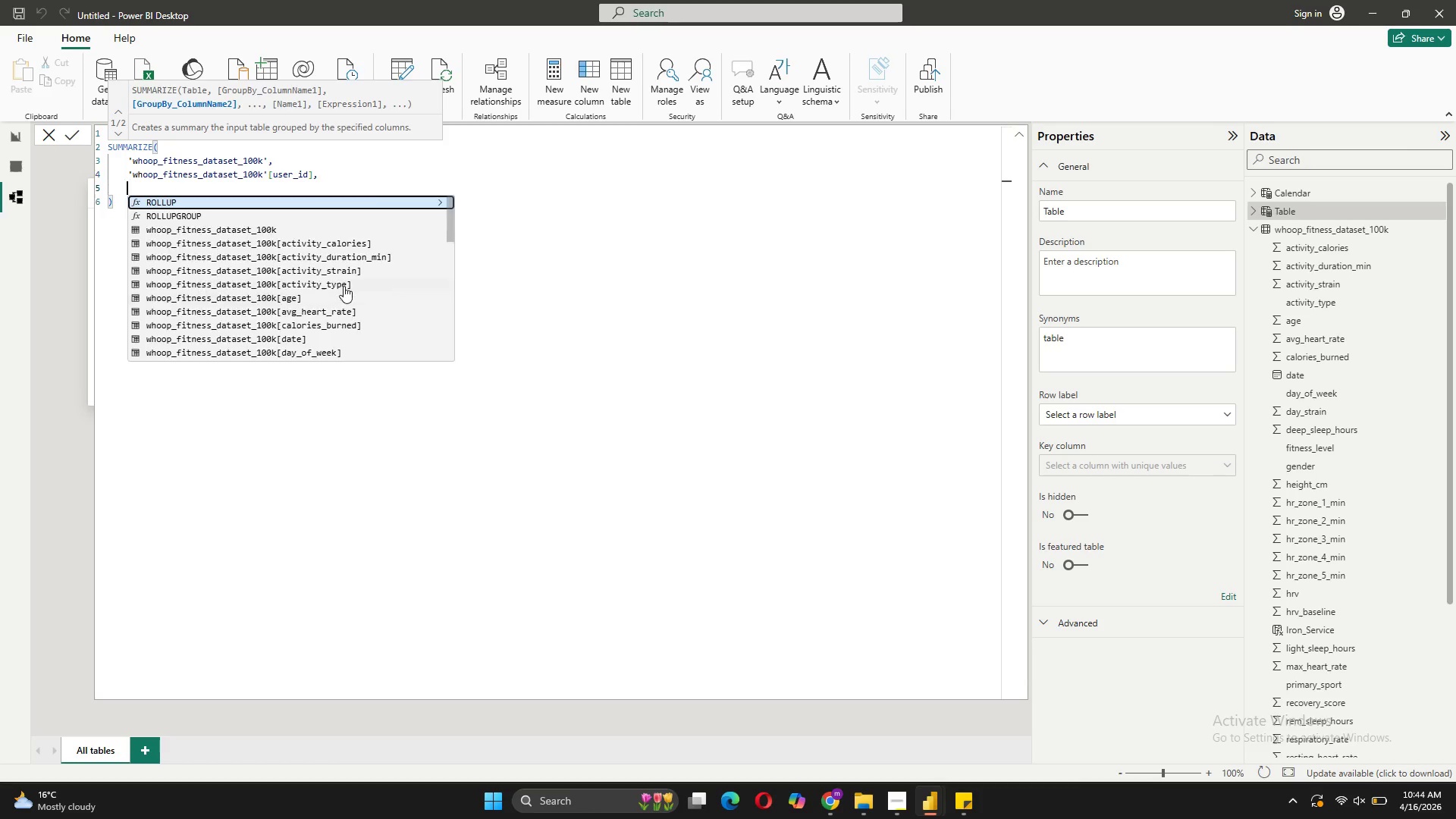 
key(Shift+Enter)
 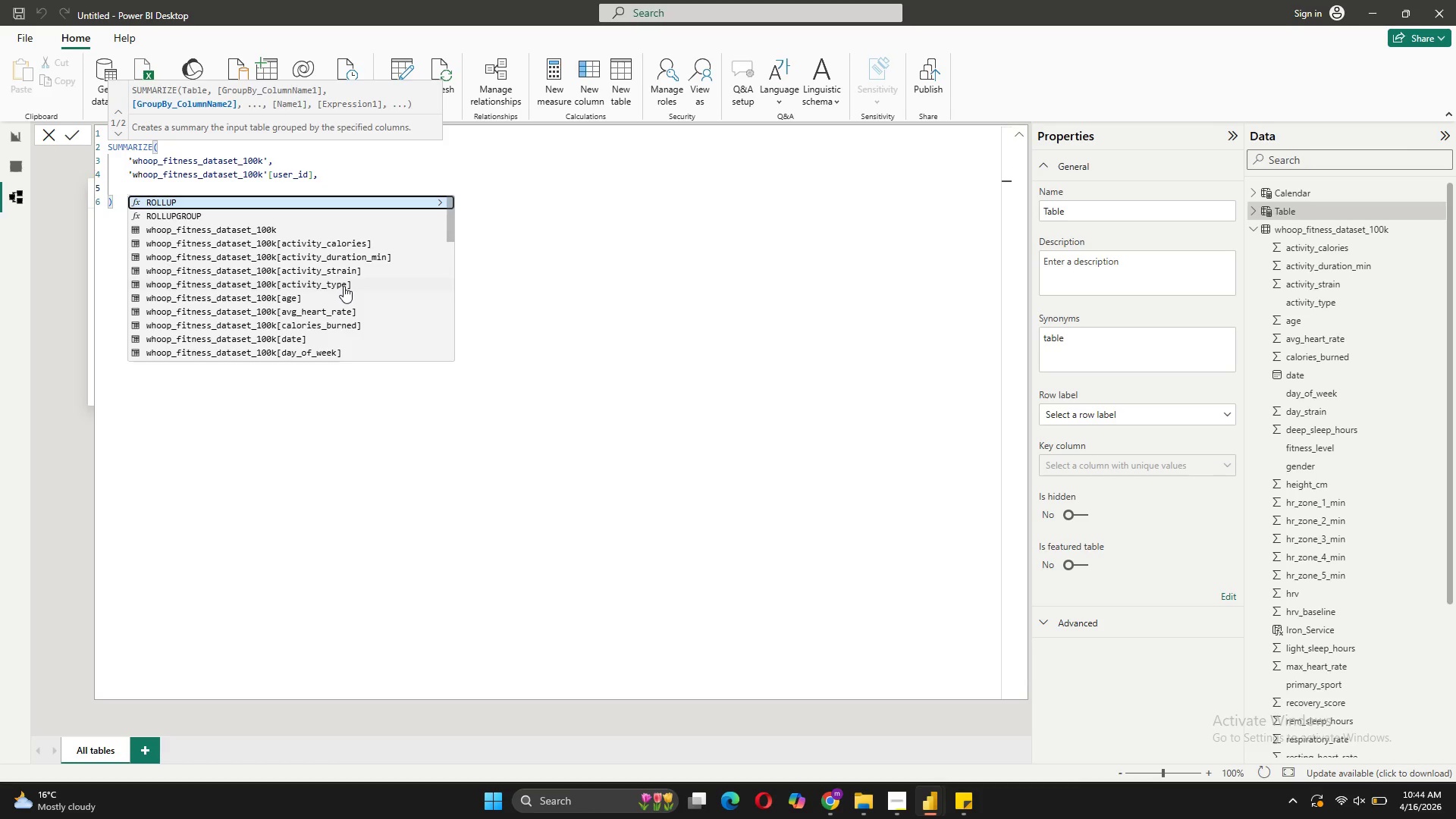 
type("First_Ser_Dat)
 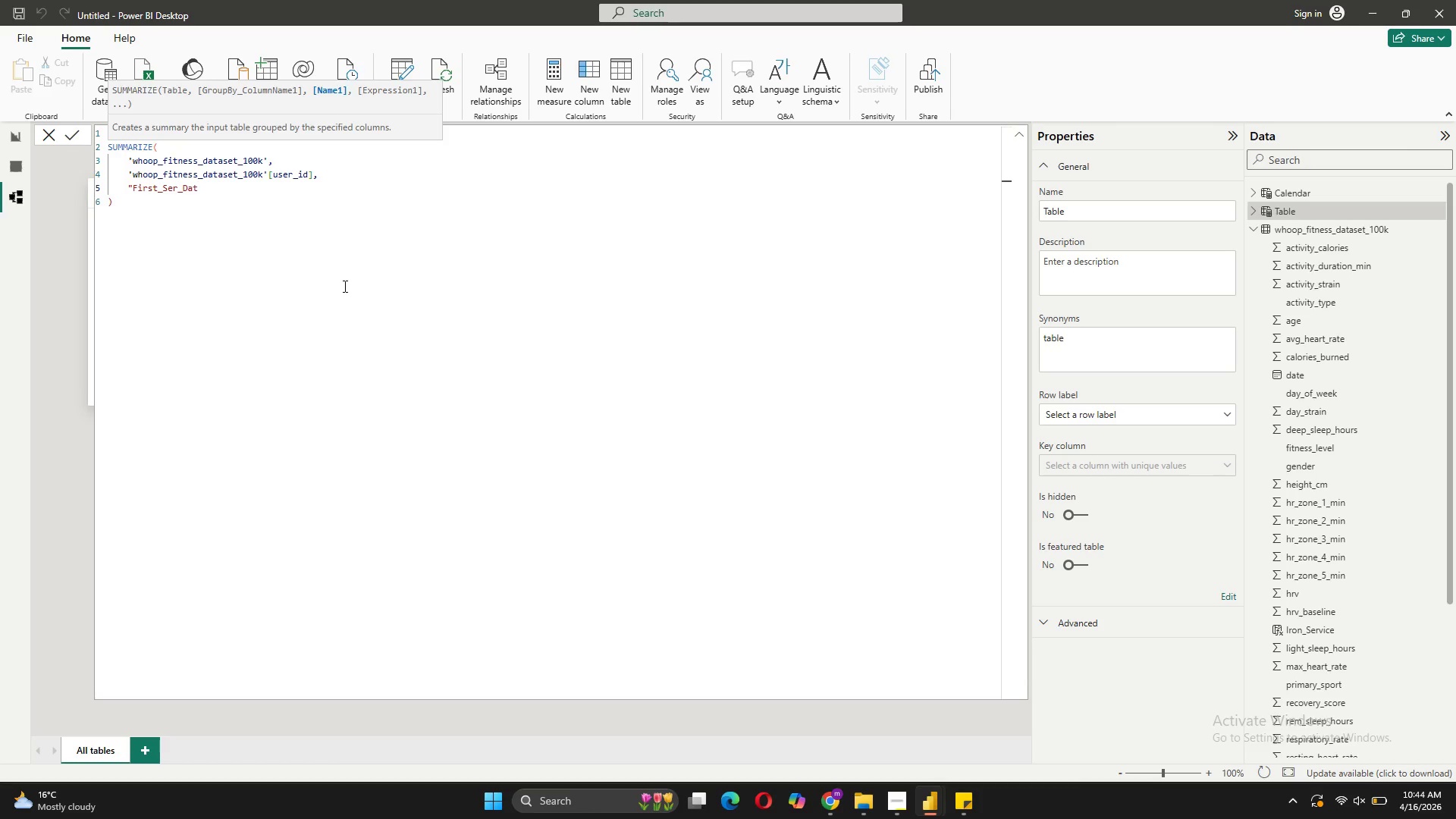 
key(E)
 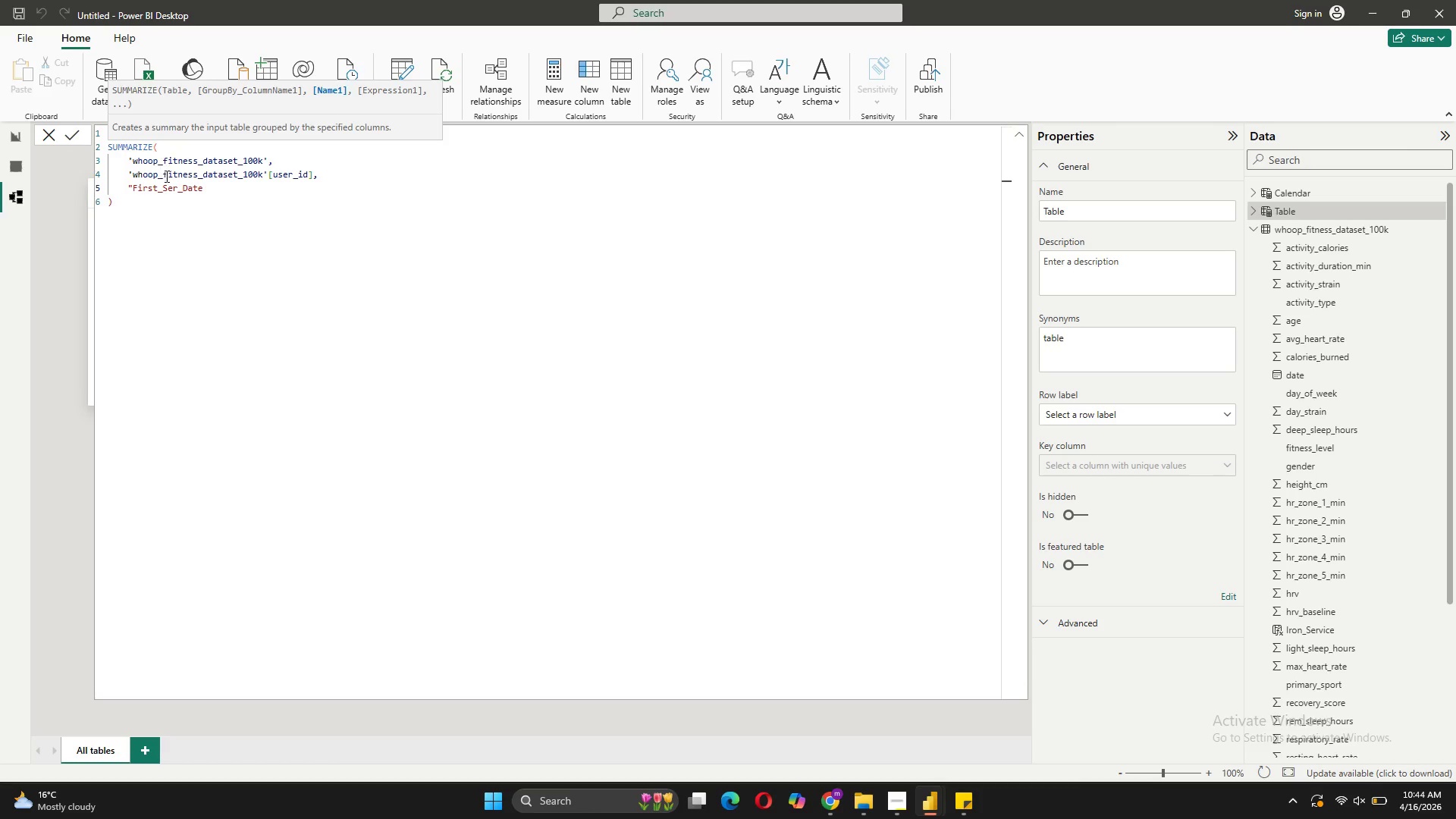 
left_click([175, 184])
 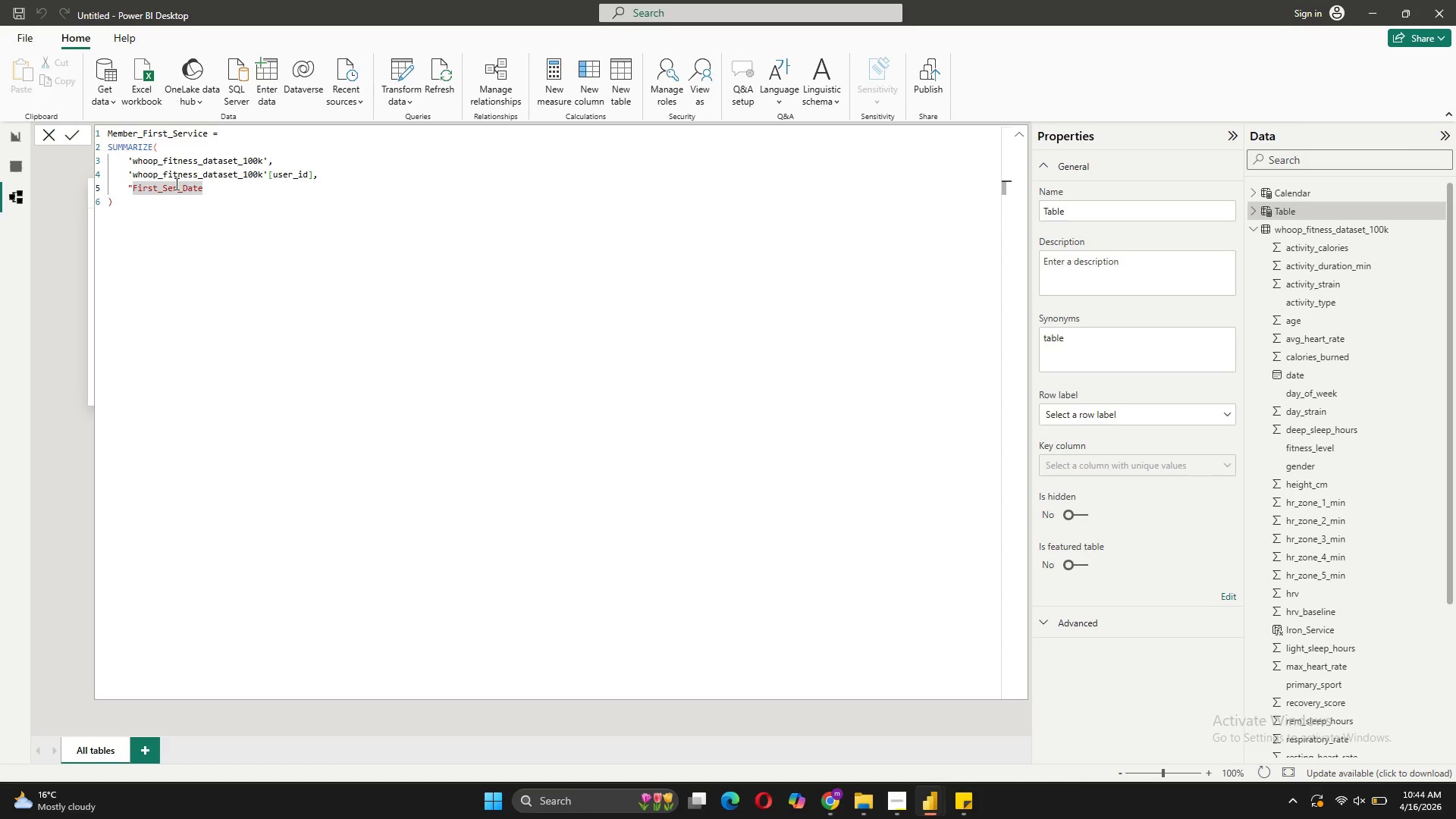 
key(Backspace)
 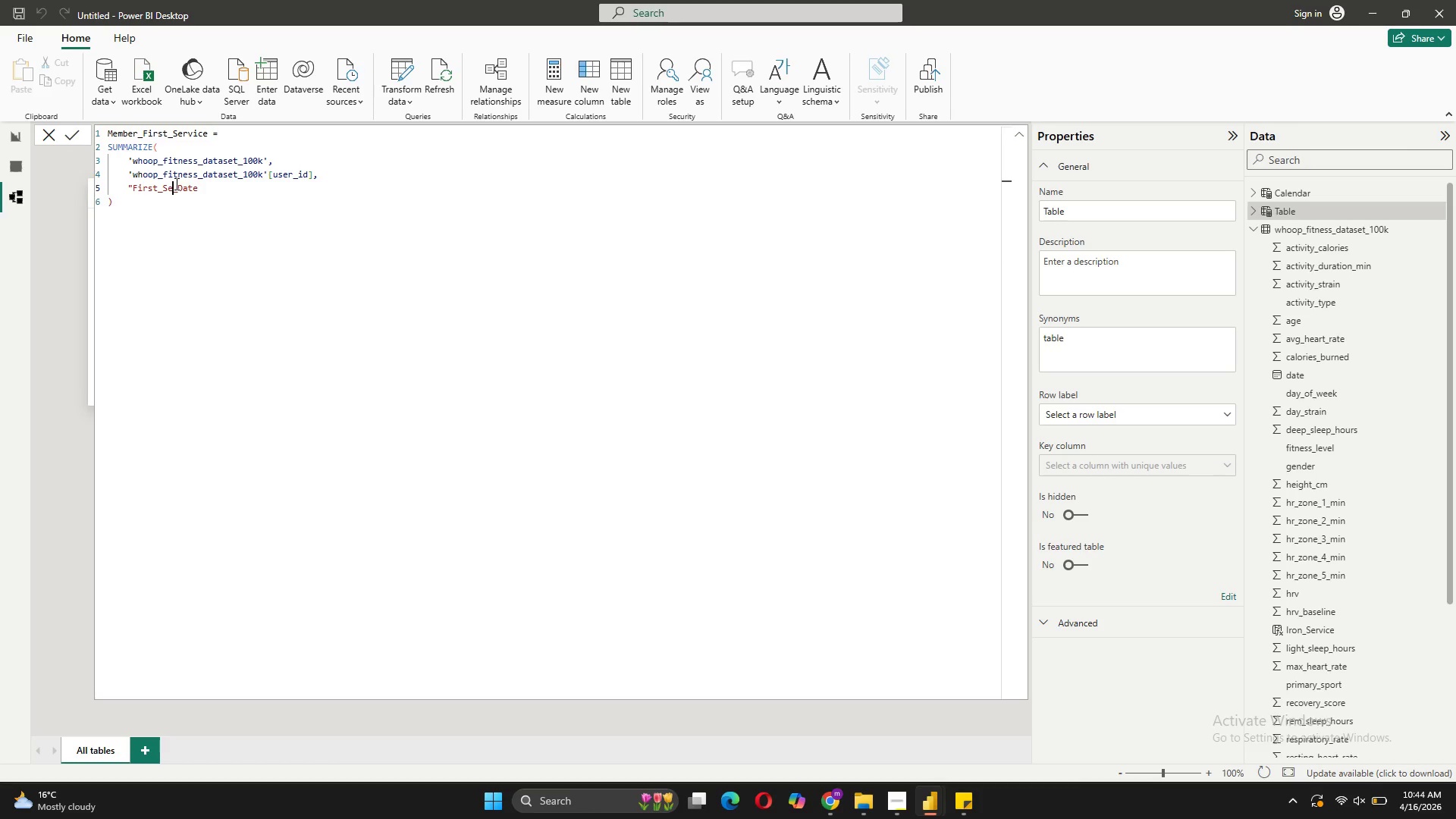 
key(Backspace)
 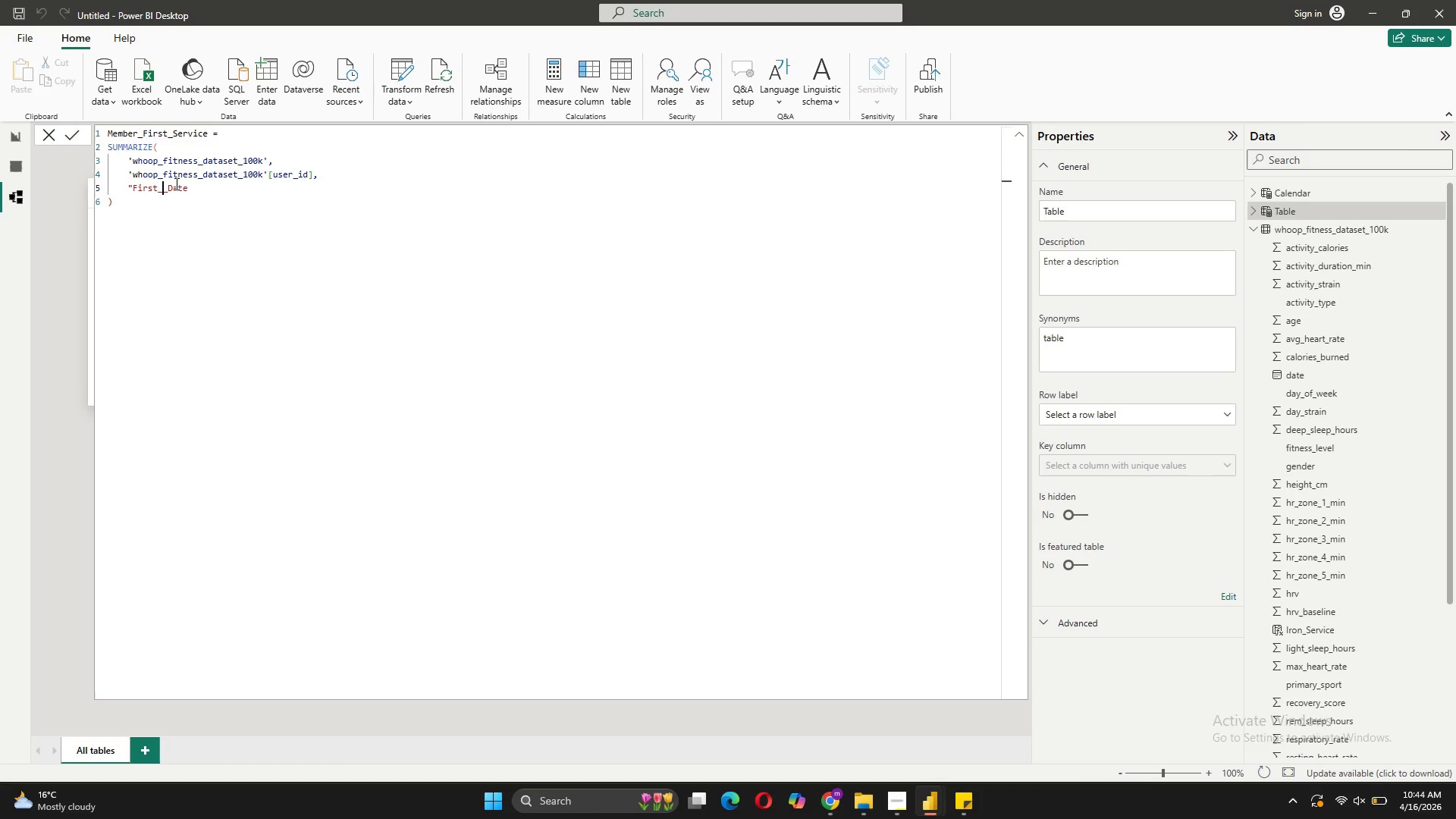 
key(Backspace)
 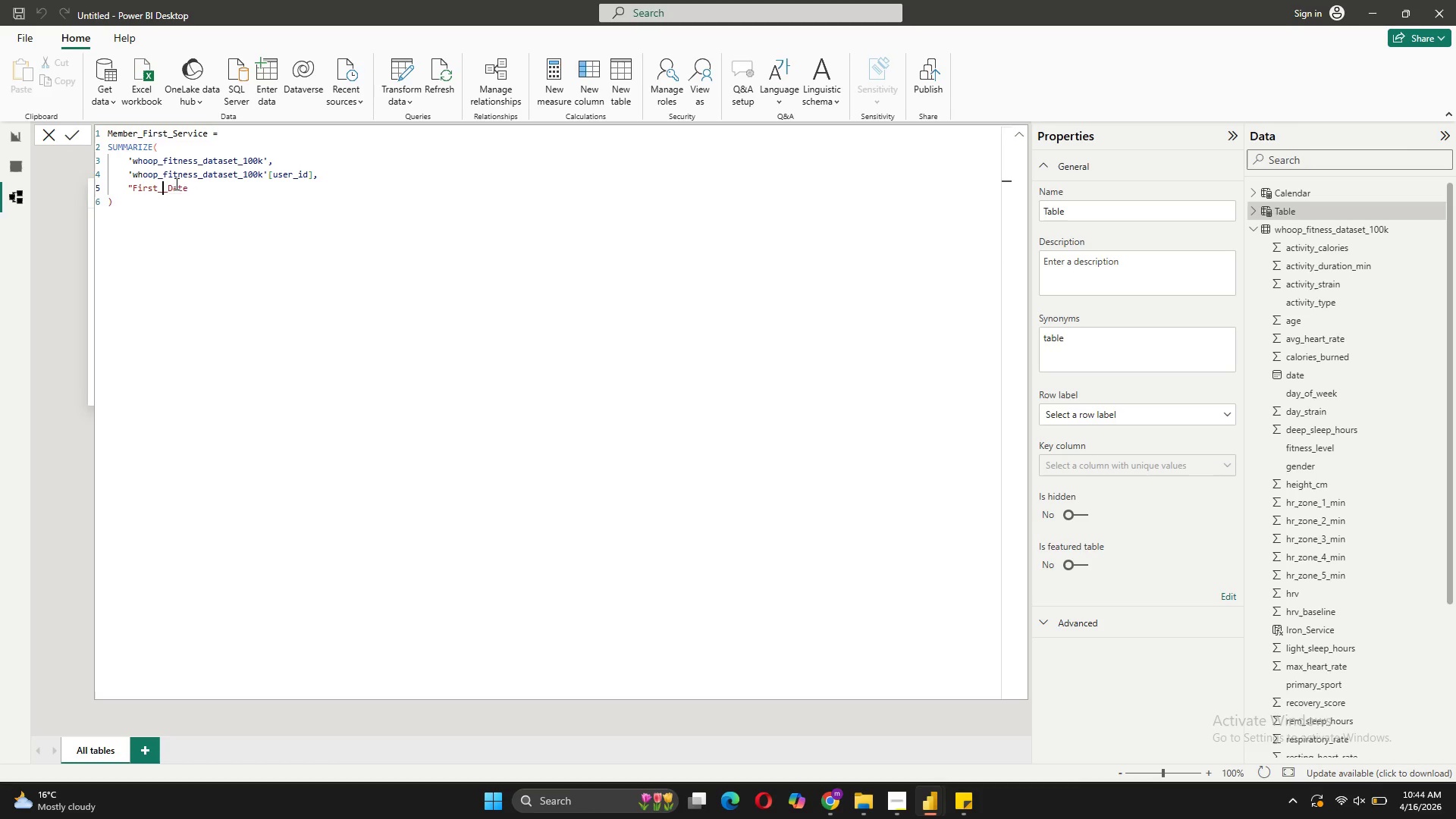 
key(Backspace)
 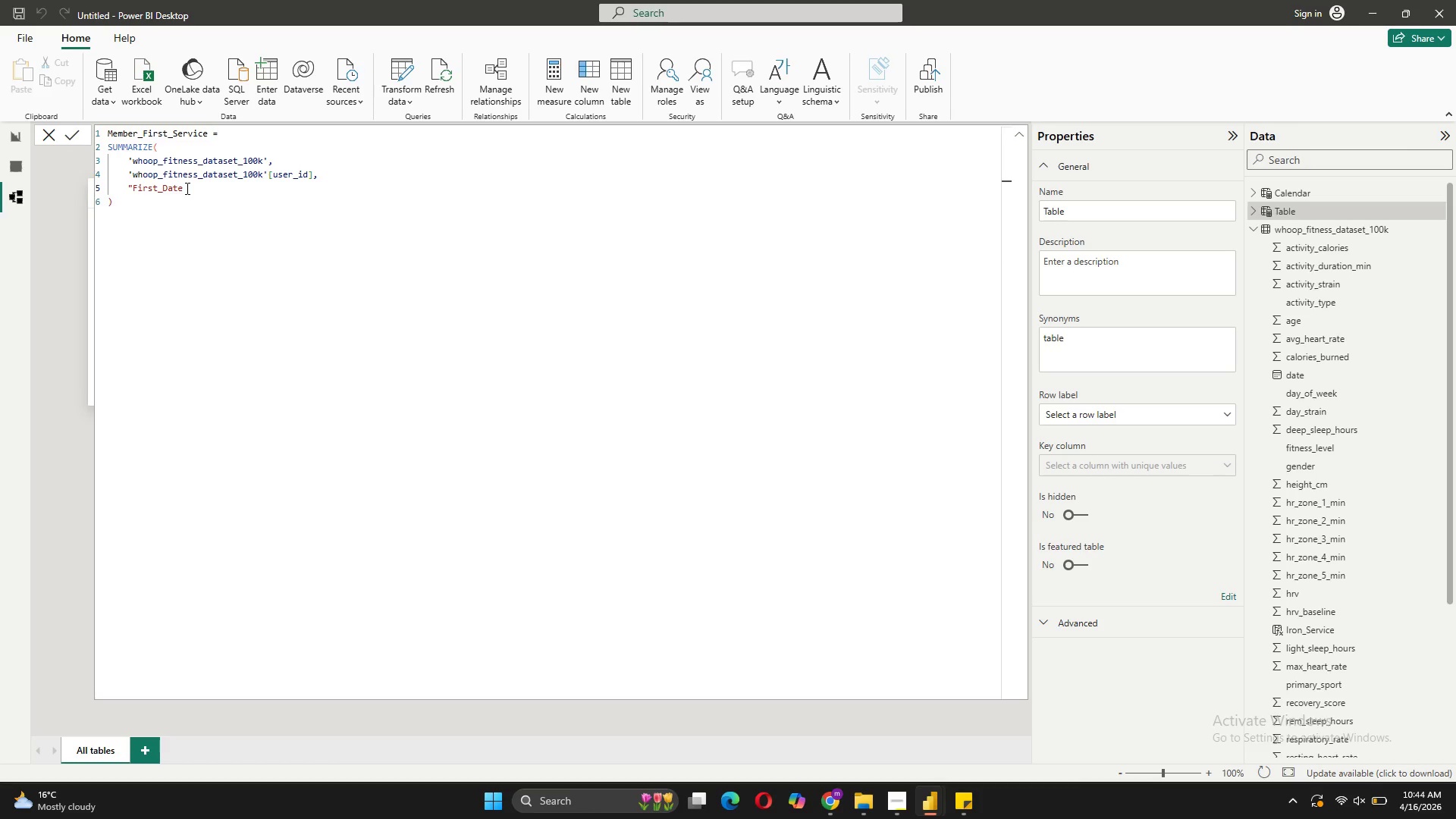 
left_click([196, 189])
 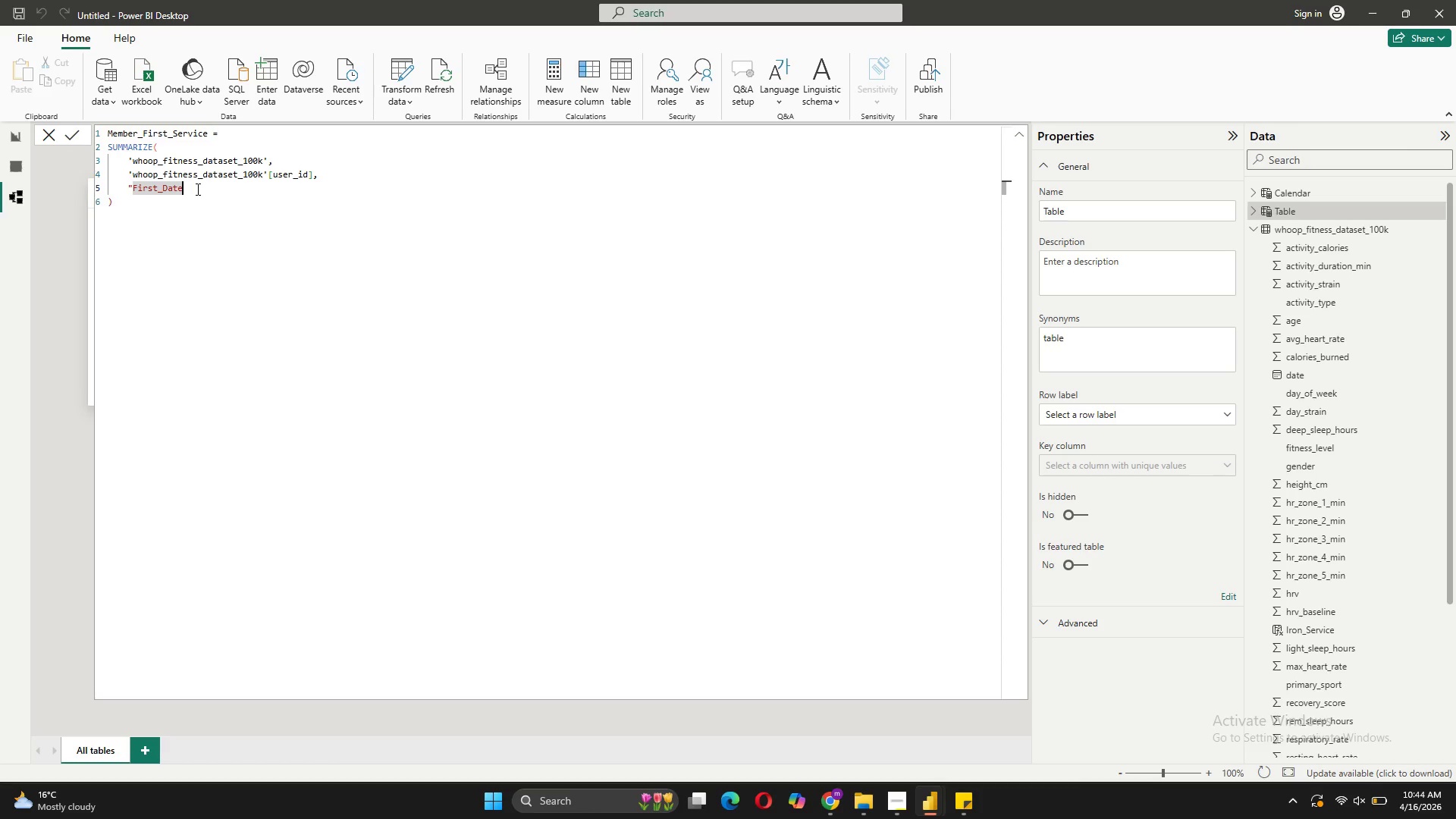 
type(", MIN(')
 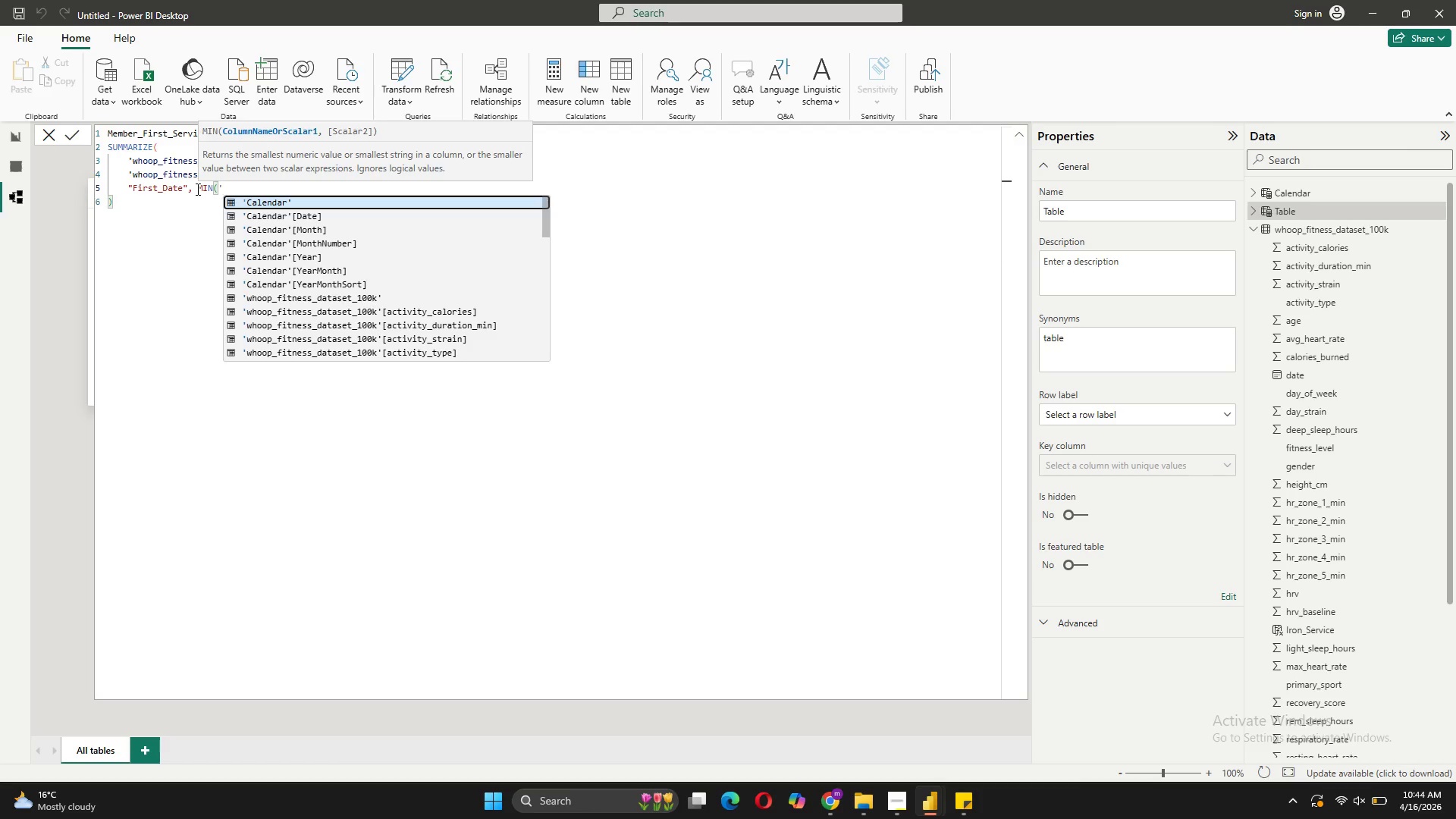 
type(WH)
 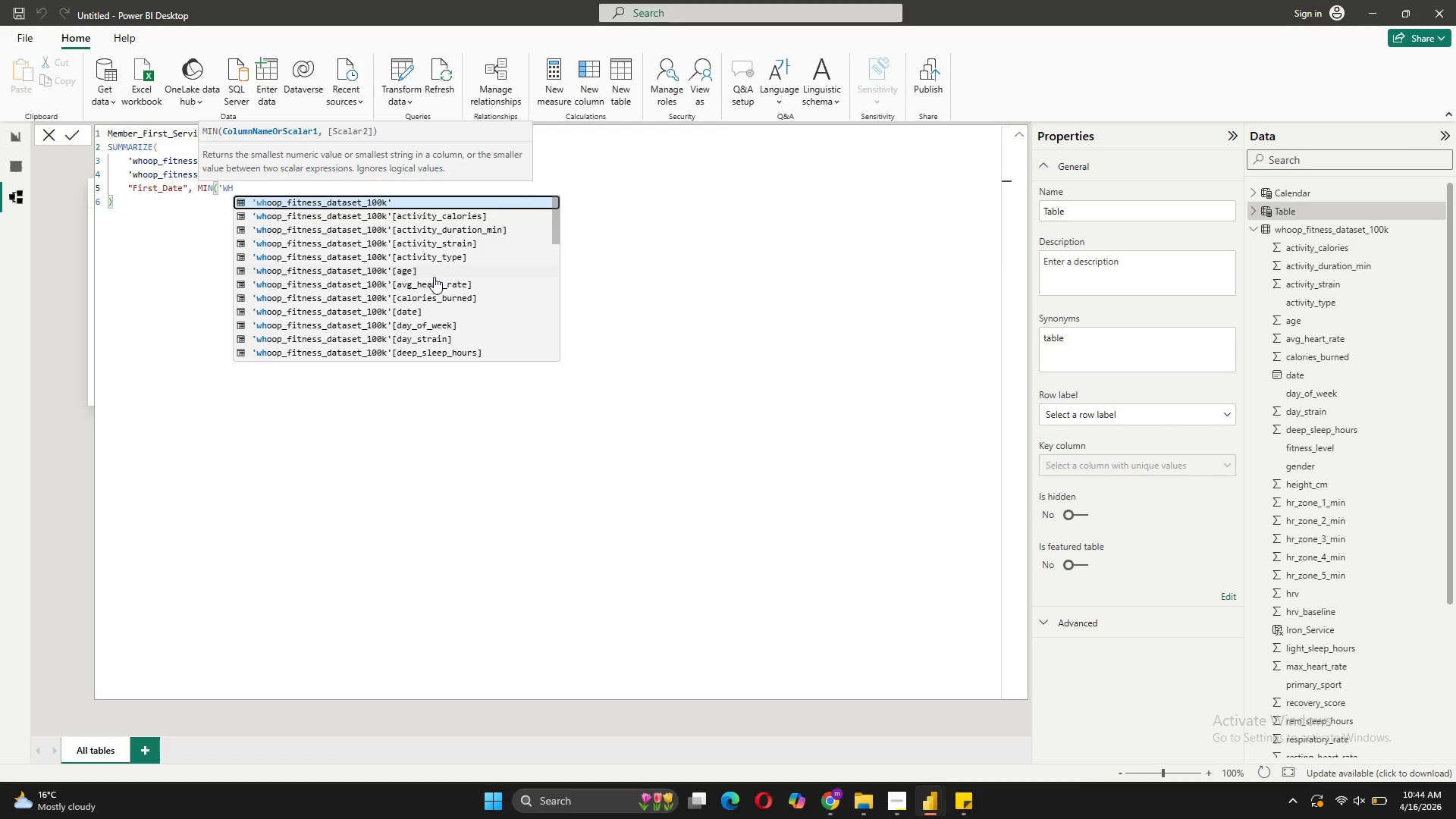 
left_click([410, 307])
 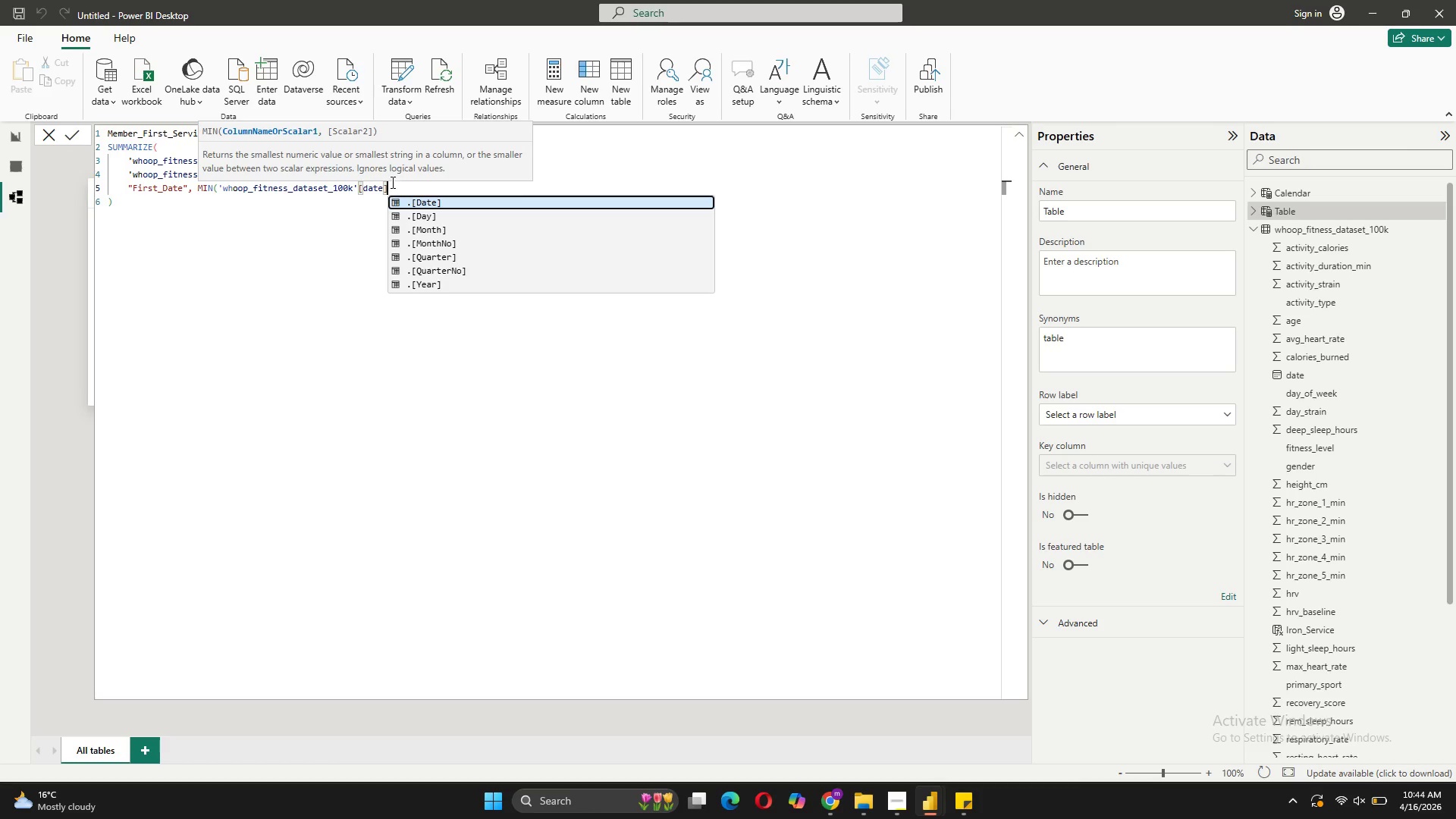 
key(Shift+0)
 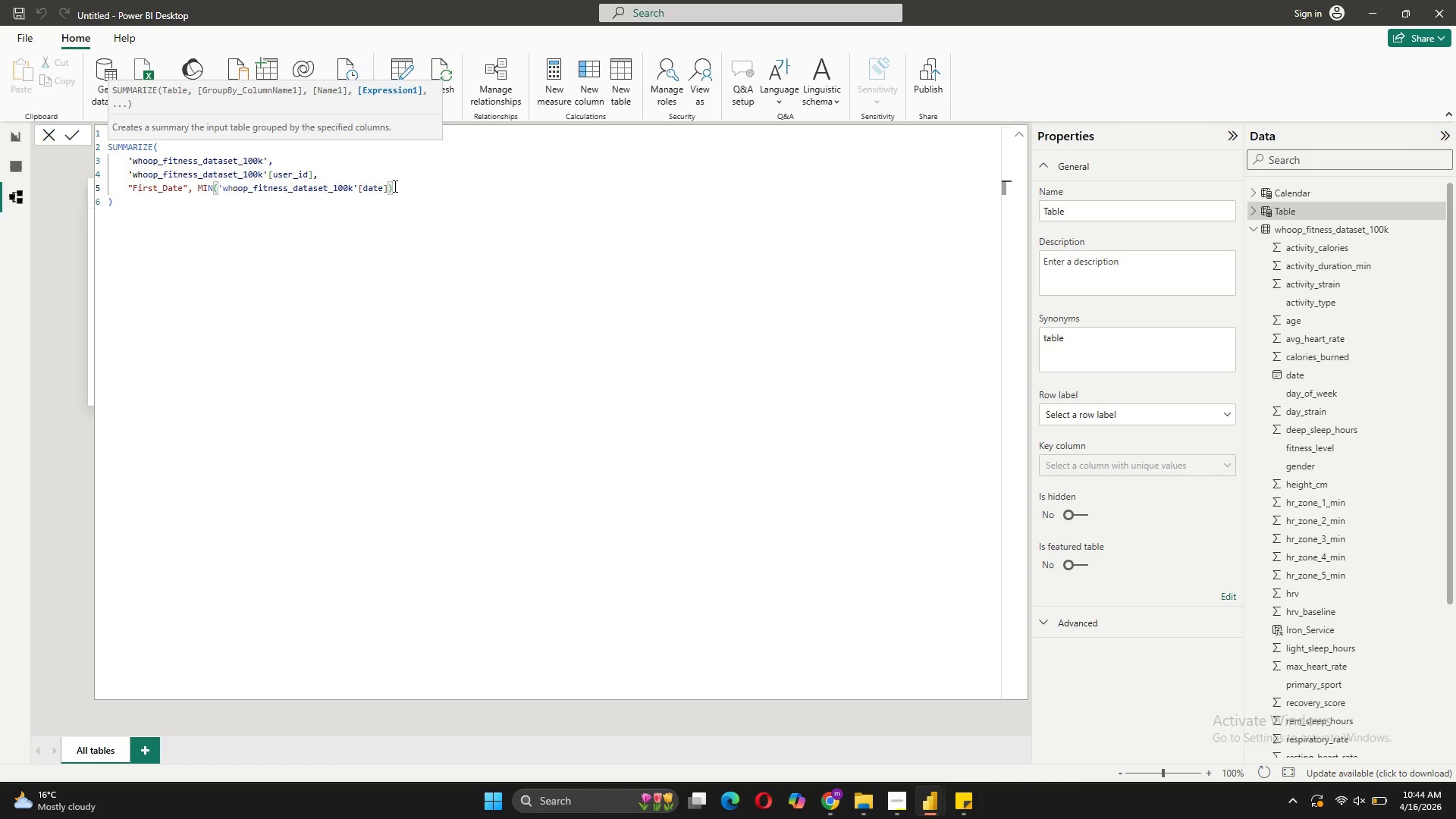 
key(Comma)
 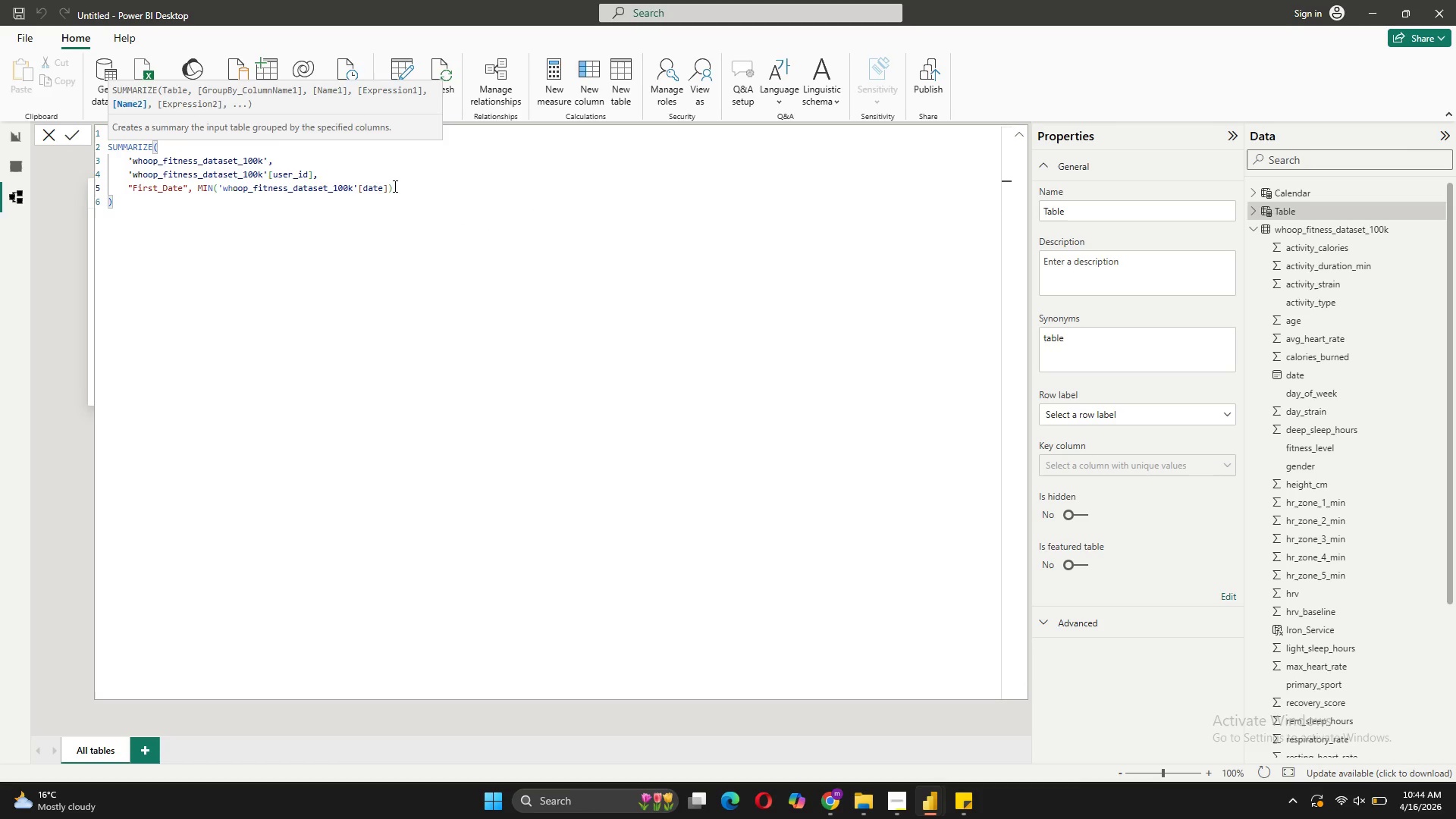 
key(Shift+Enter)
 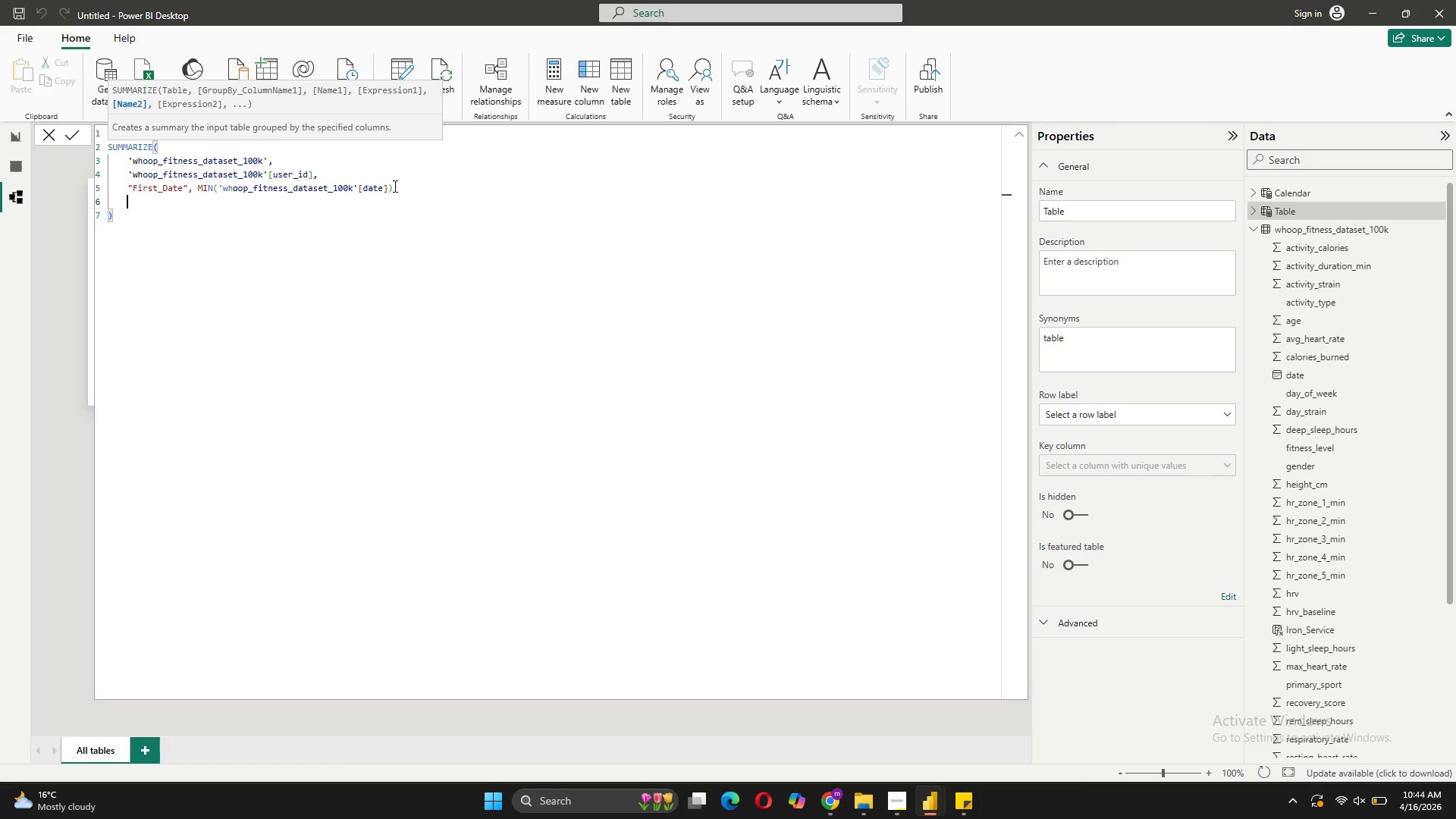 
type("First_Service:,)
 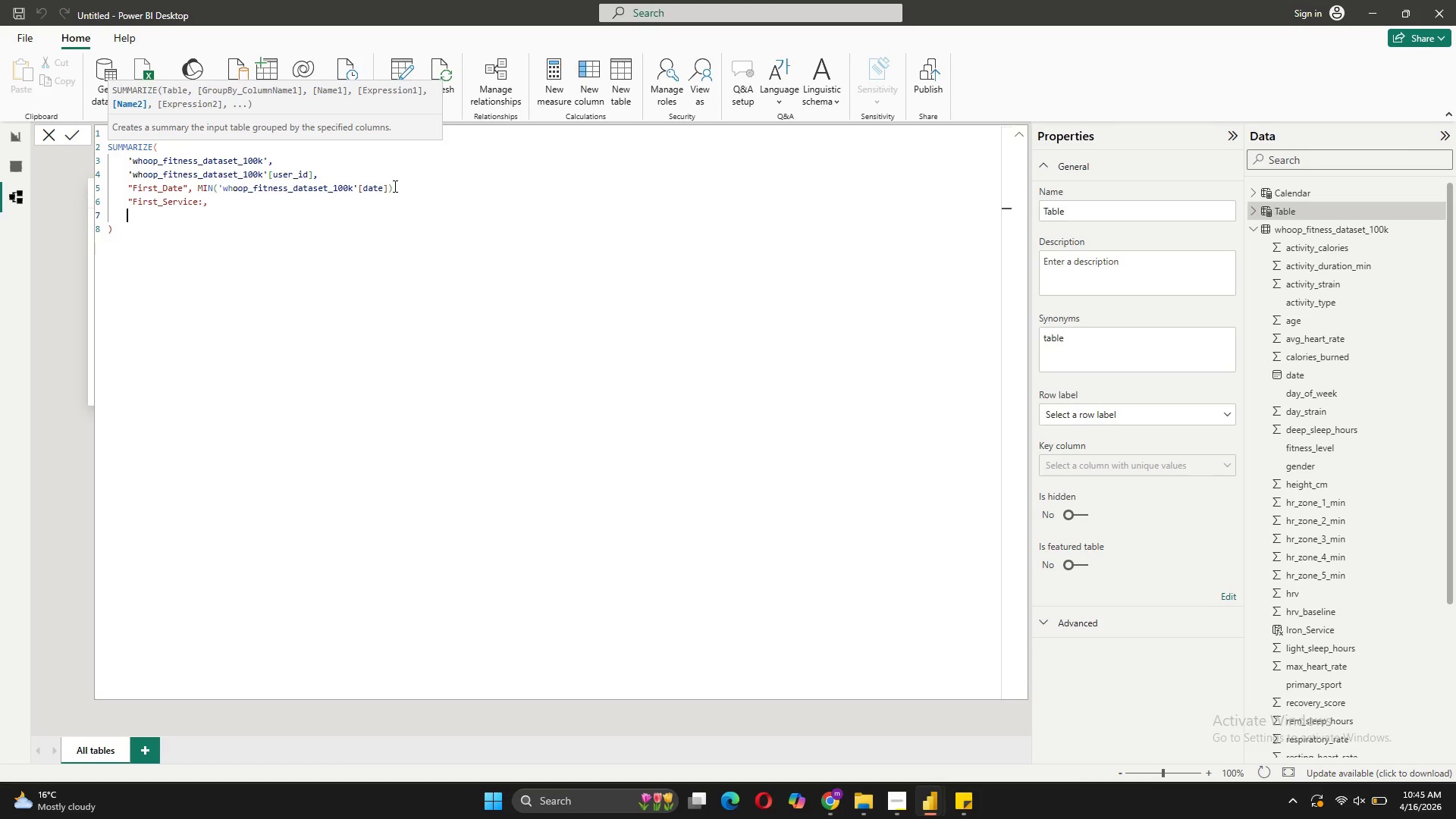 
 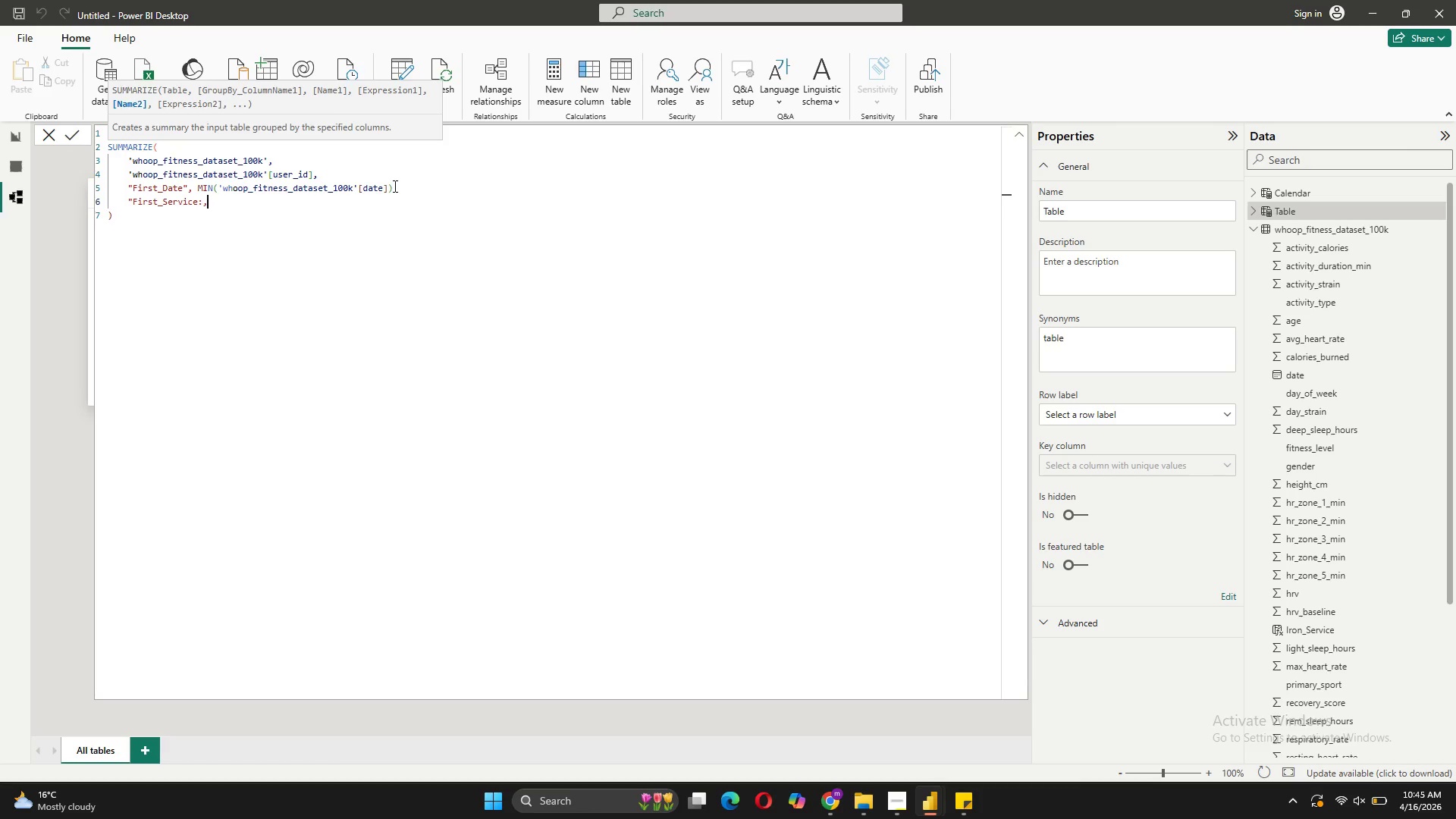 
key(Shift+Enter)
 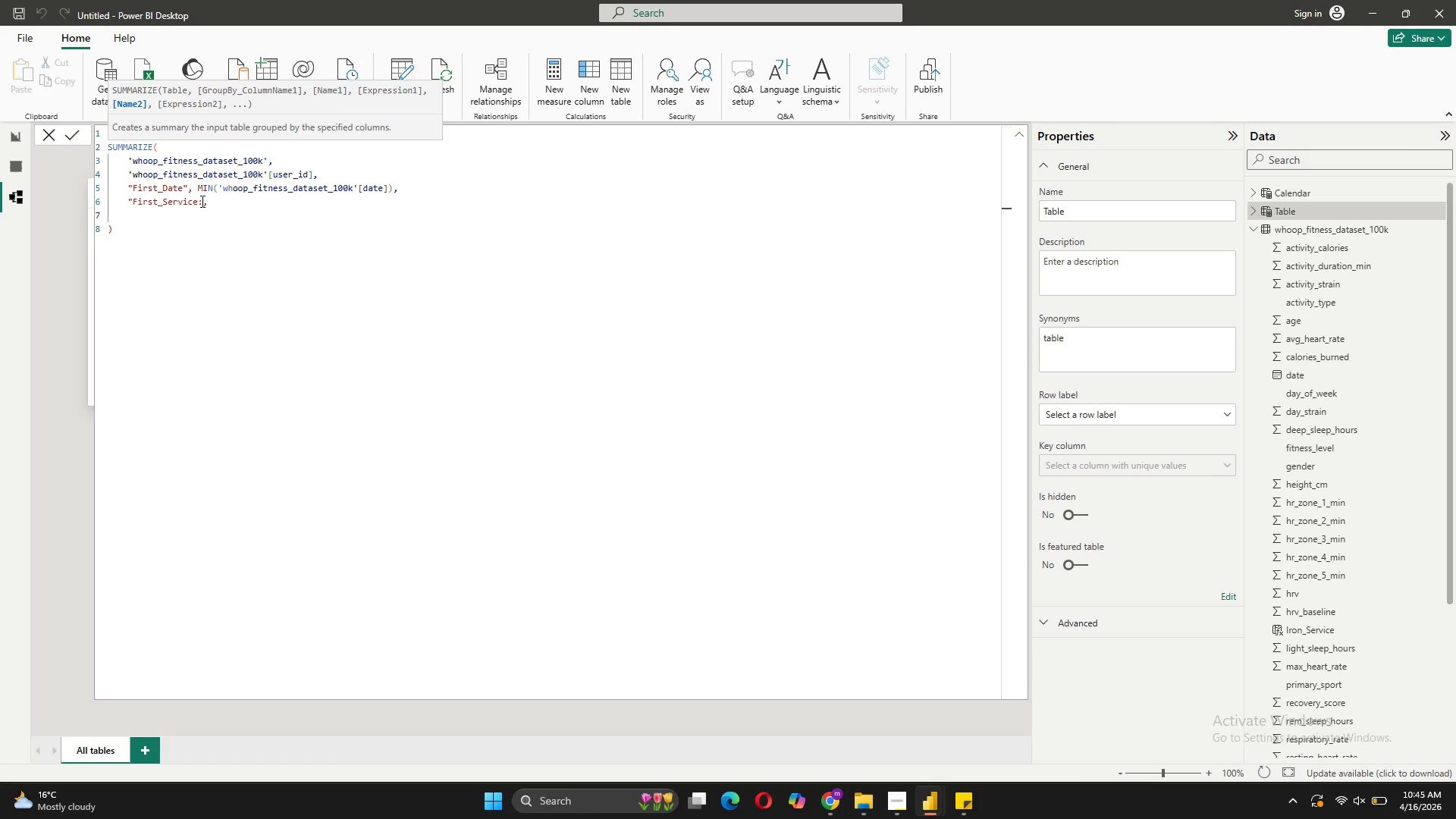 
left_click([201, 201])
 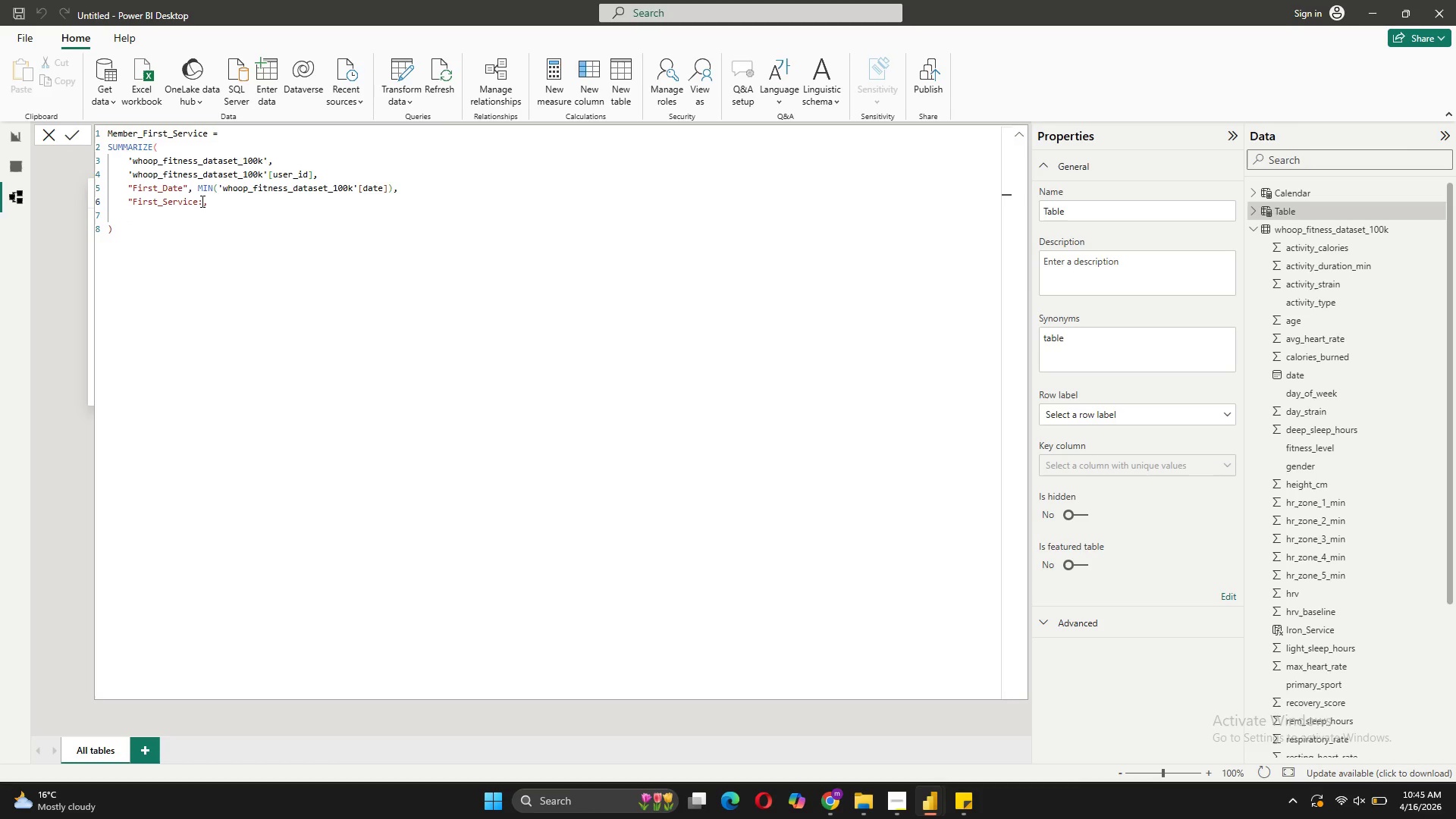 
key(Backspace)
 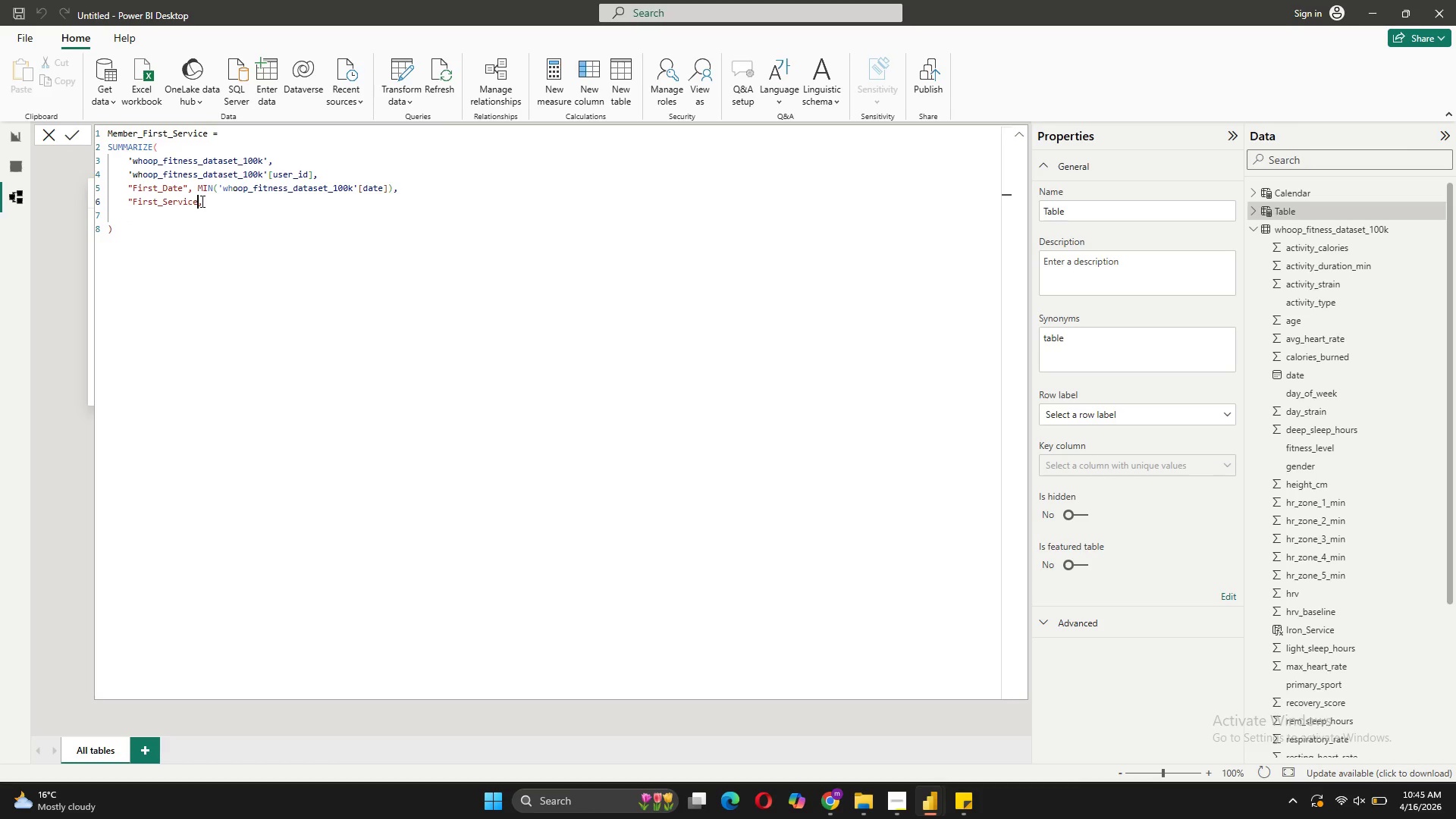 
key(Shift+Quote)
 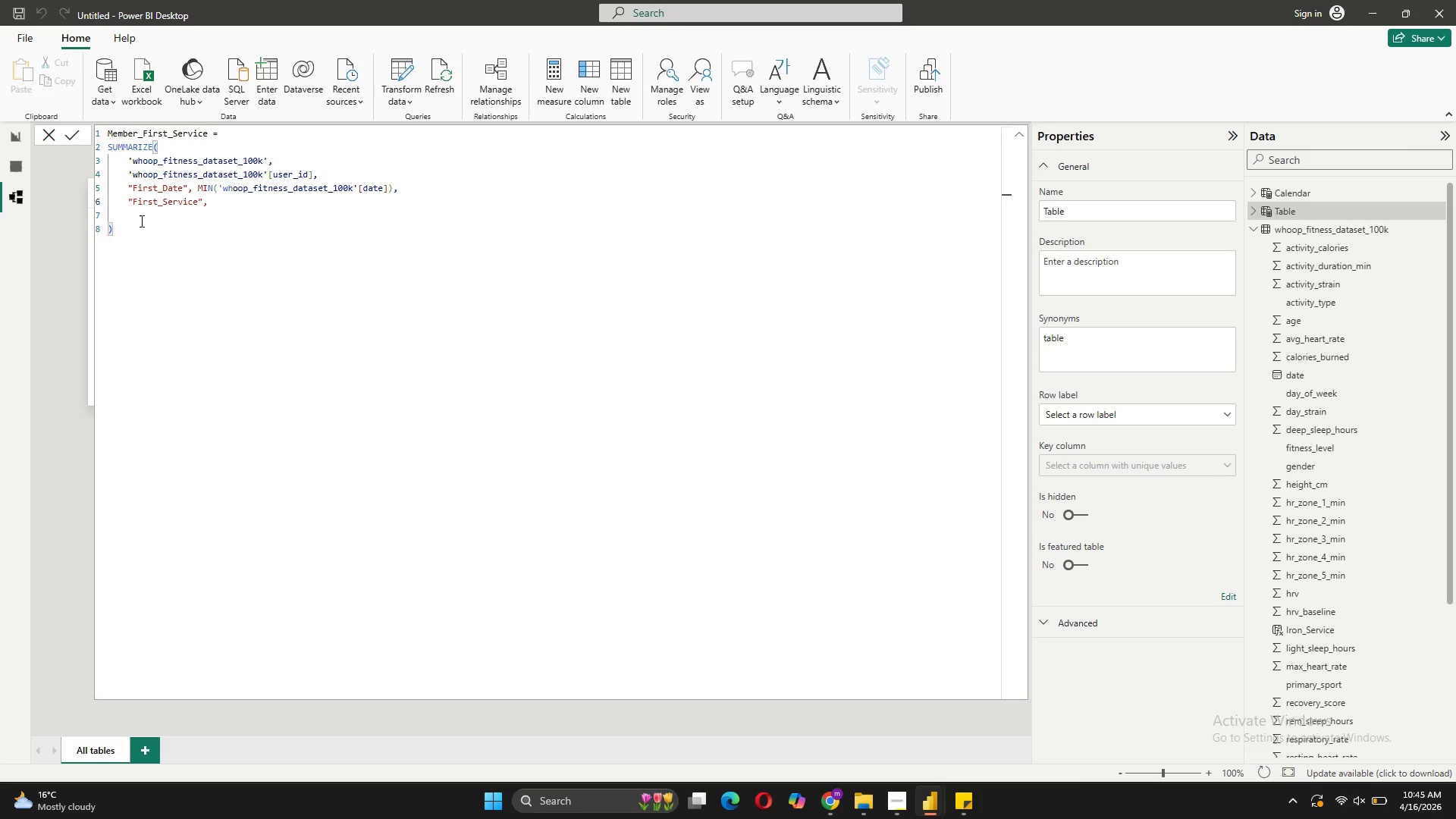 
left_click([139, 221])
 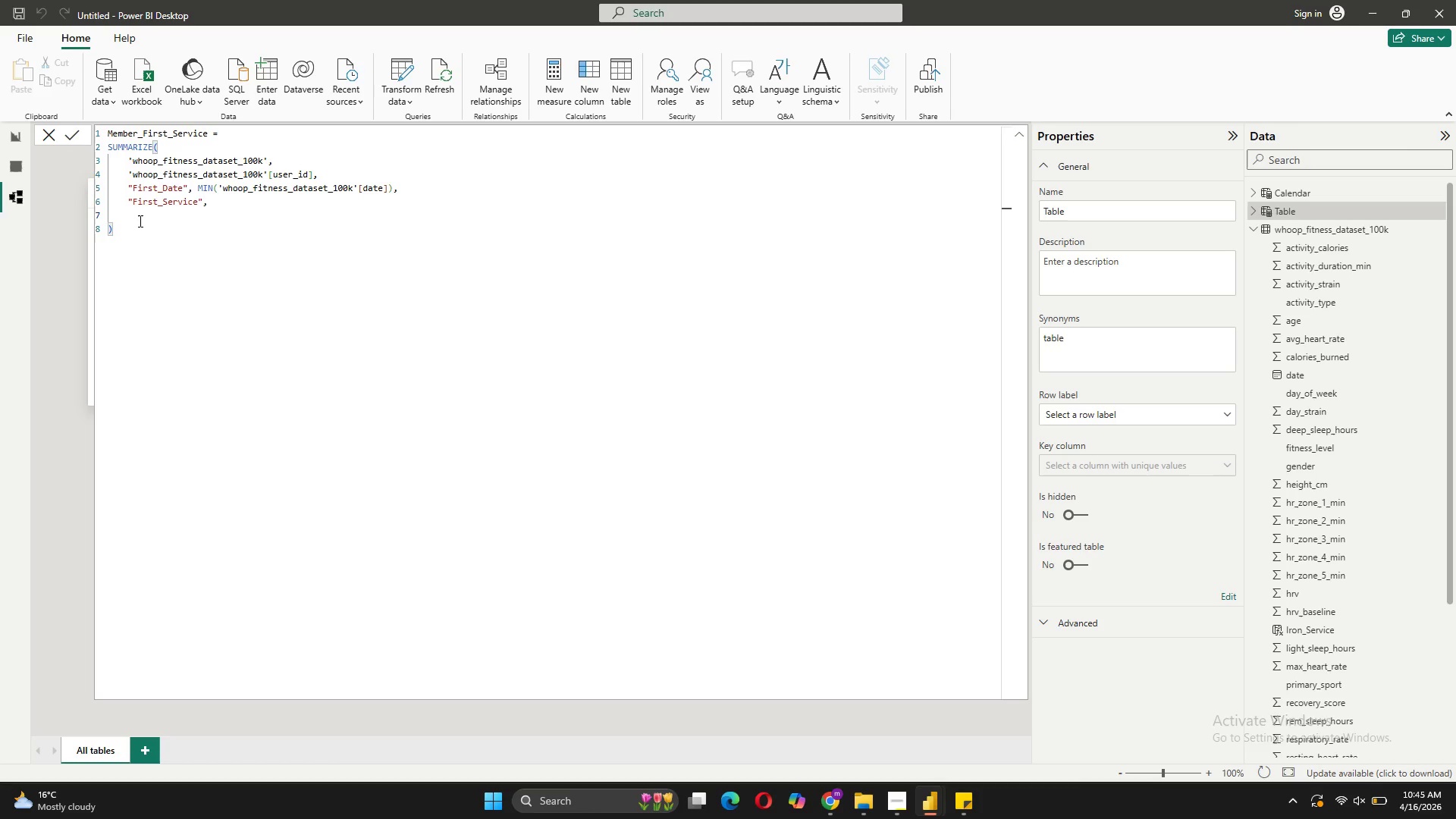 
key(Tab)
type(VAR MinDate = Mi)
 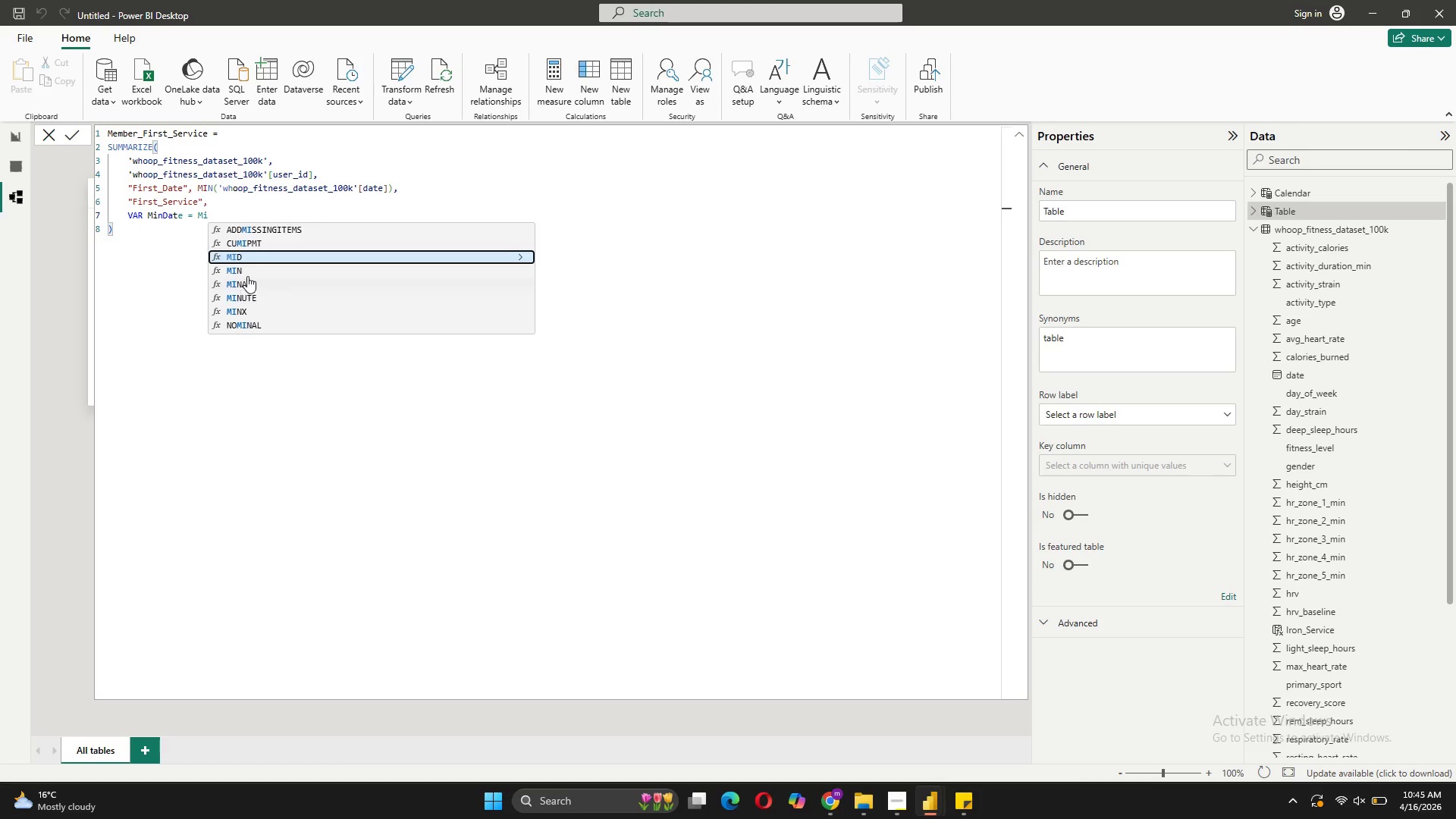 
left_click([249, 267])
 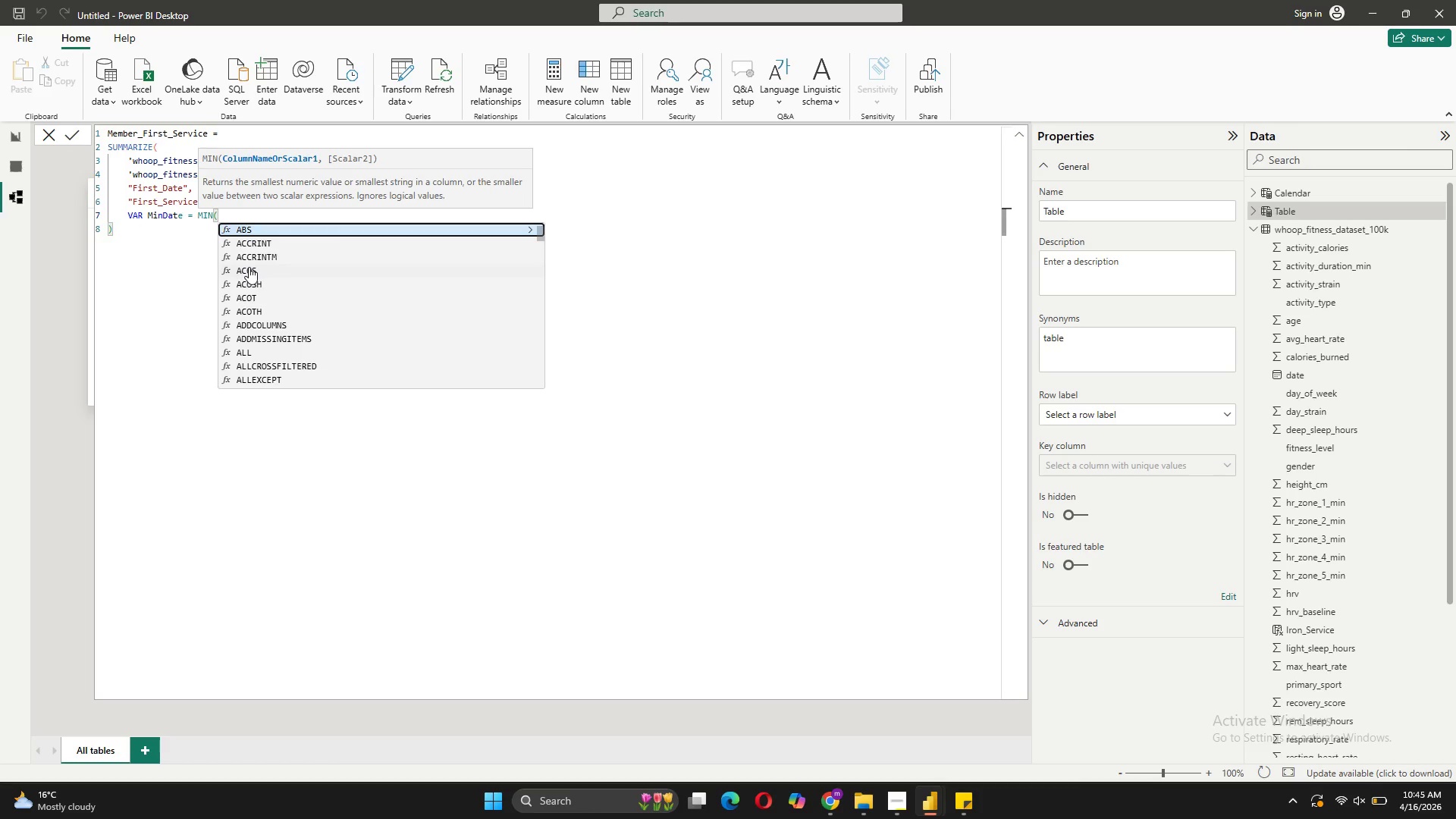 
key(Quote)
 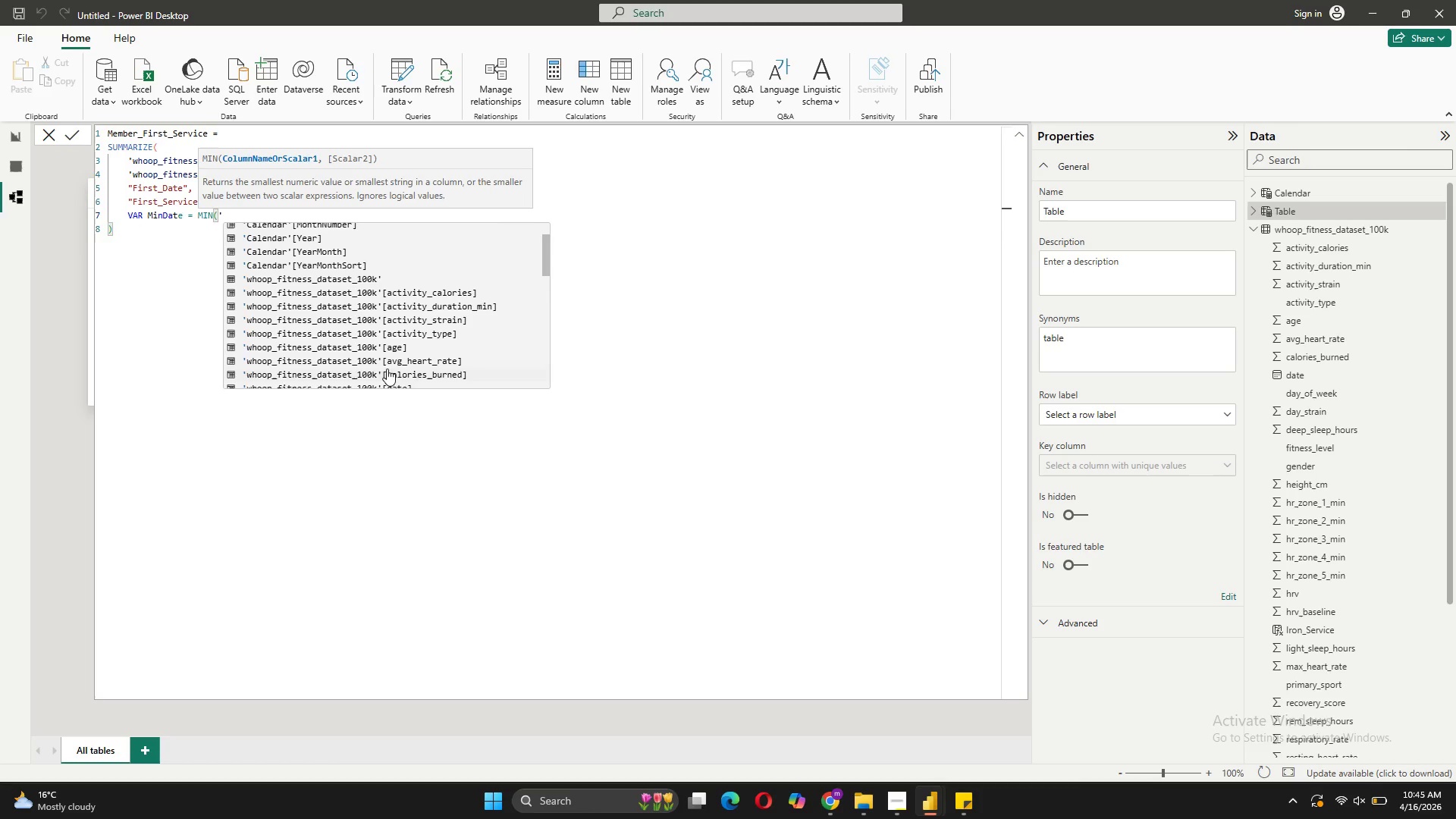 
wait(5.33)
 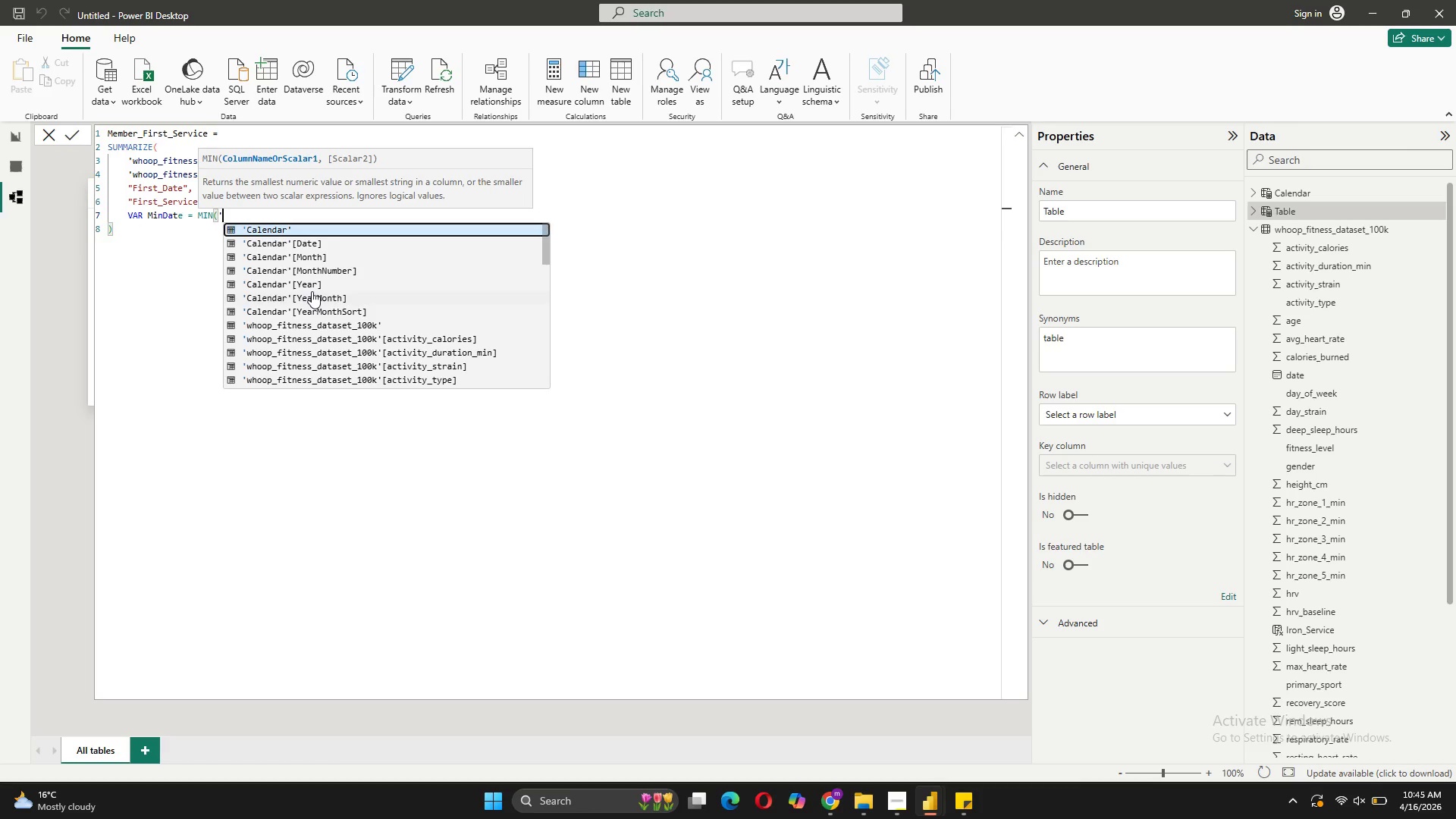 
left_click([391, 349])
 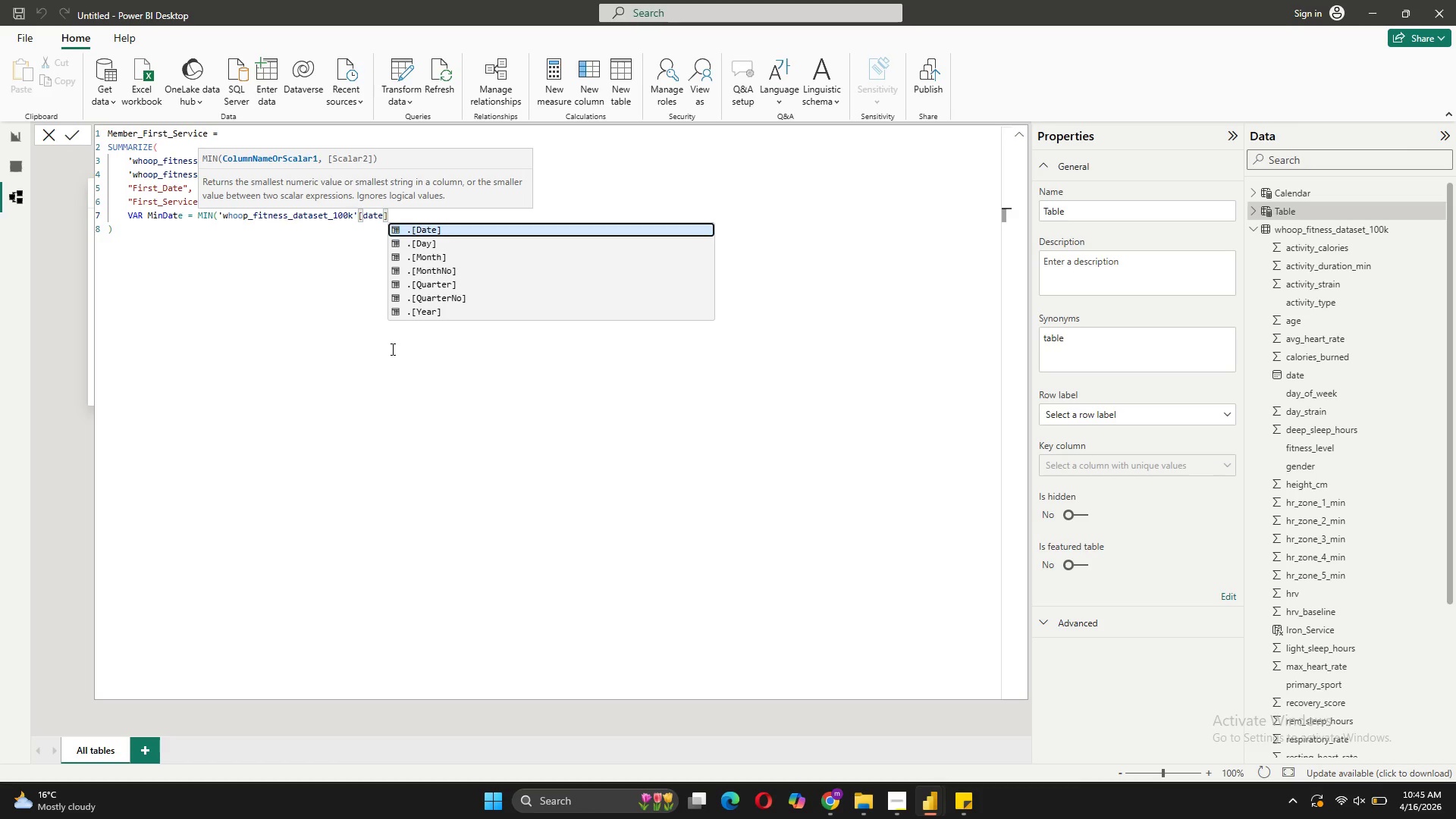 
key(Shift+0)
 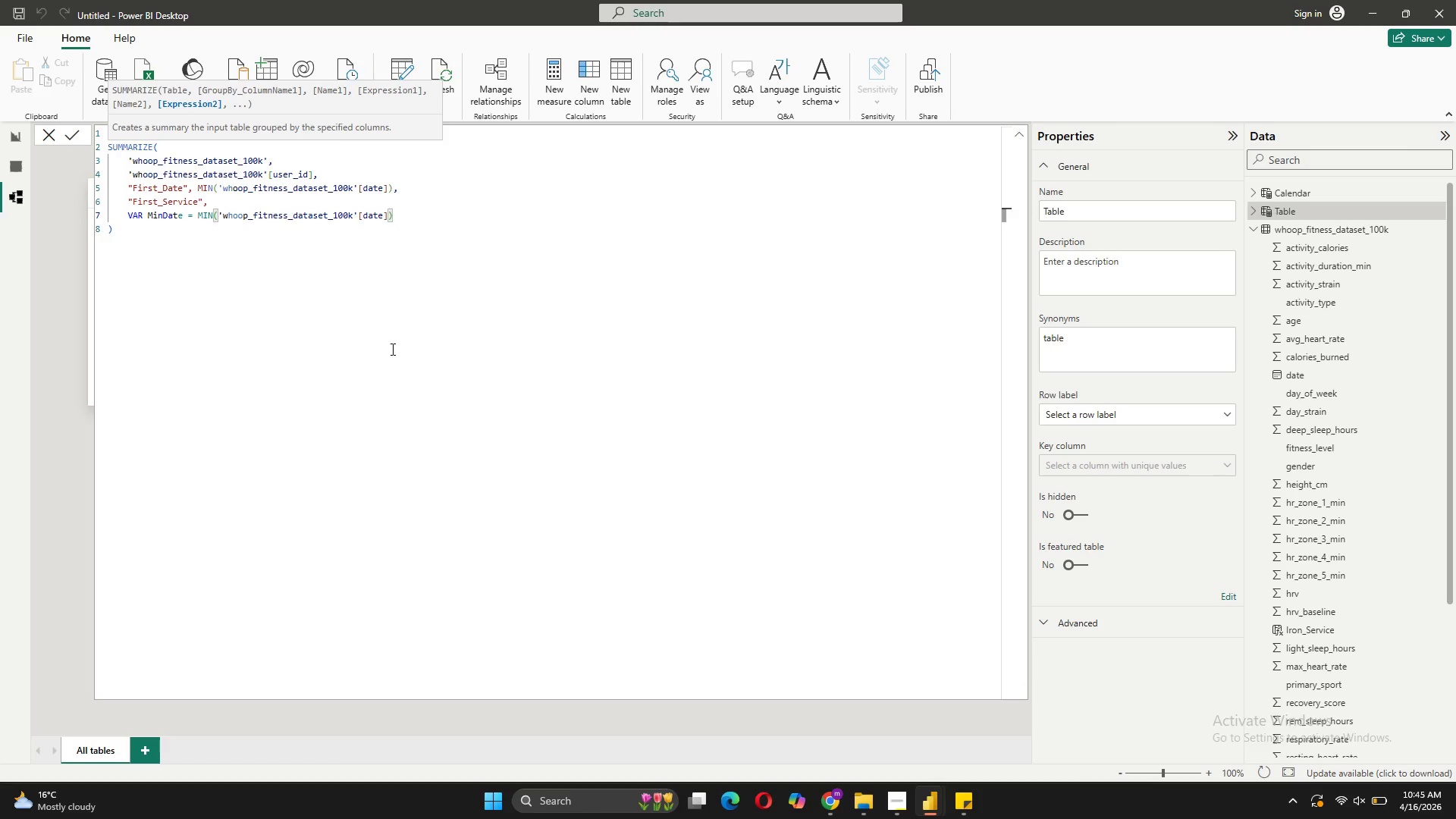 
key(Shift+ShiftRight)
 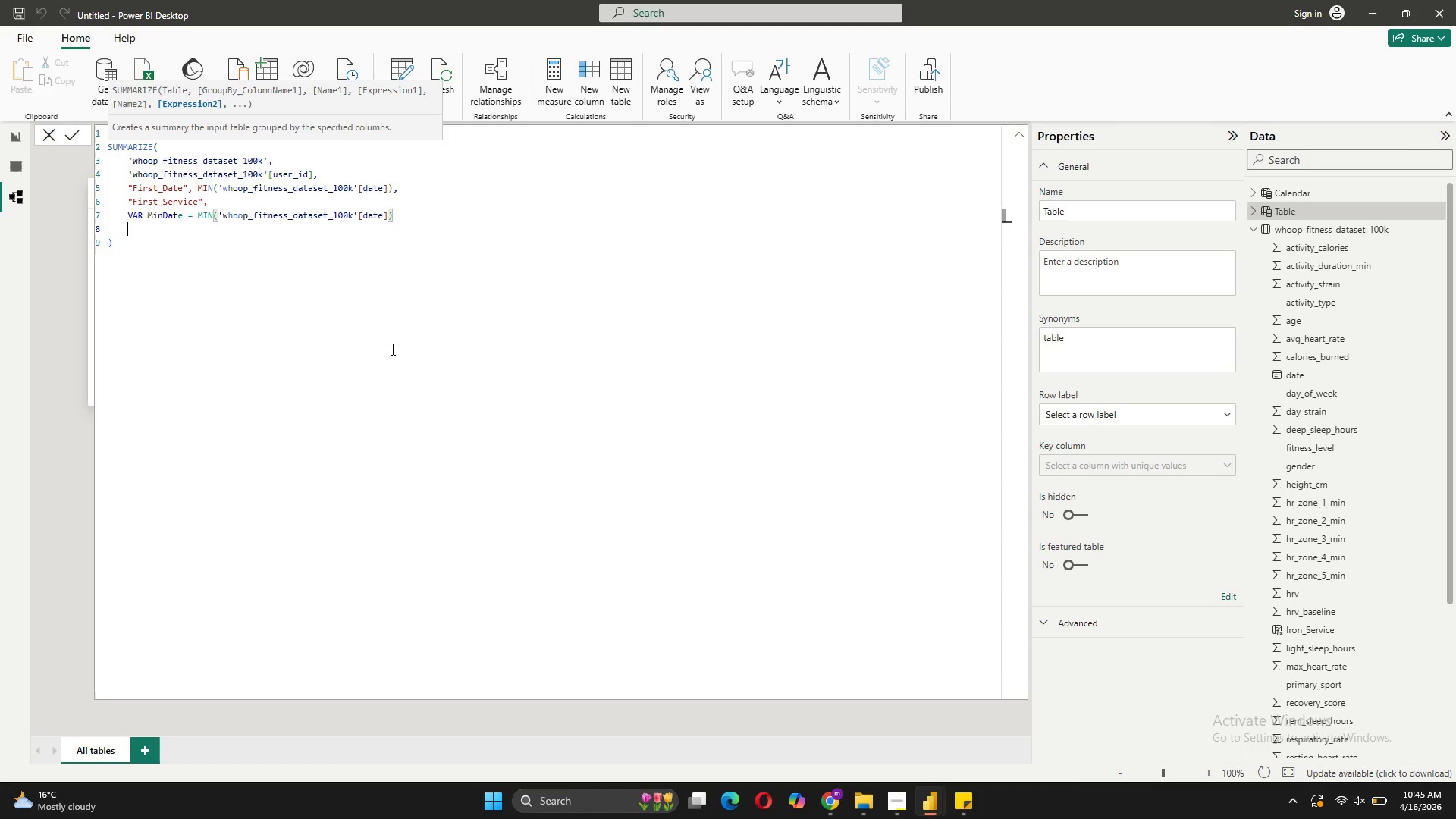 
key(Shift+Enter)
 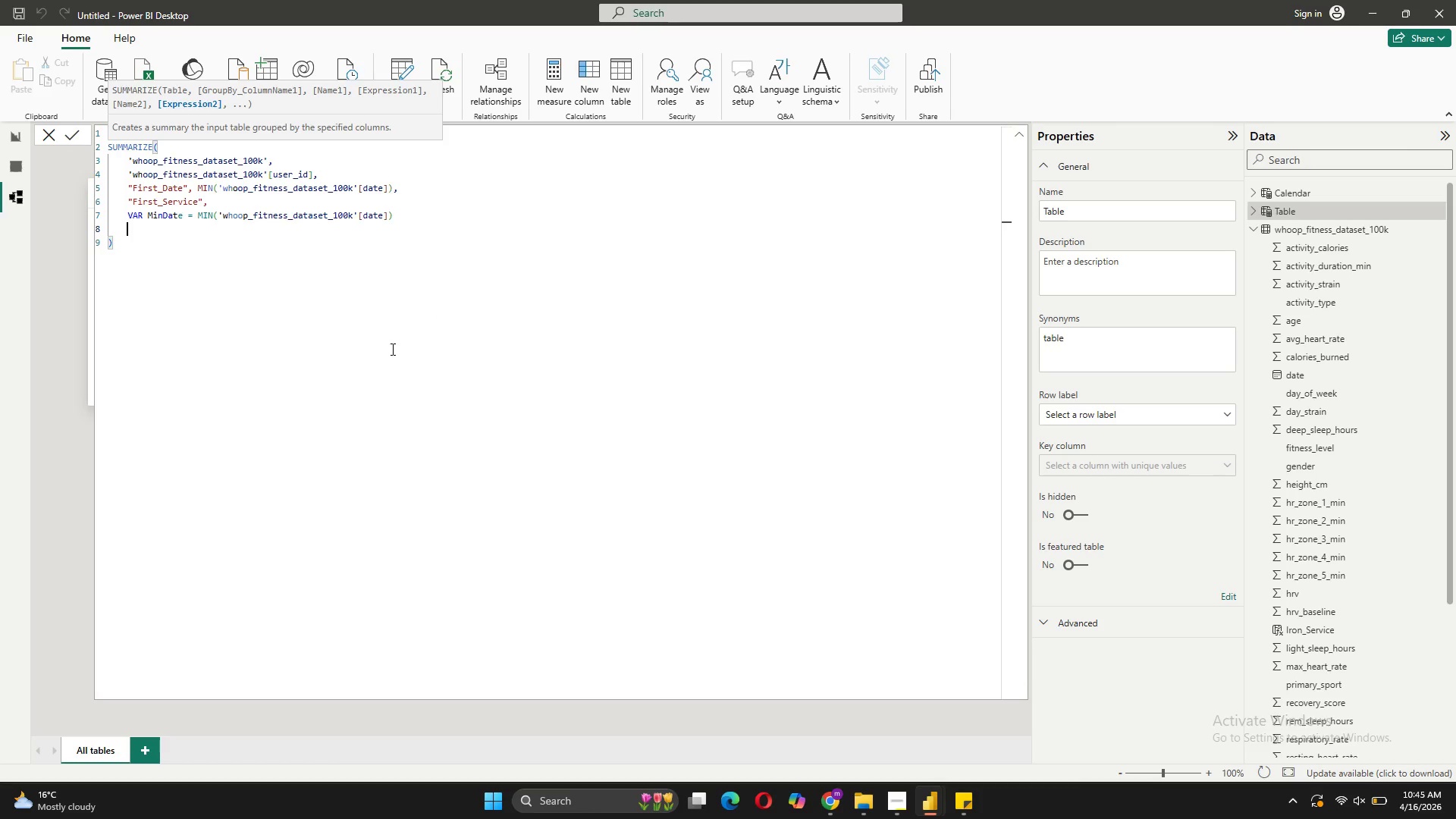 
type(RE)
key(Tab)
 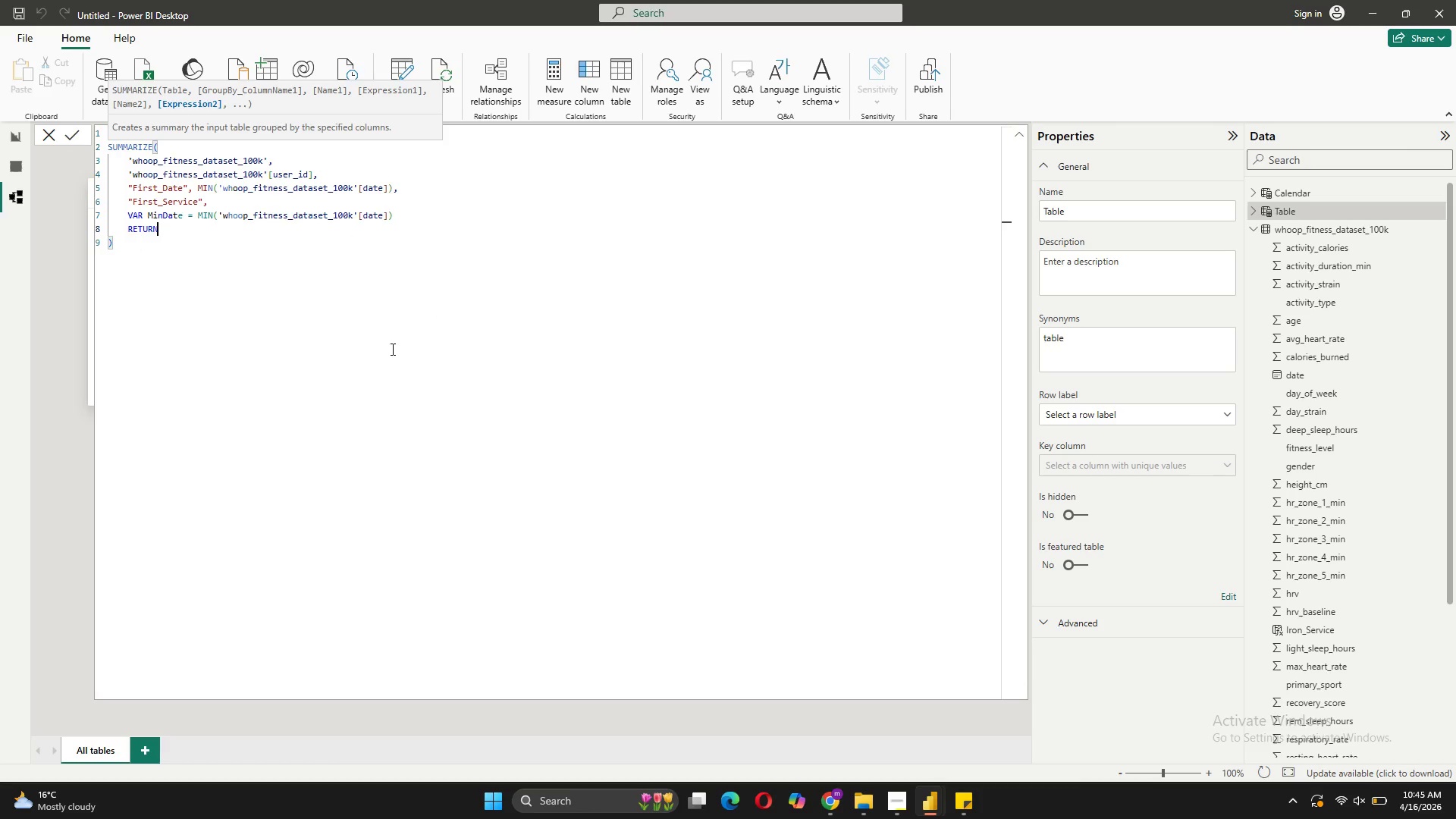 
key(Shift+Enter)
 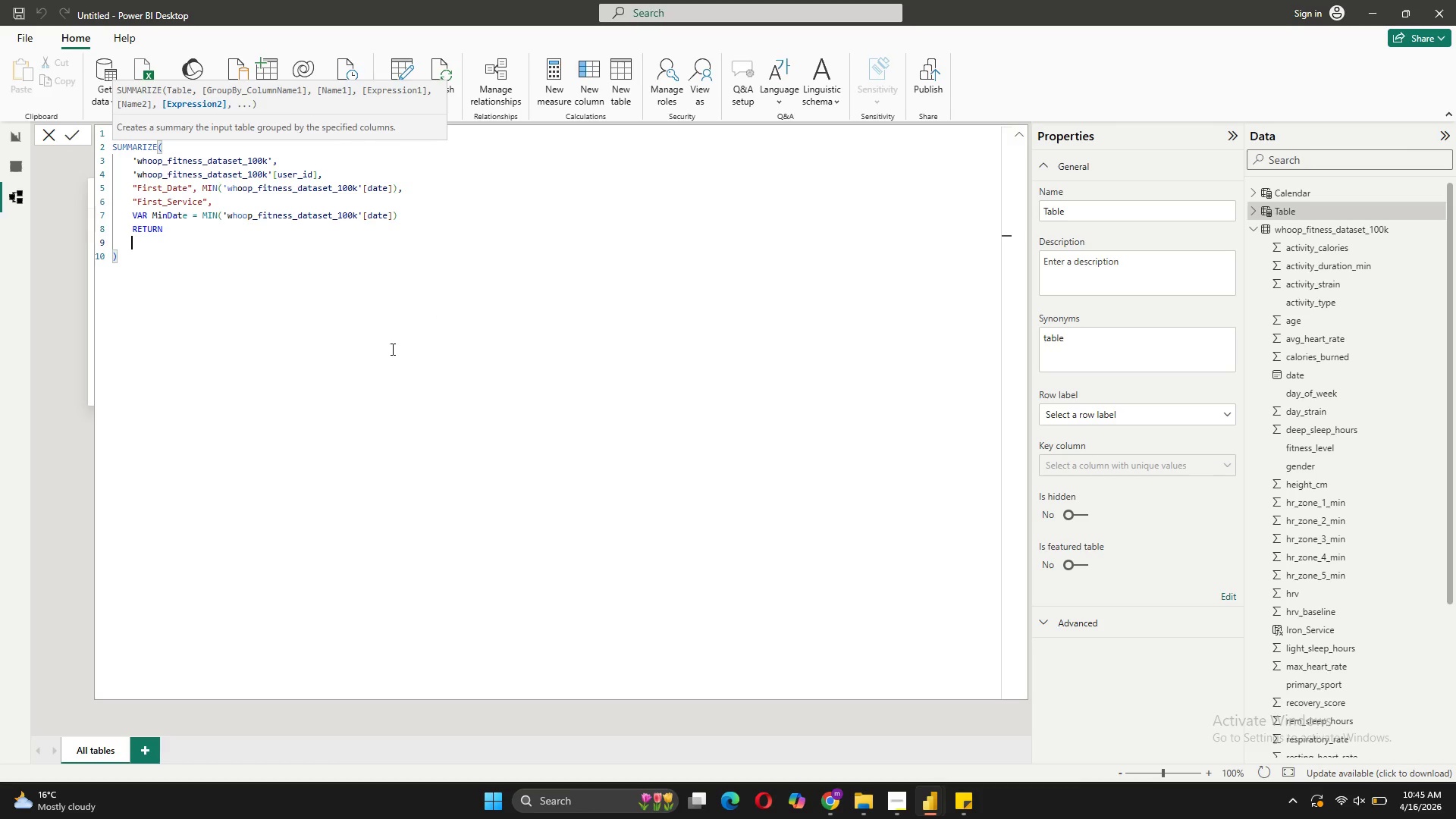 
type(MINX())
 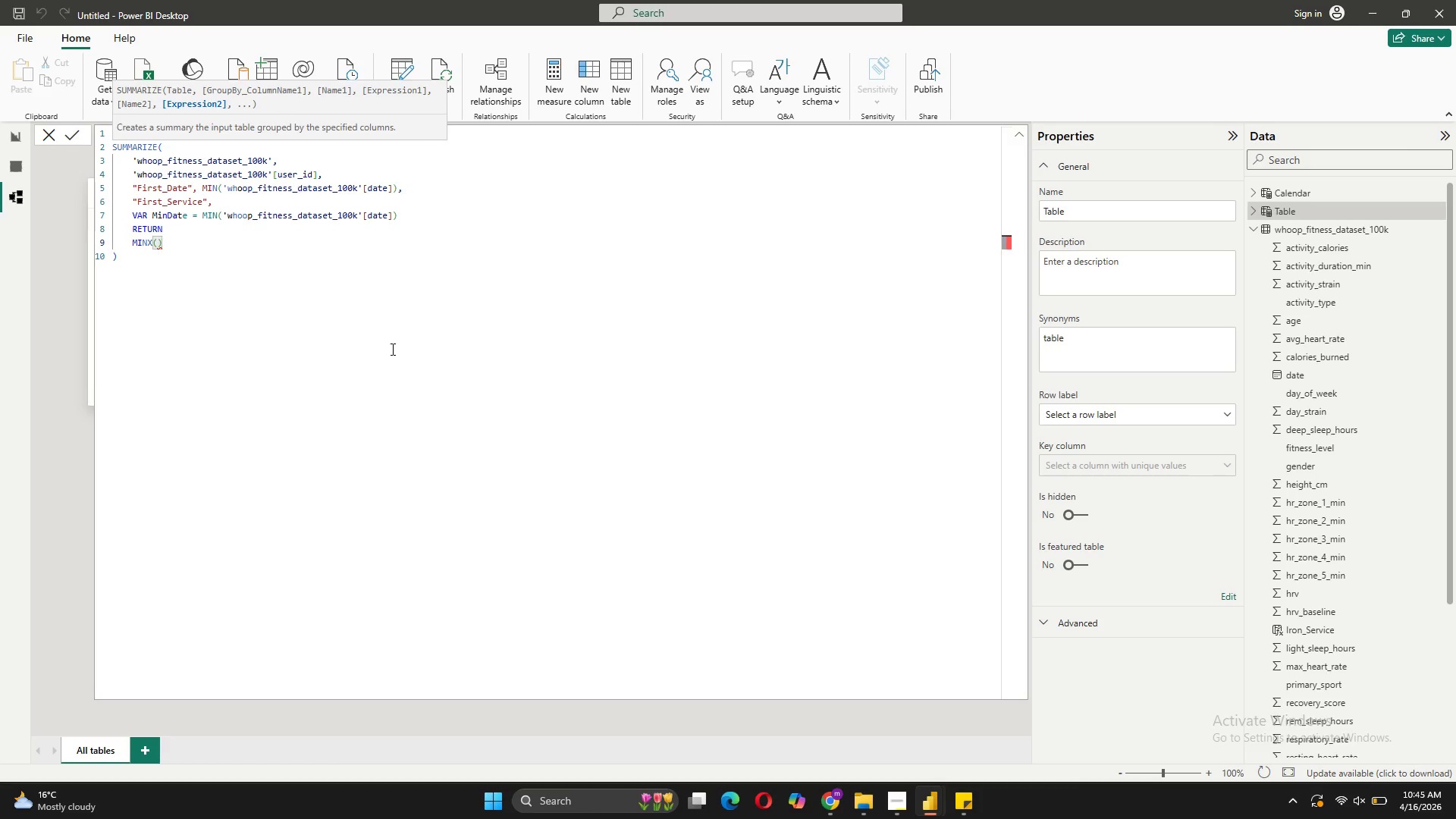 
key(ArrowLeft)
 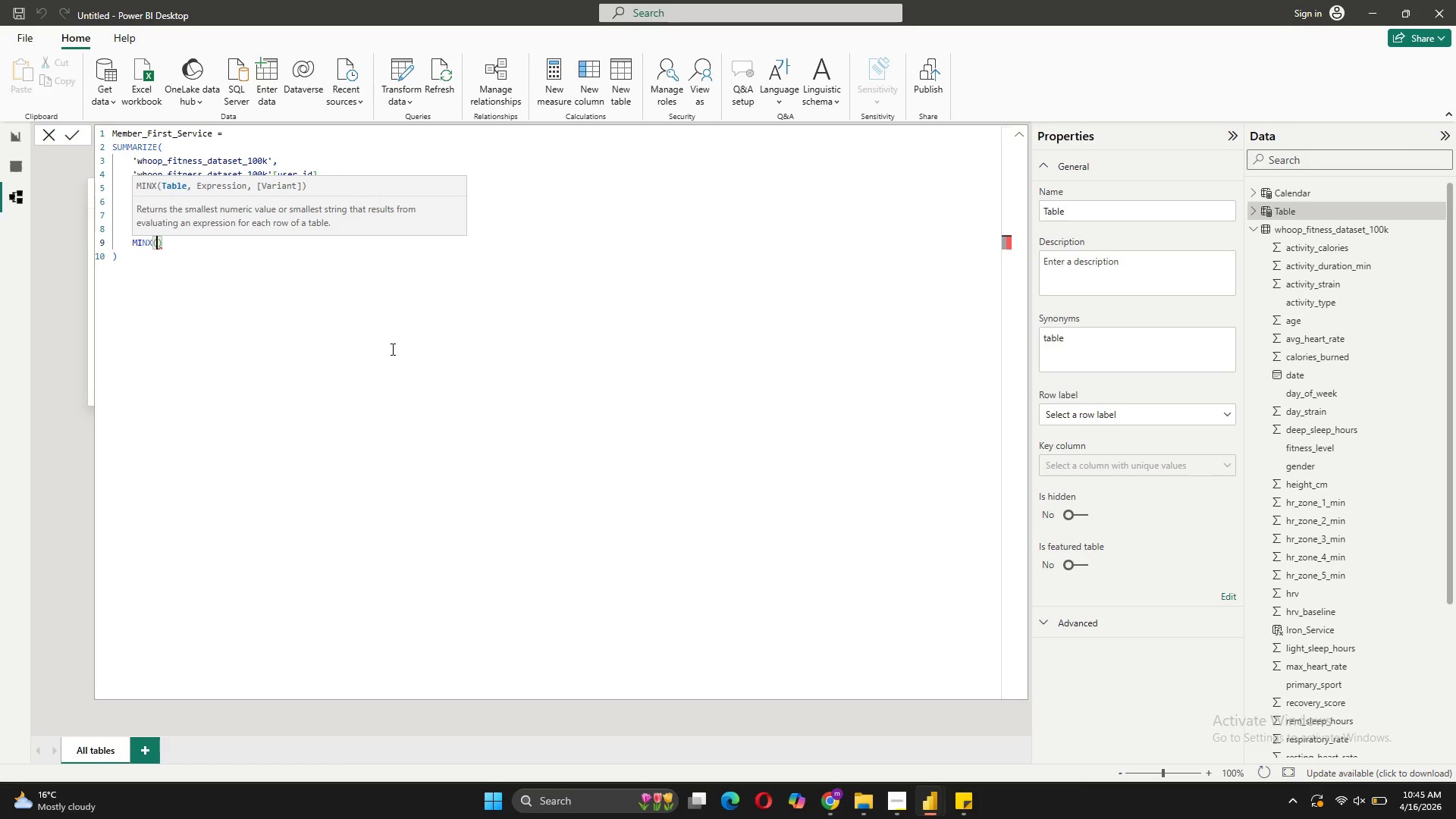 
key(Shift+ShiftRight)
 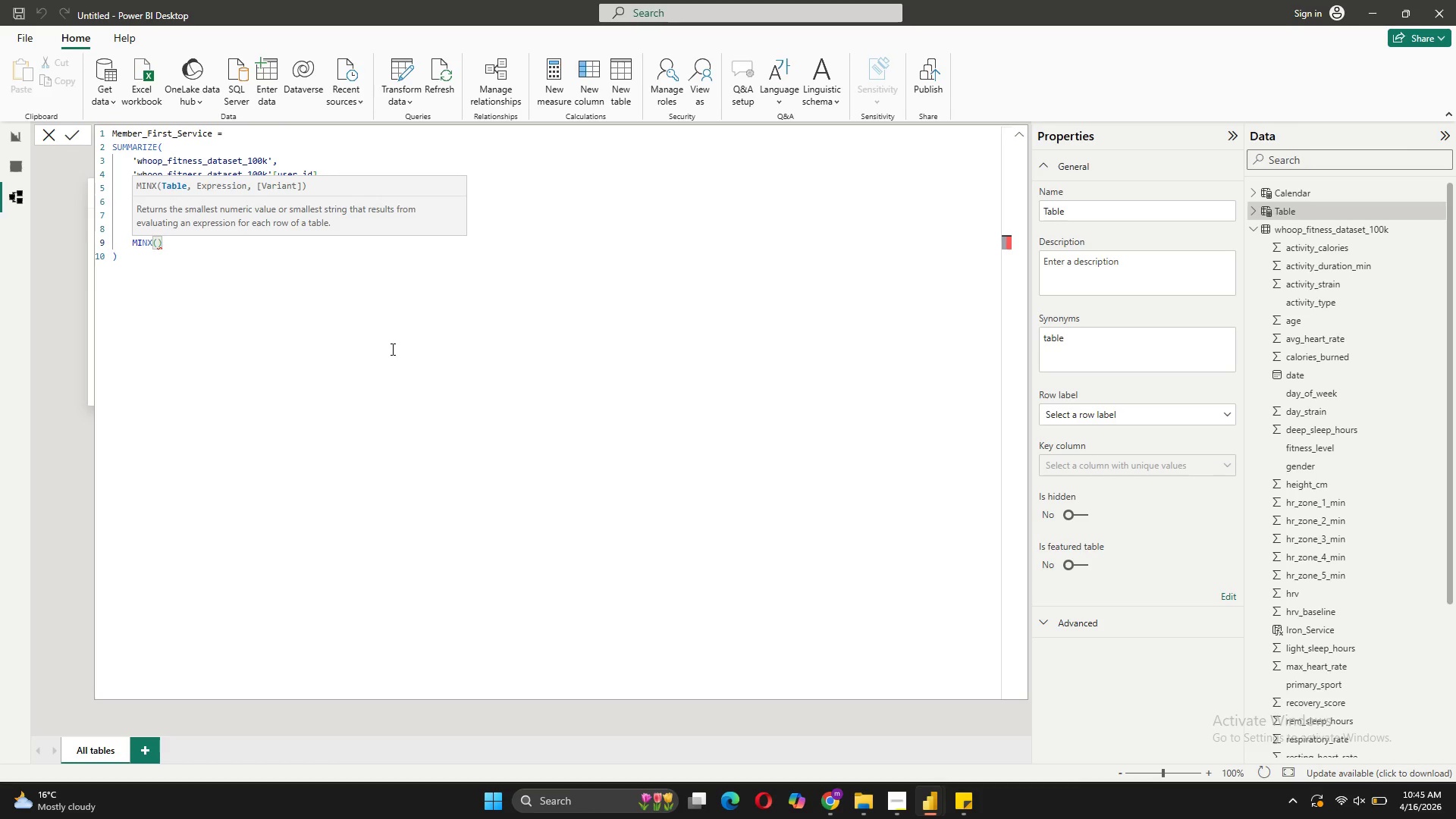 
key(Shift+Enter)
 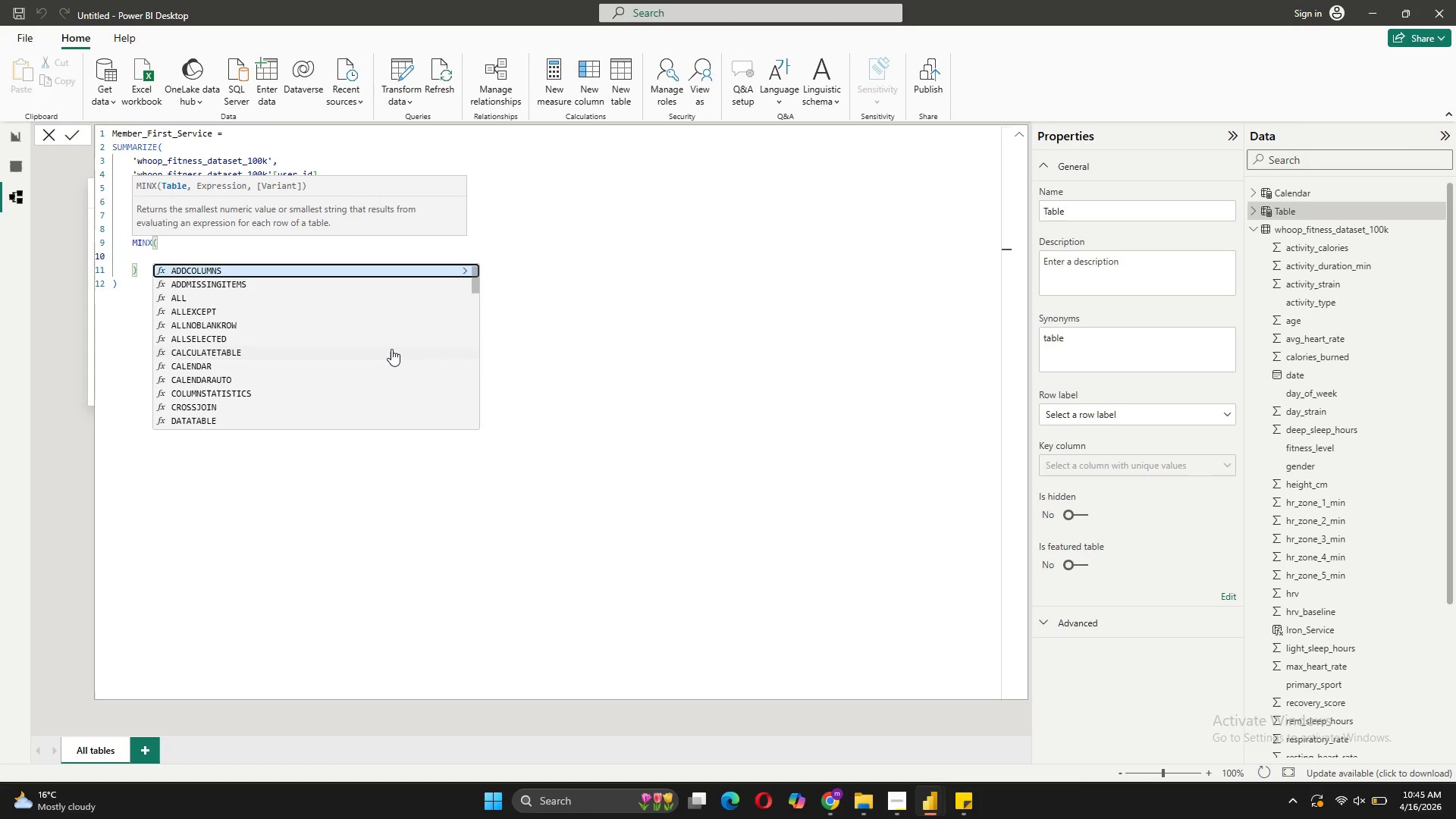 
type(FILTER(')
 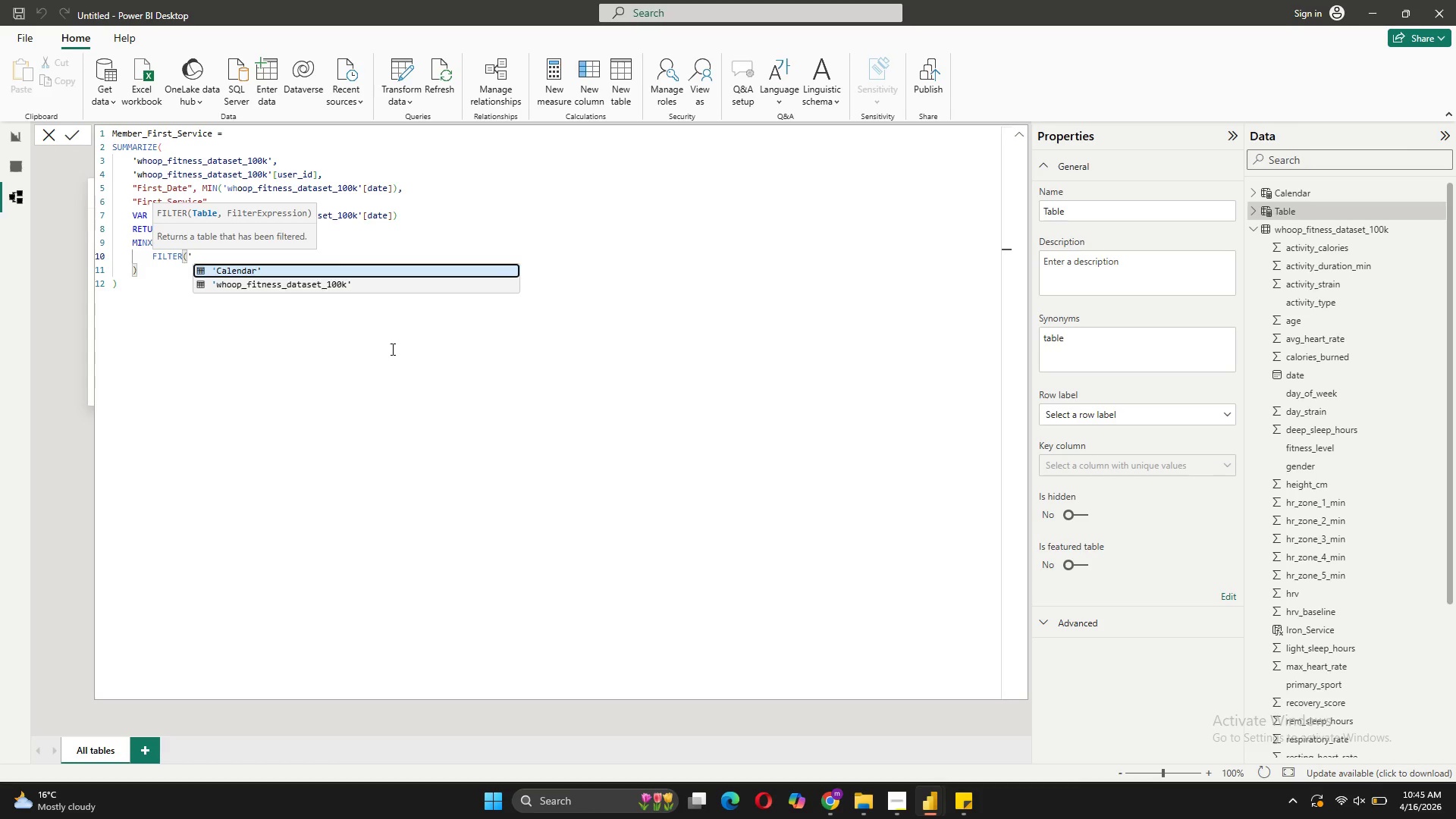 
left_click([347, 287])
 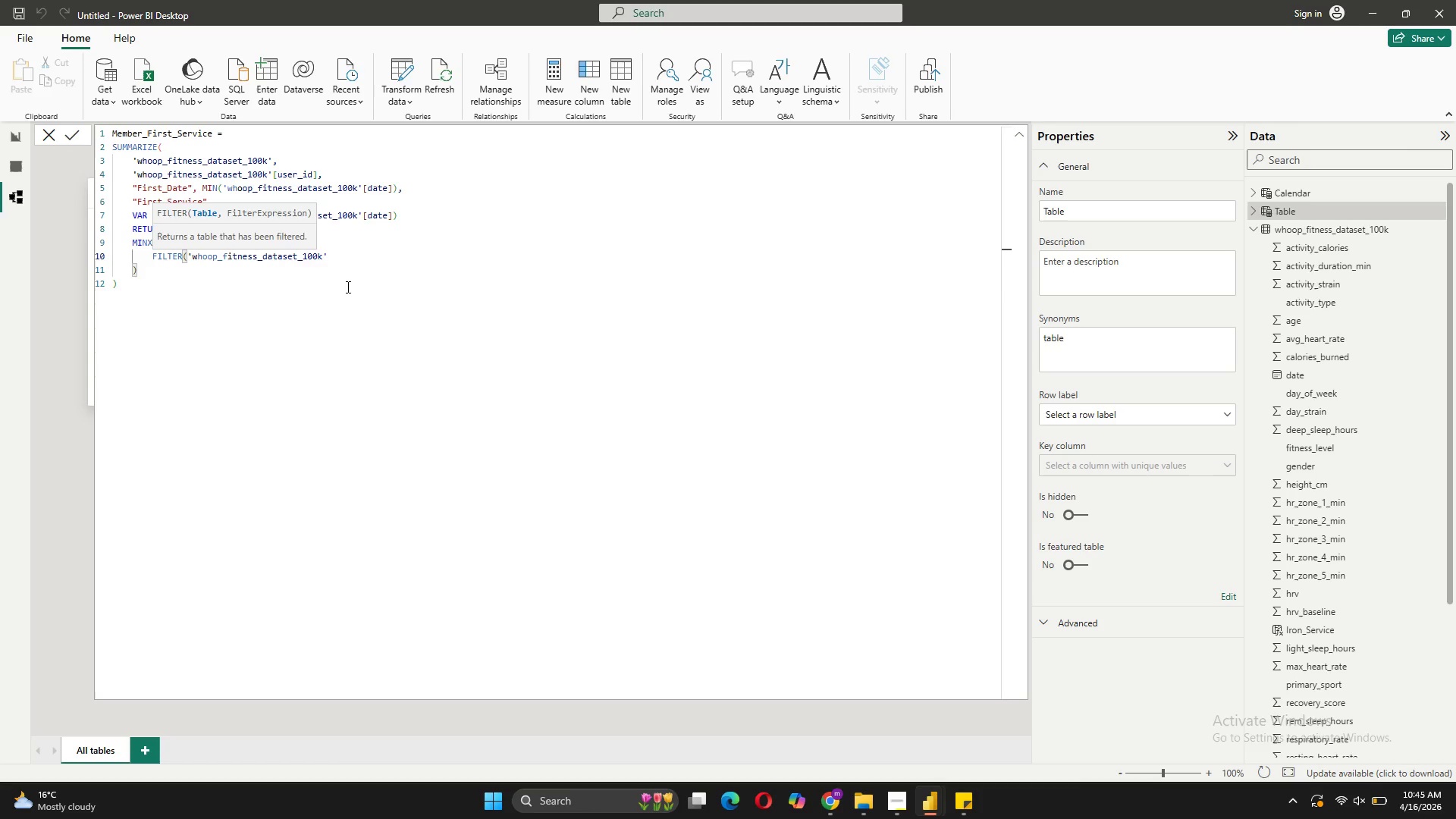 
left_click([347, 287])
 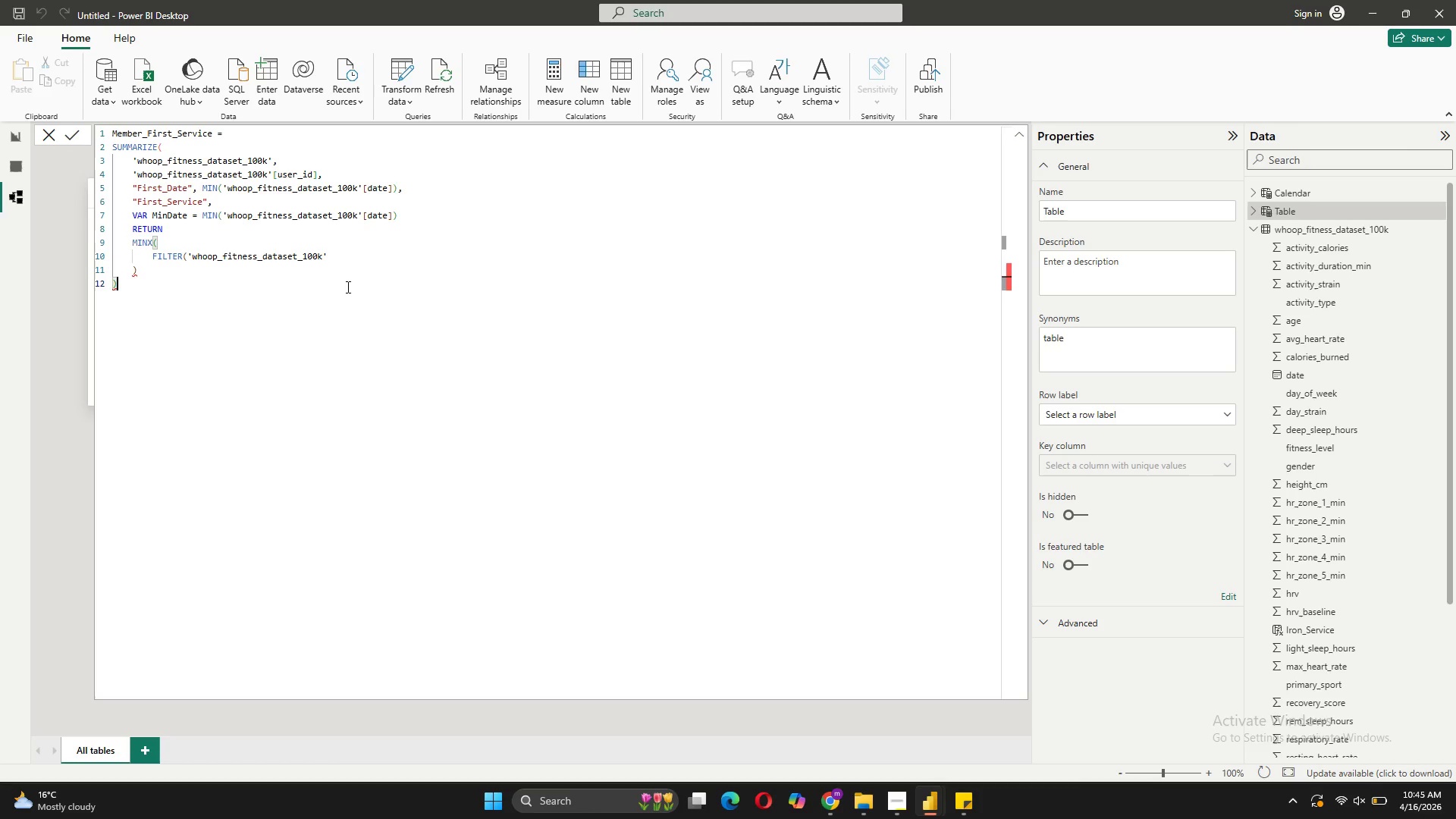 
key(CapsLock)
 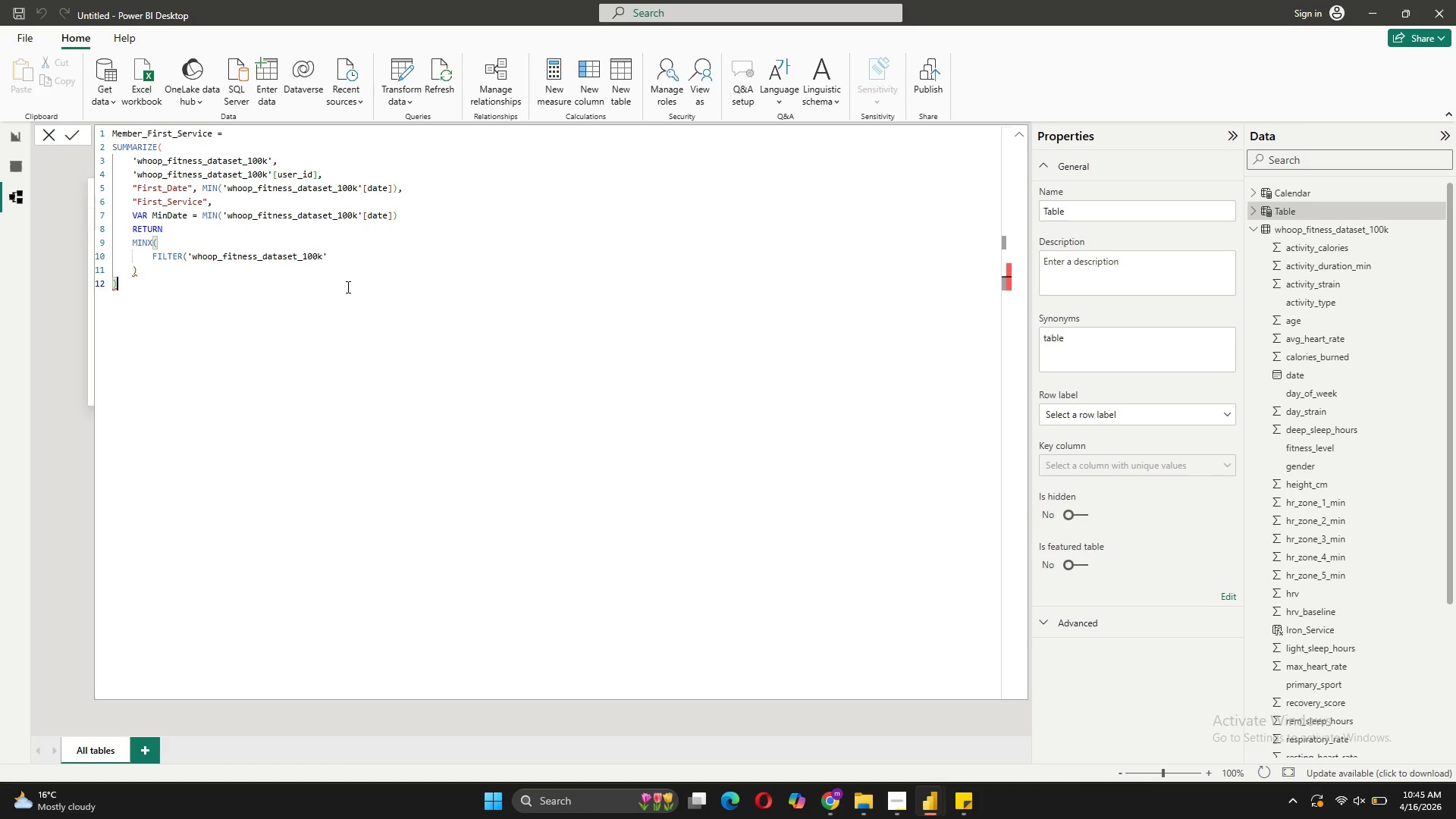 
key(Comma)
 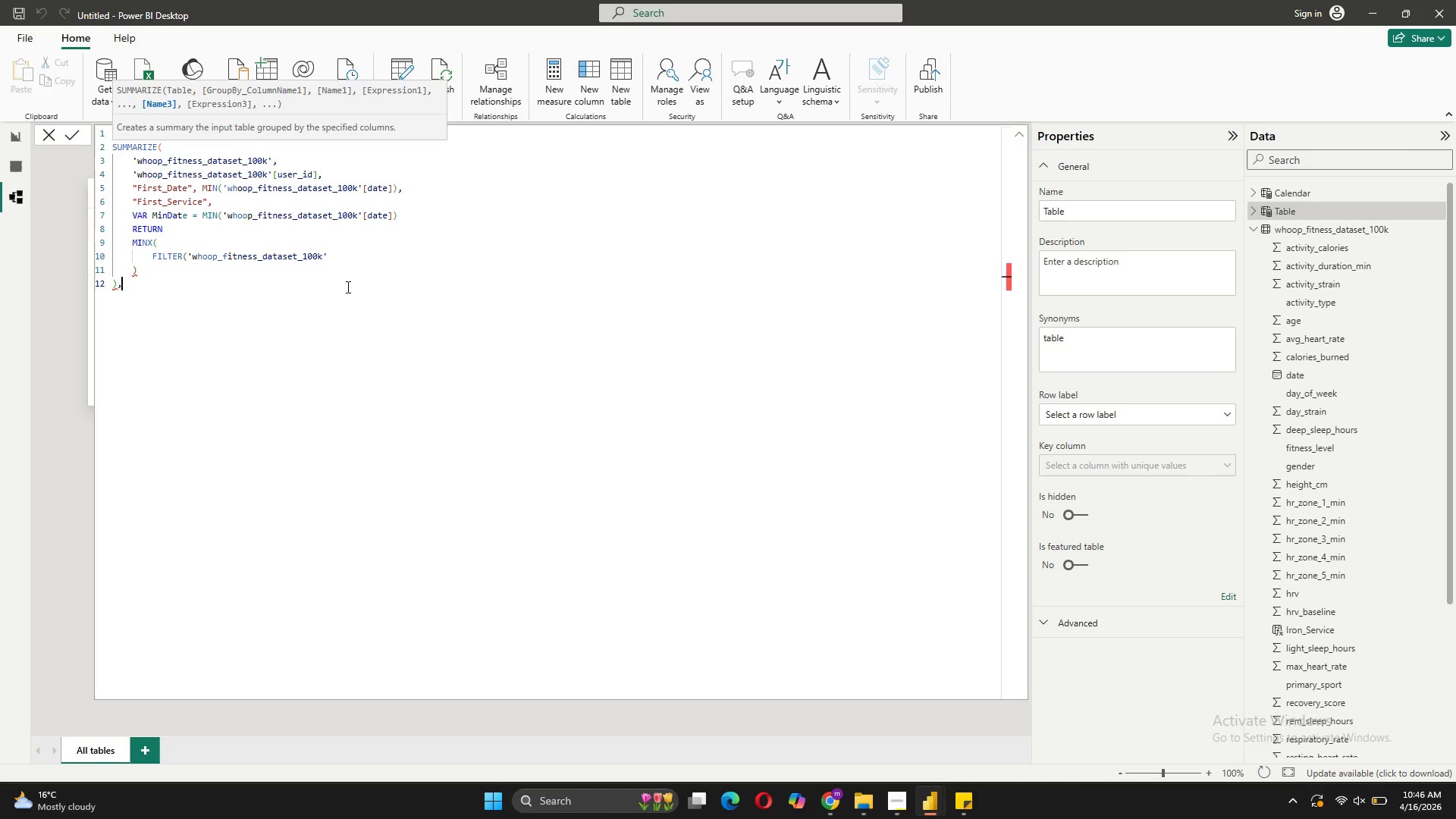 
key(Backspace)
 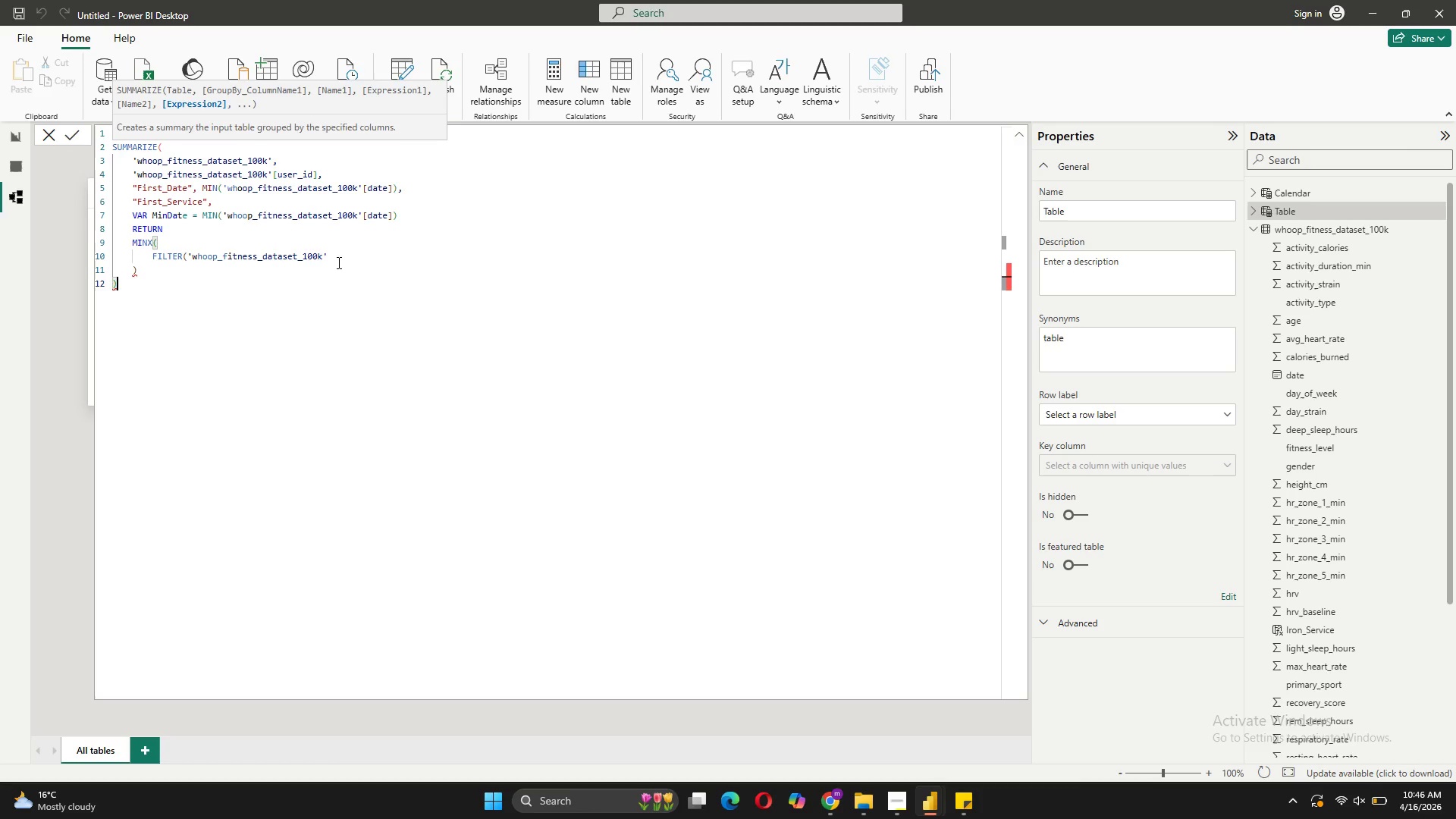 
left_click([335, 259])
 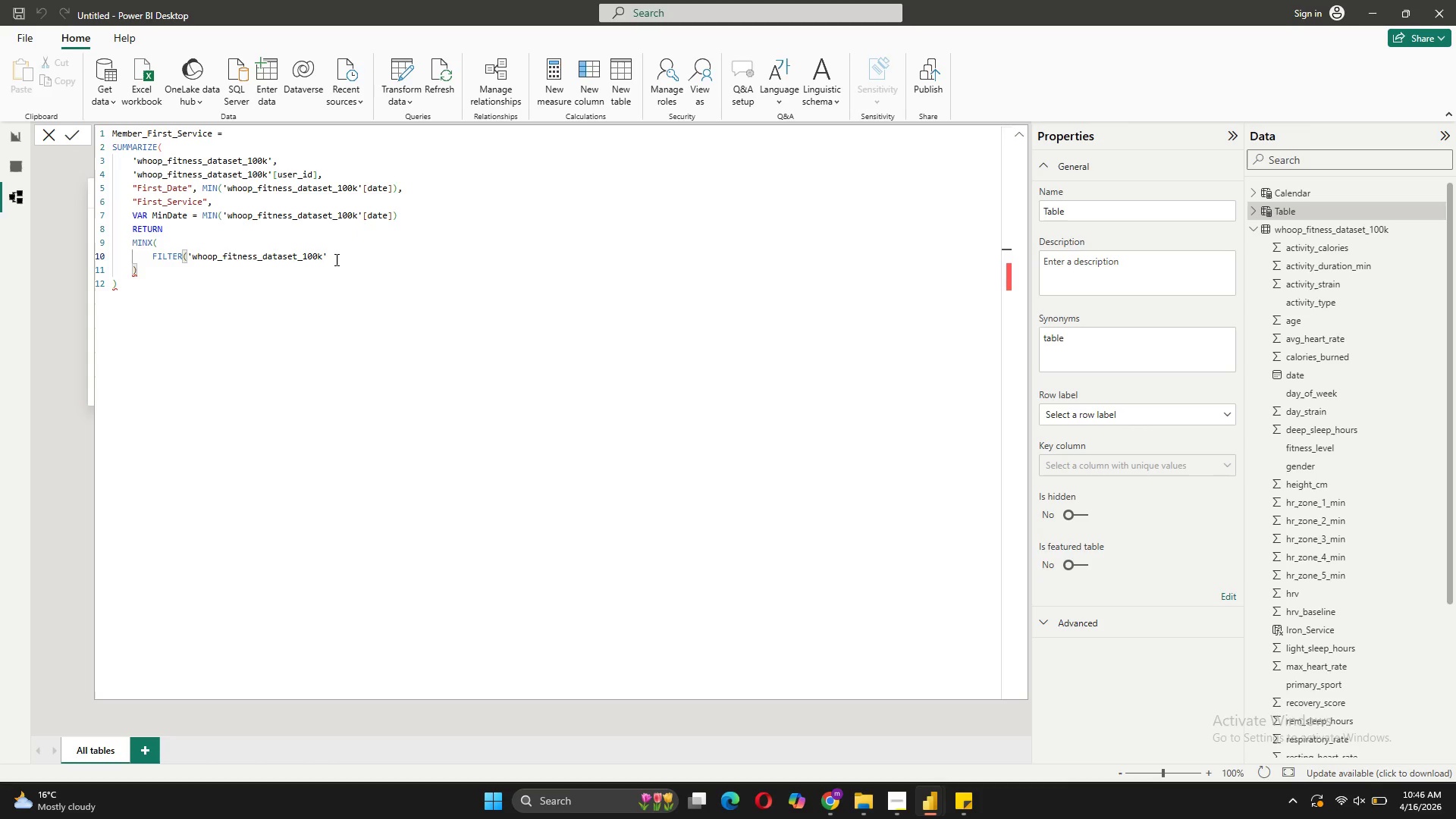 
key(Comma)
 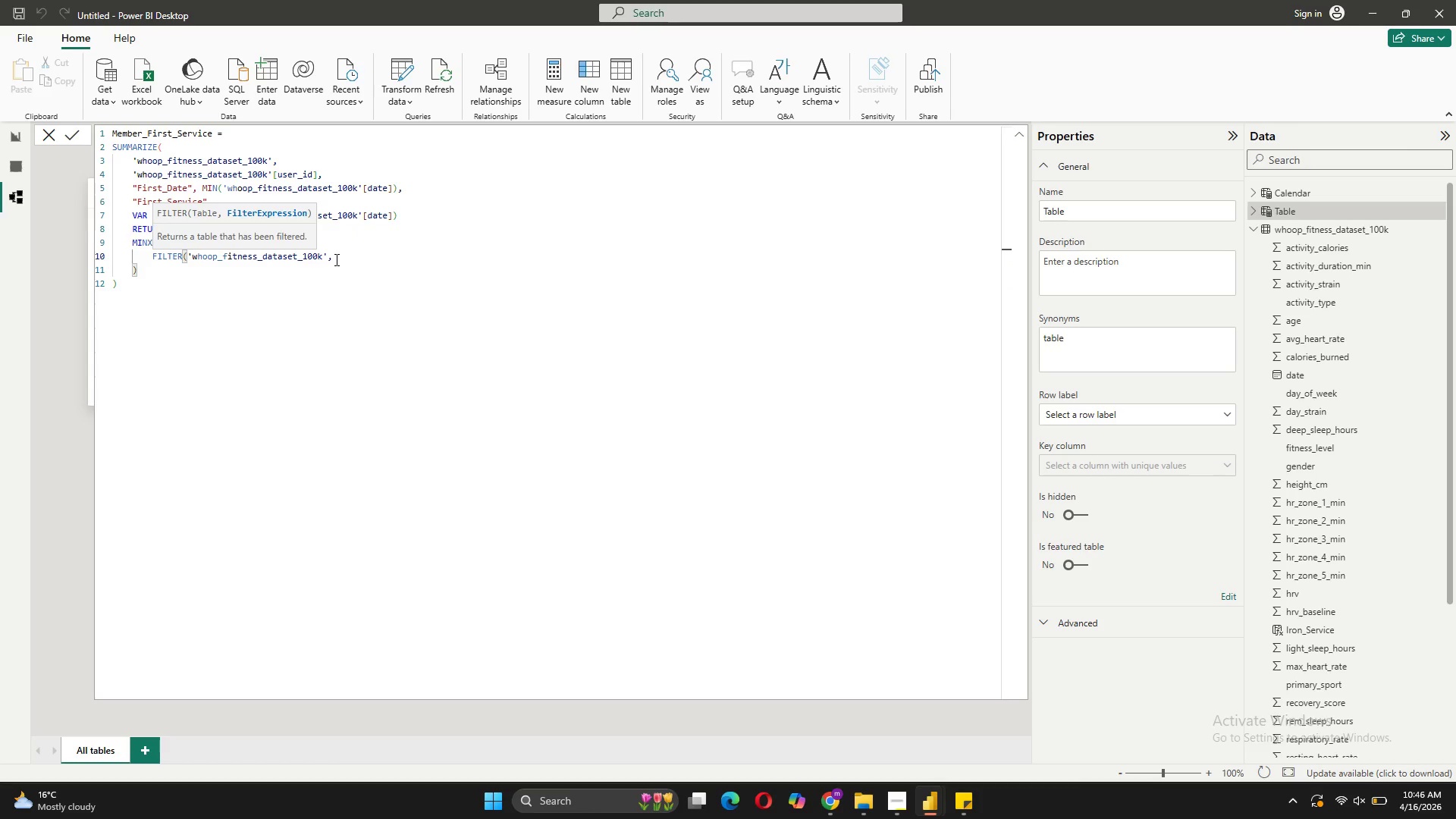 
key(Quote)
 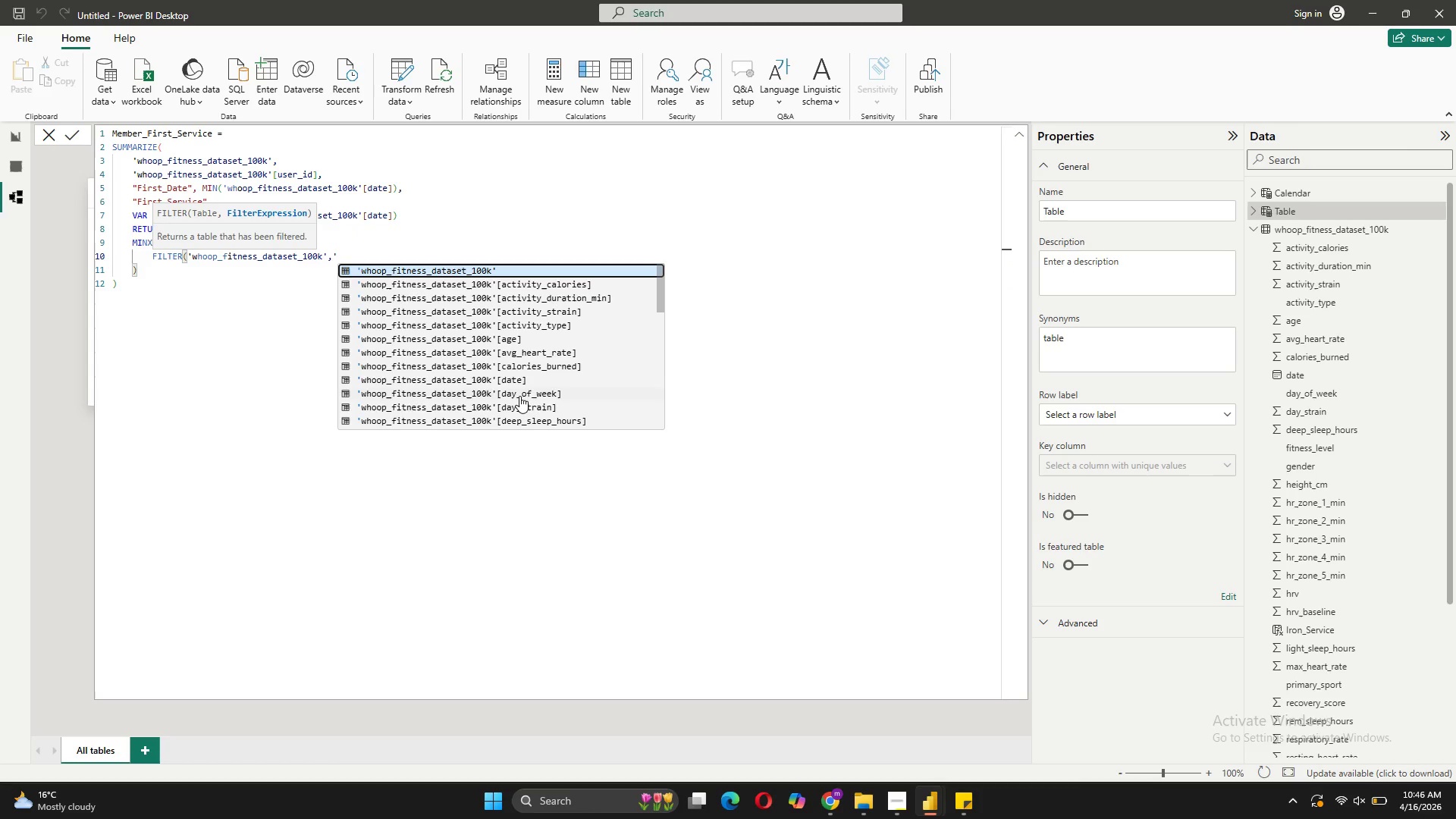 
left_click([510, 382])
 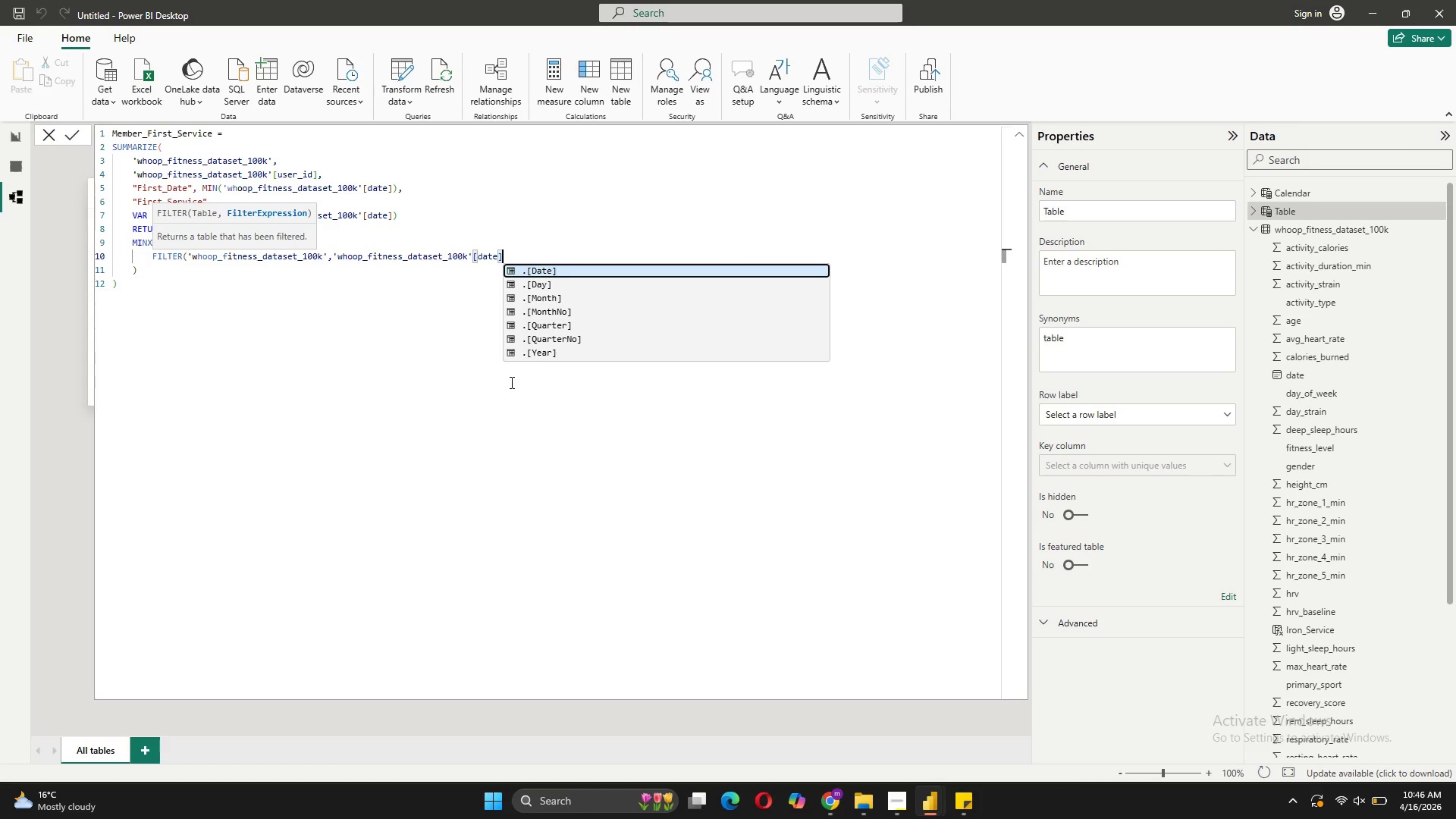 
type( = MinDate),)
 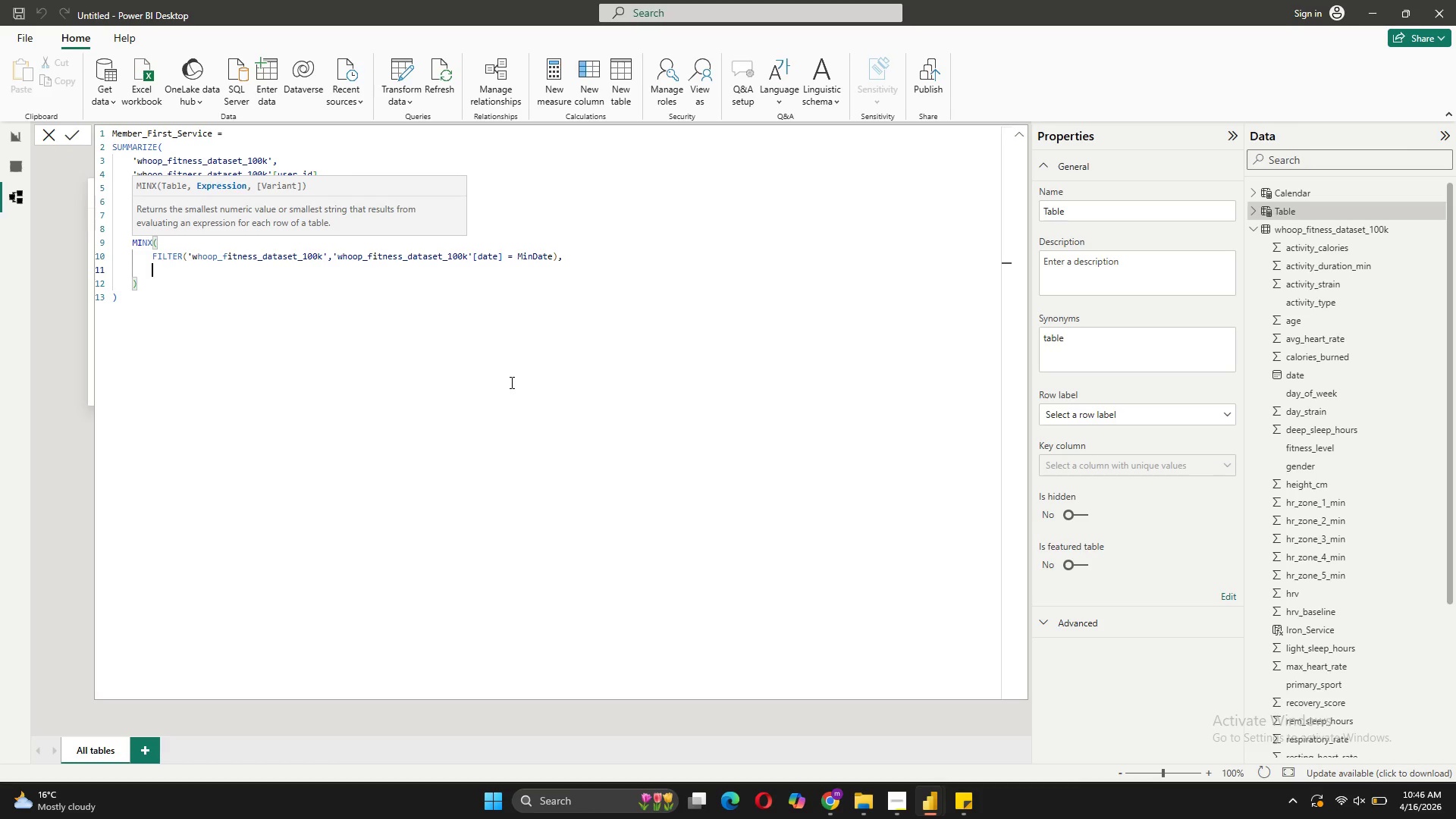 
 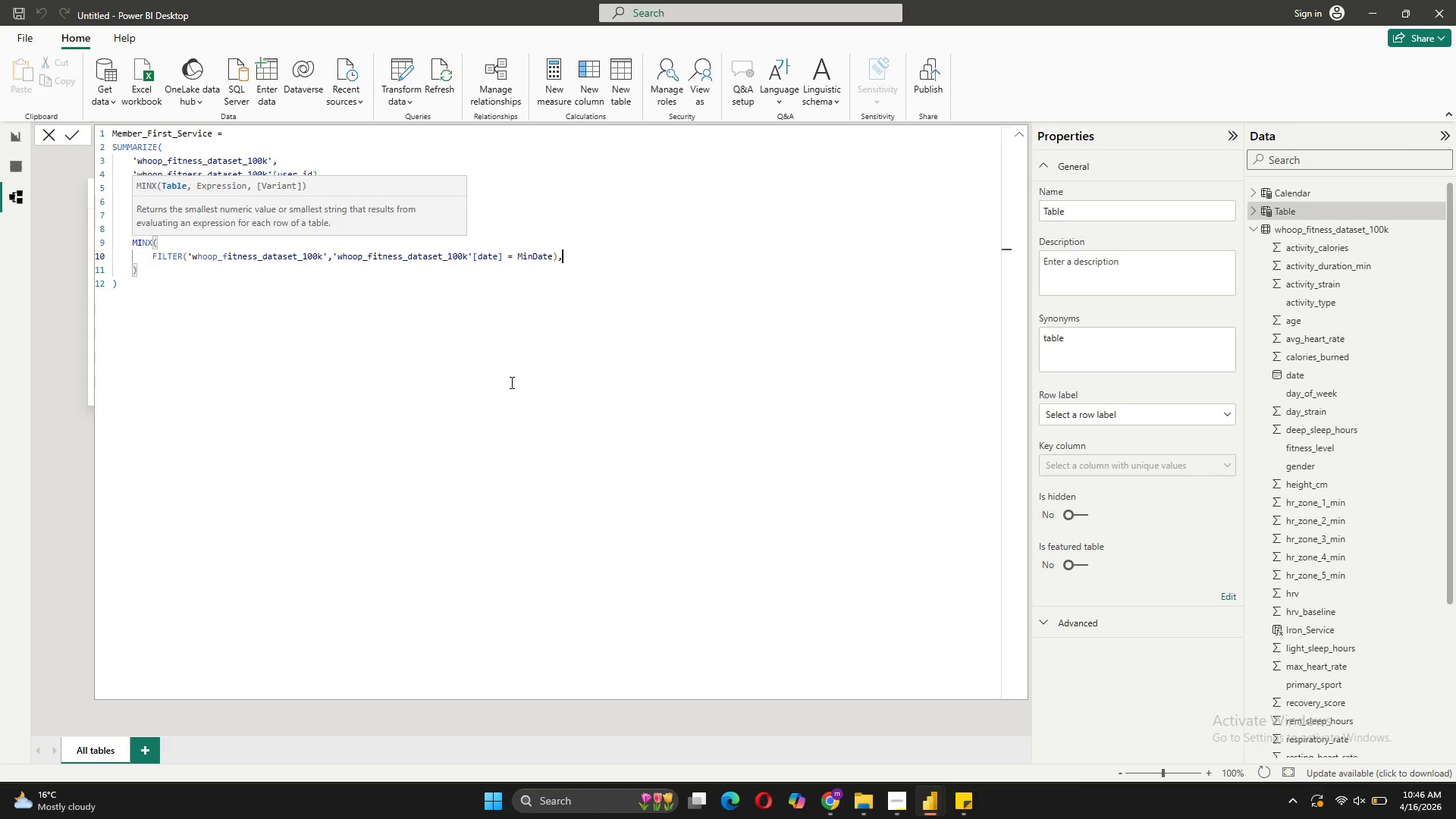 
key(Shift+Enter)
 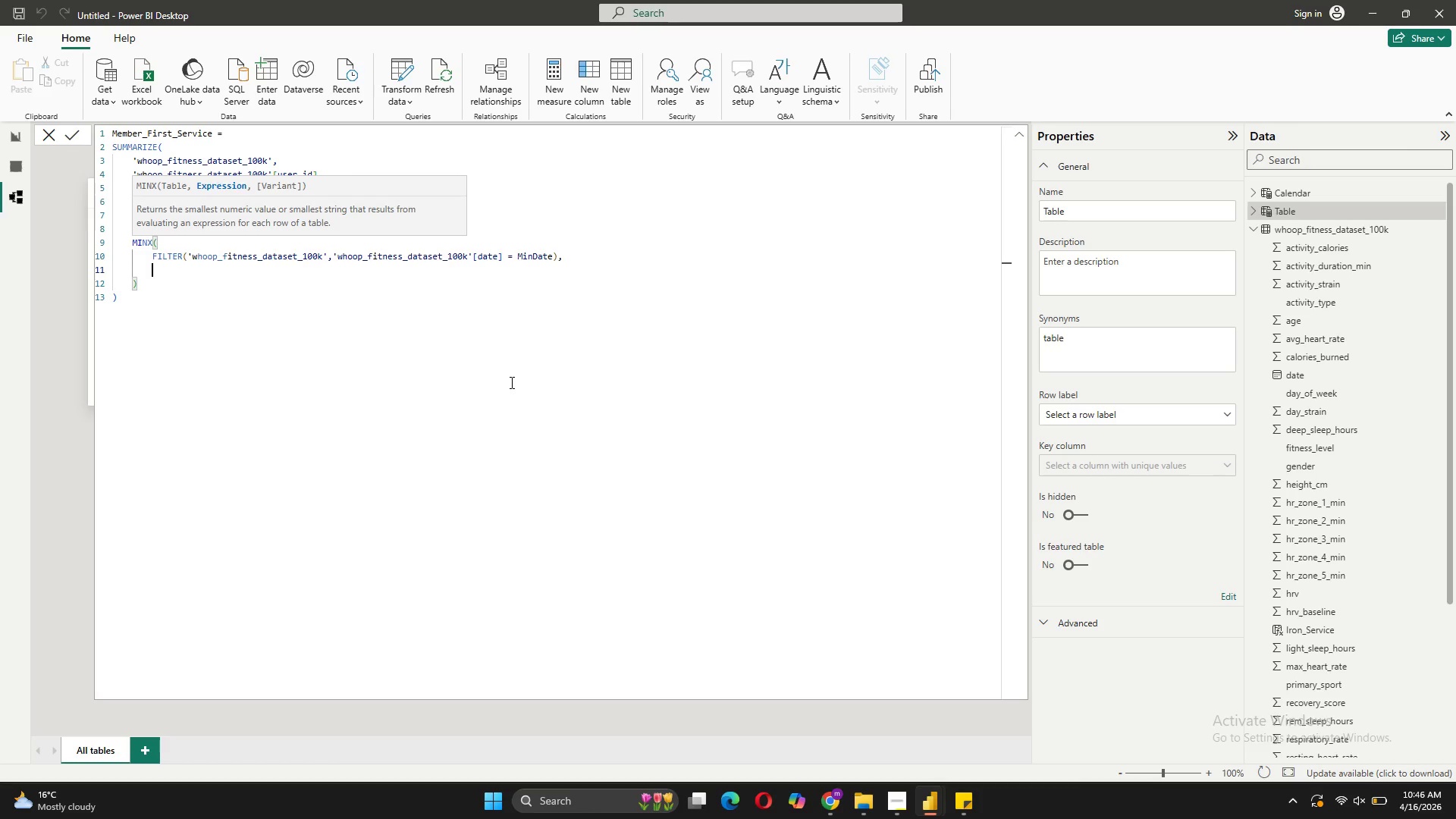 
key(Quote)
 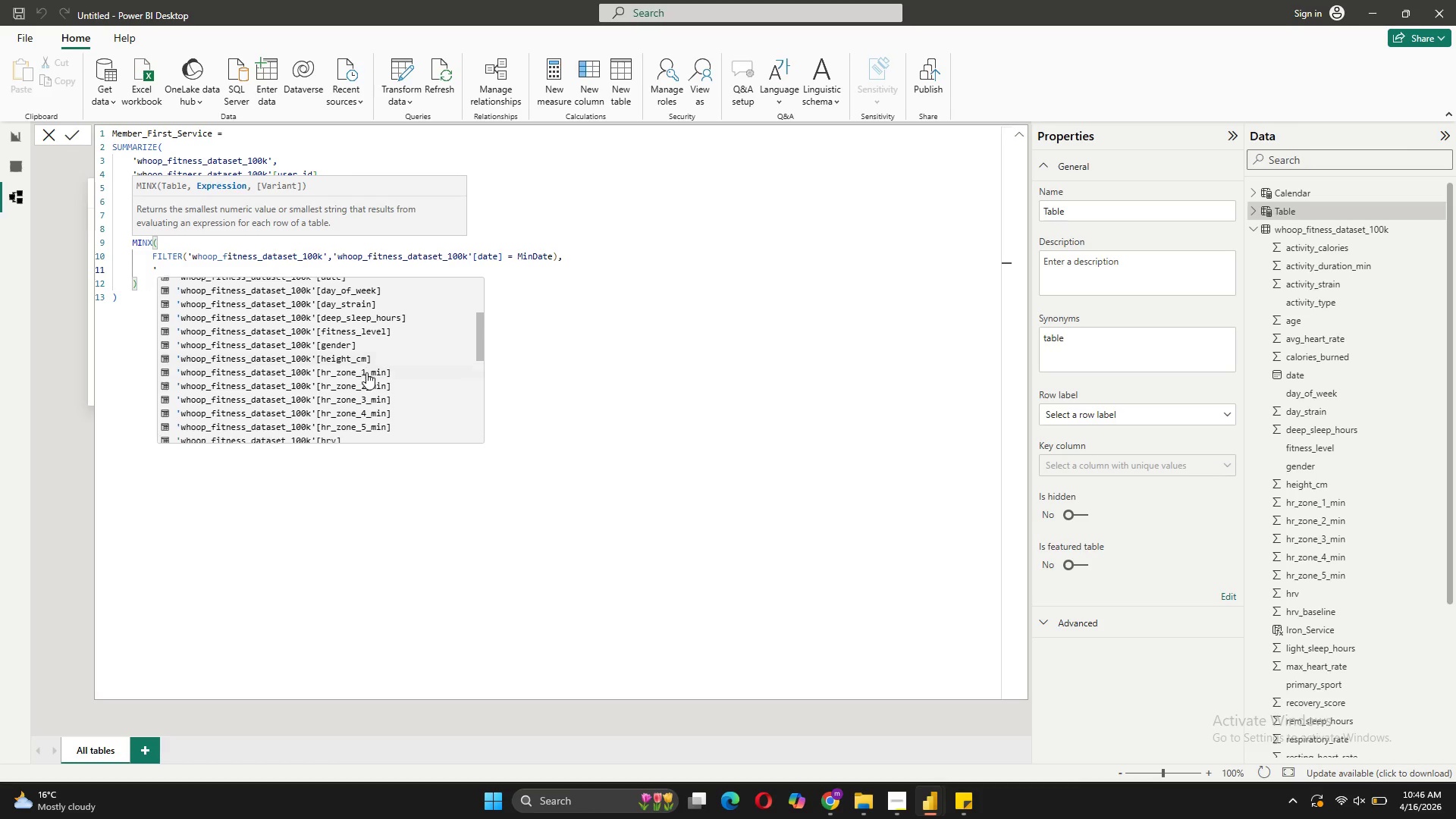 
wait(6.17)
 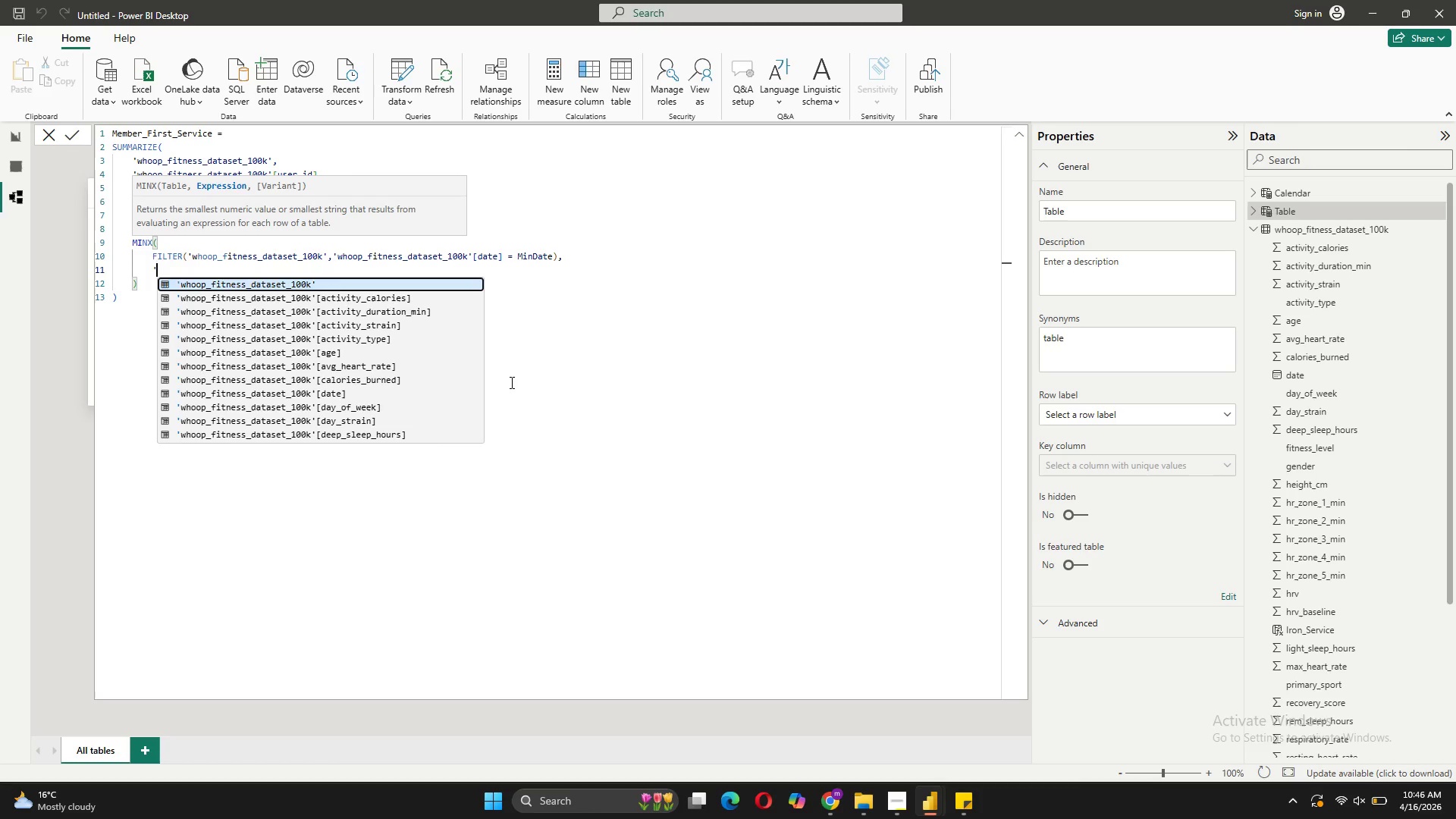 
left_click([347, 387])
 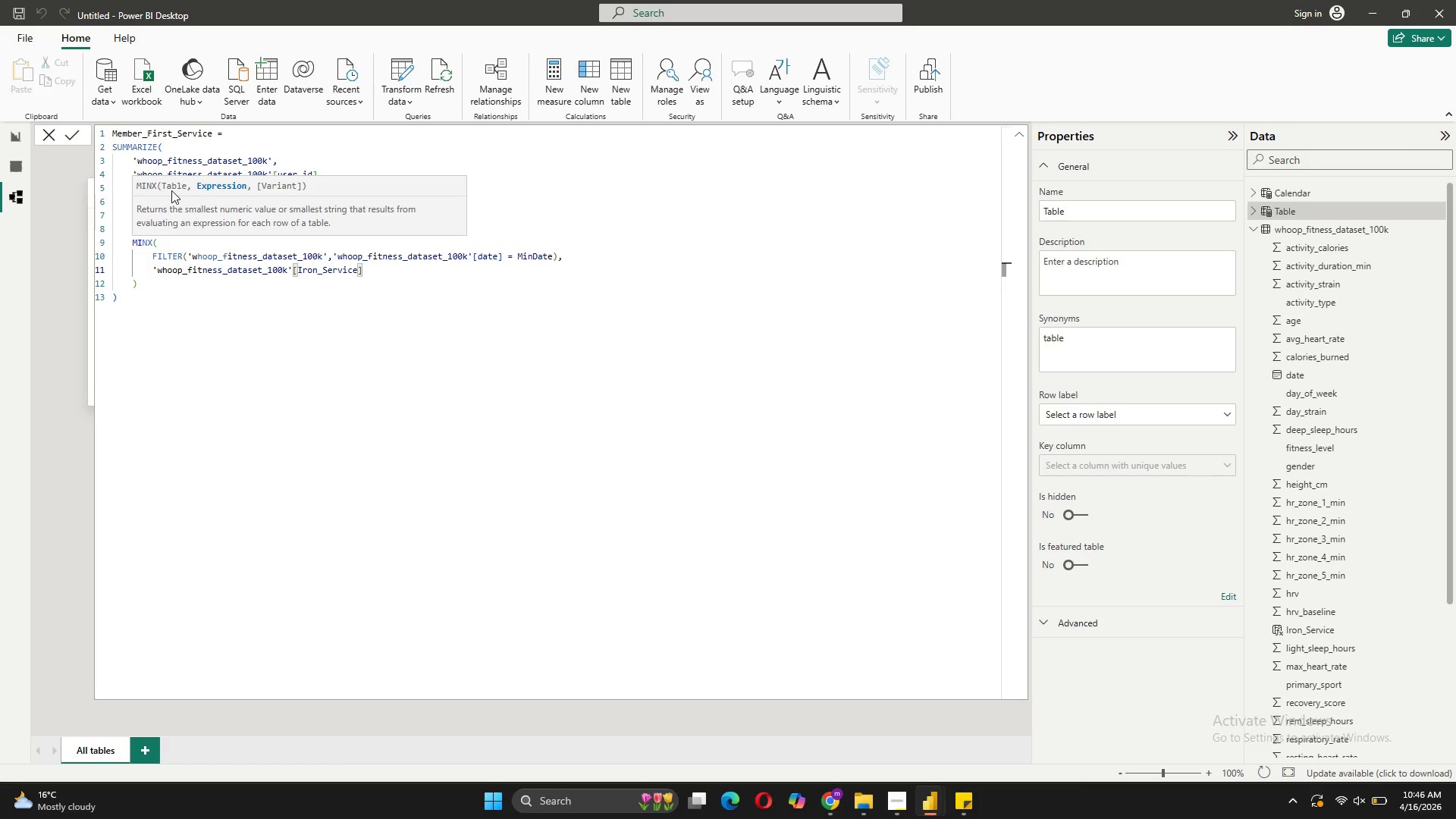 
left_click([80, 133])
 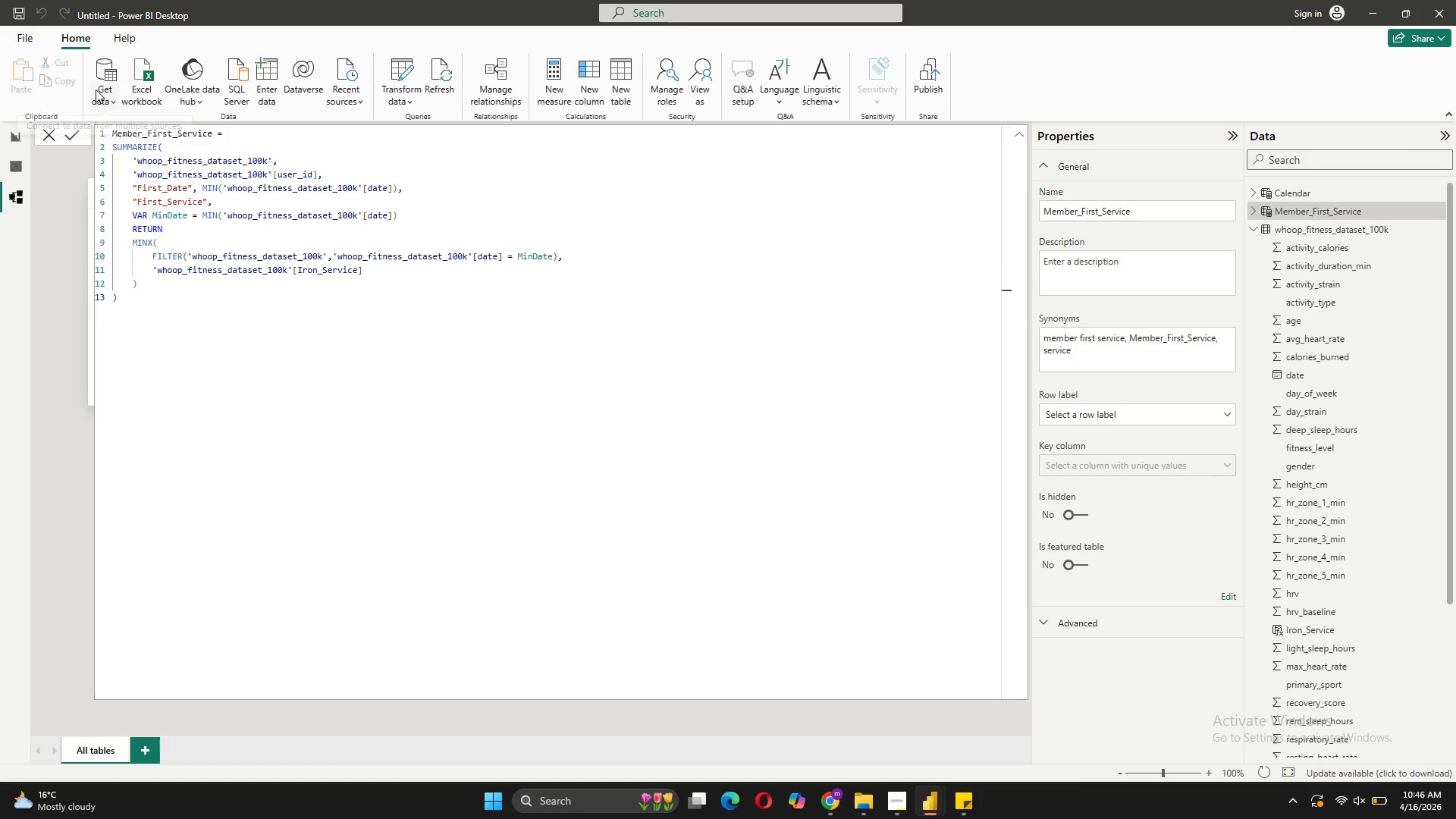 
wait(6.95)
 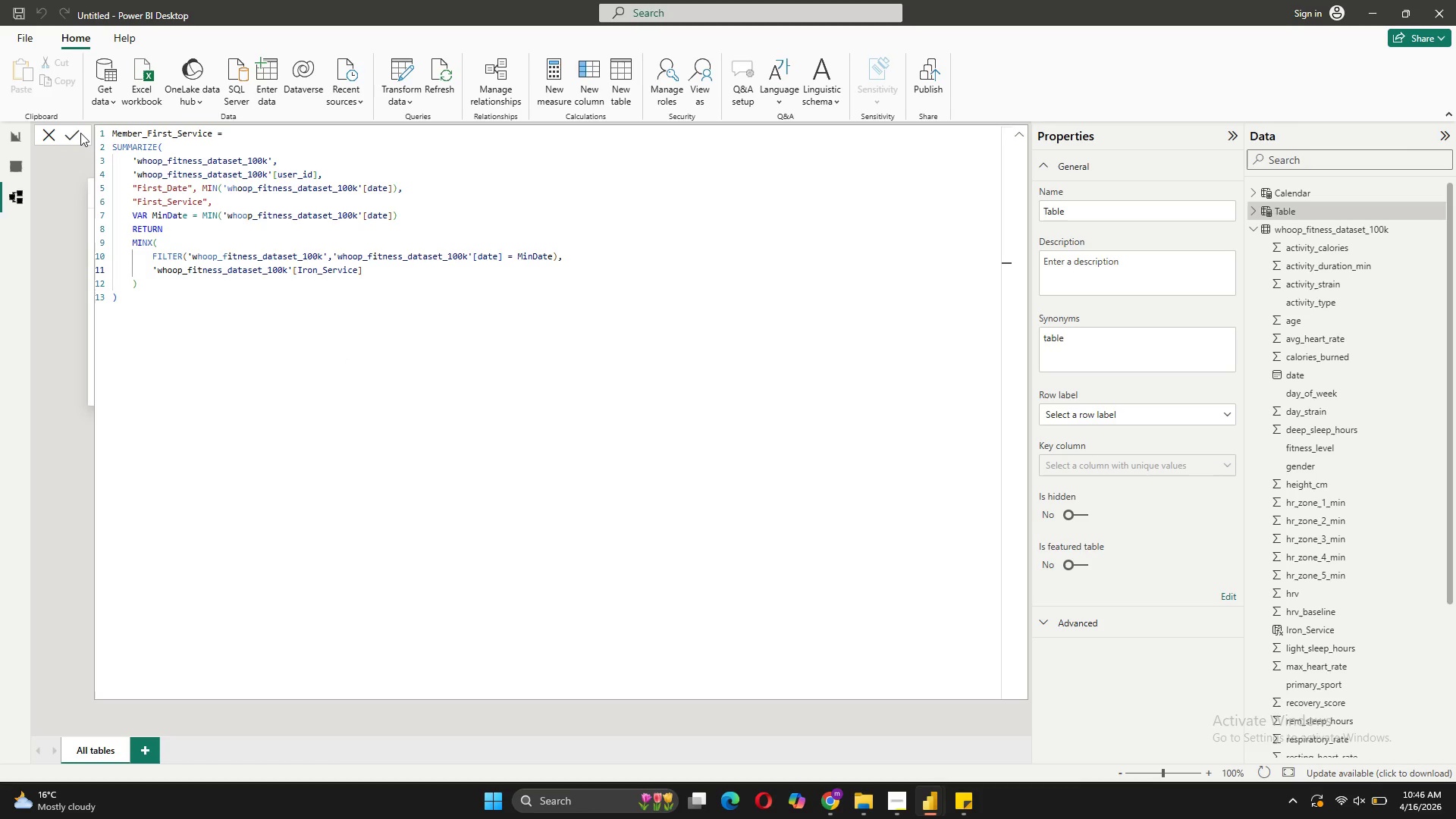 
left_click([14, 162])
 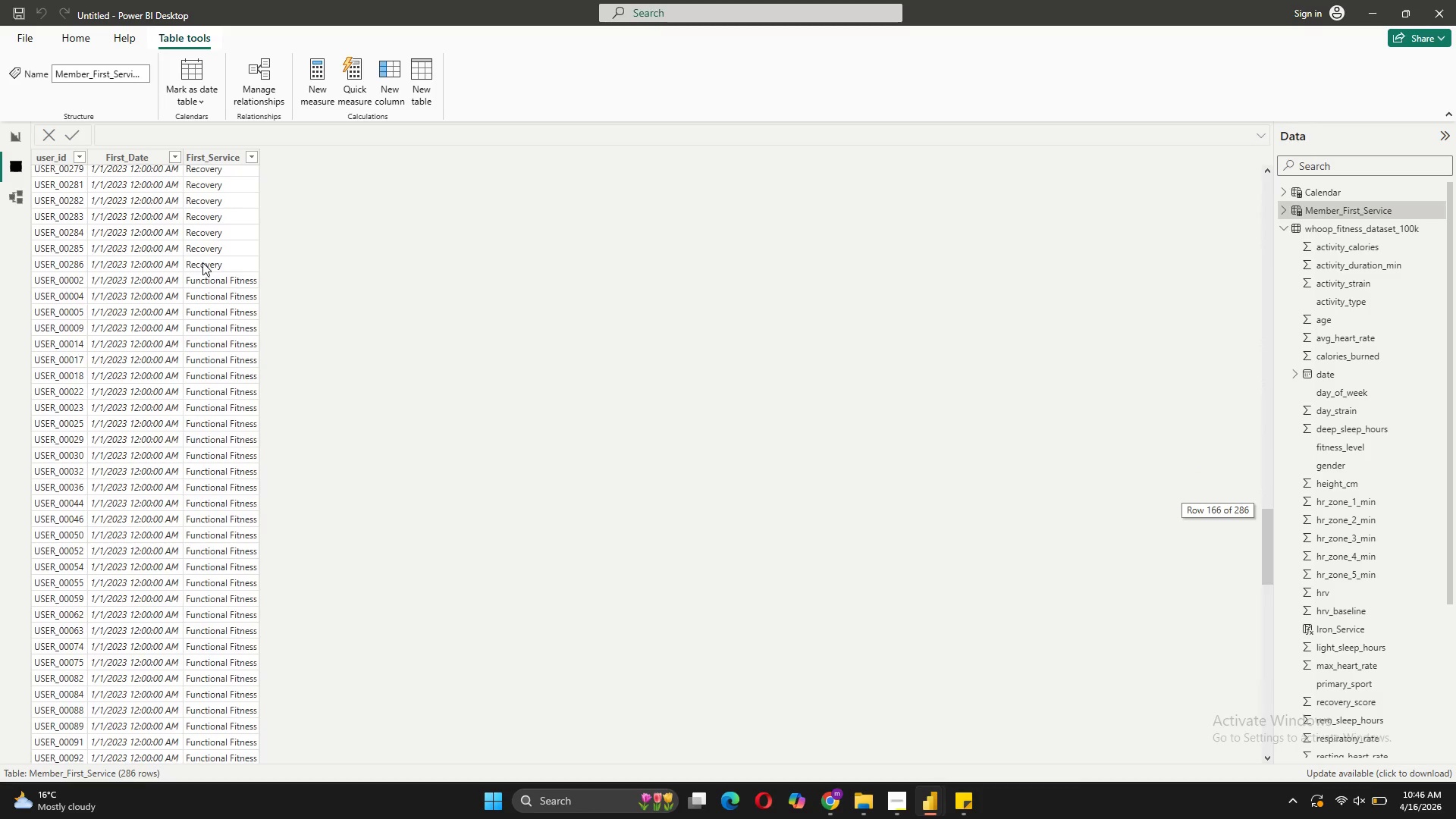 
wait(17.62)
 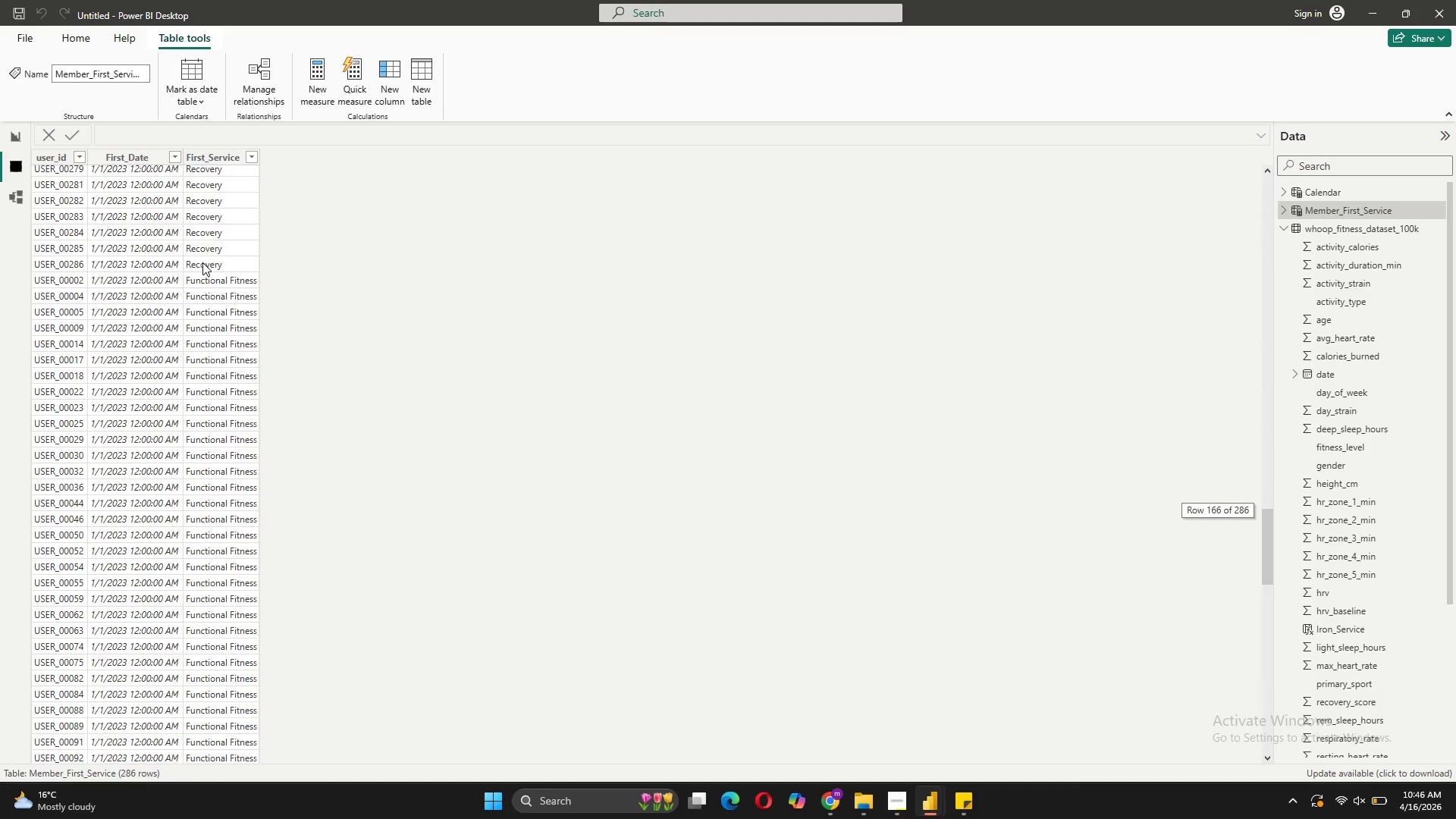 
left_click([16, 190])
 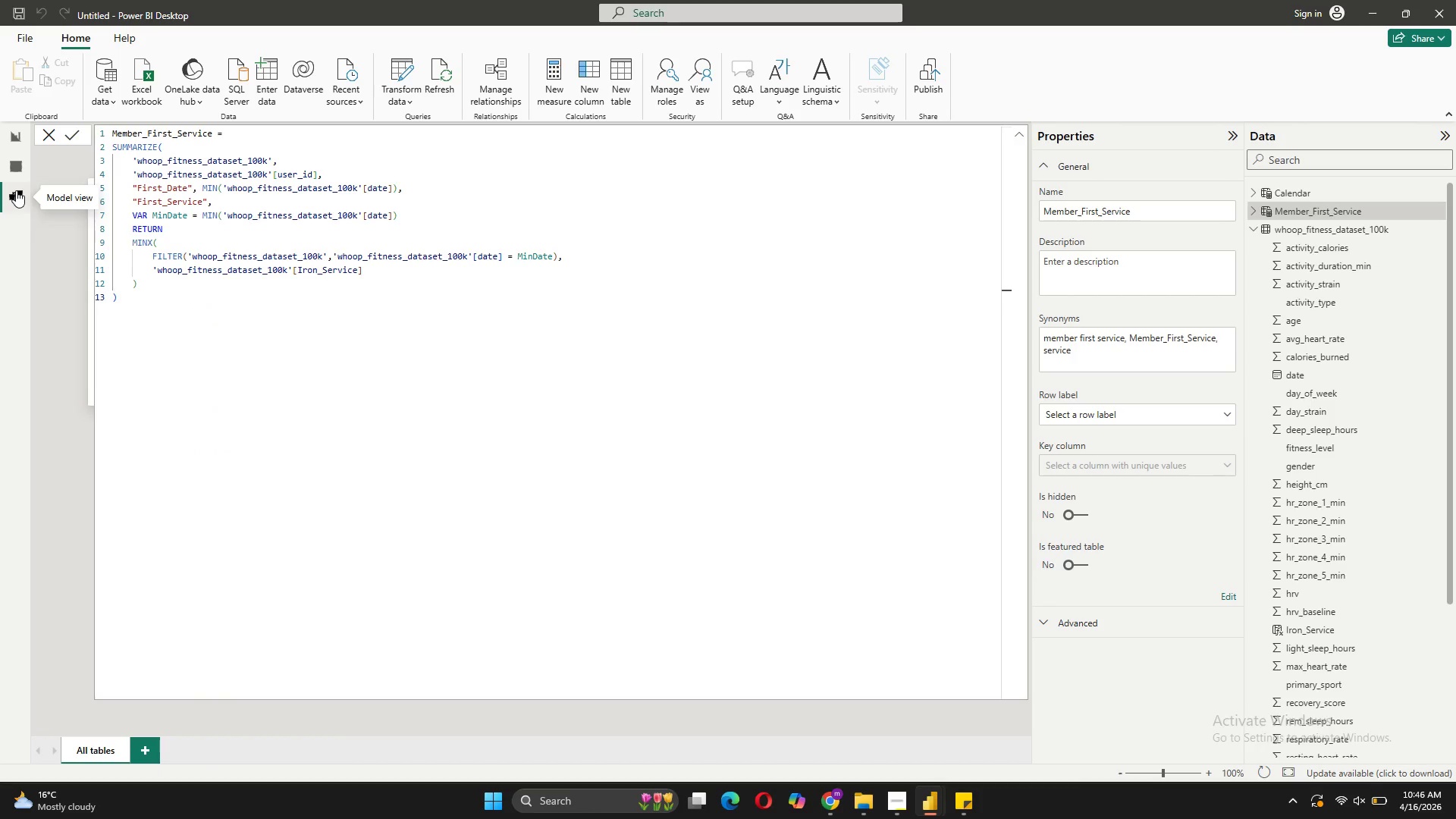 
wait(9.61)
 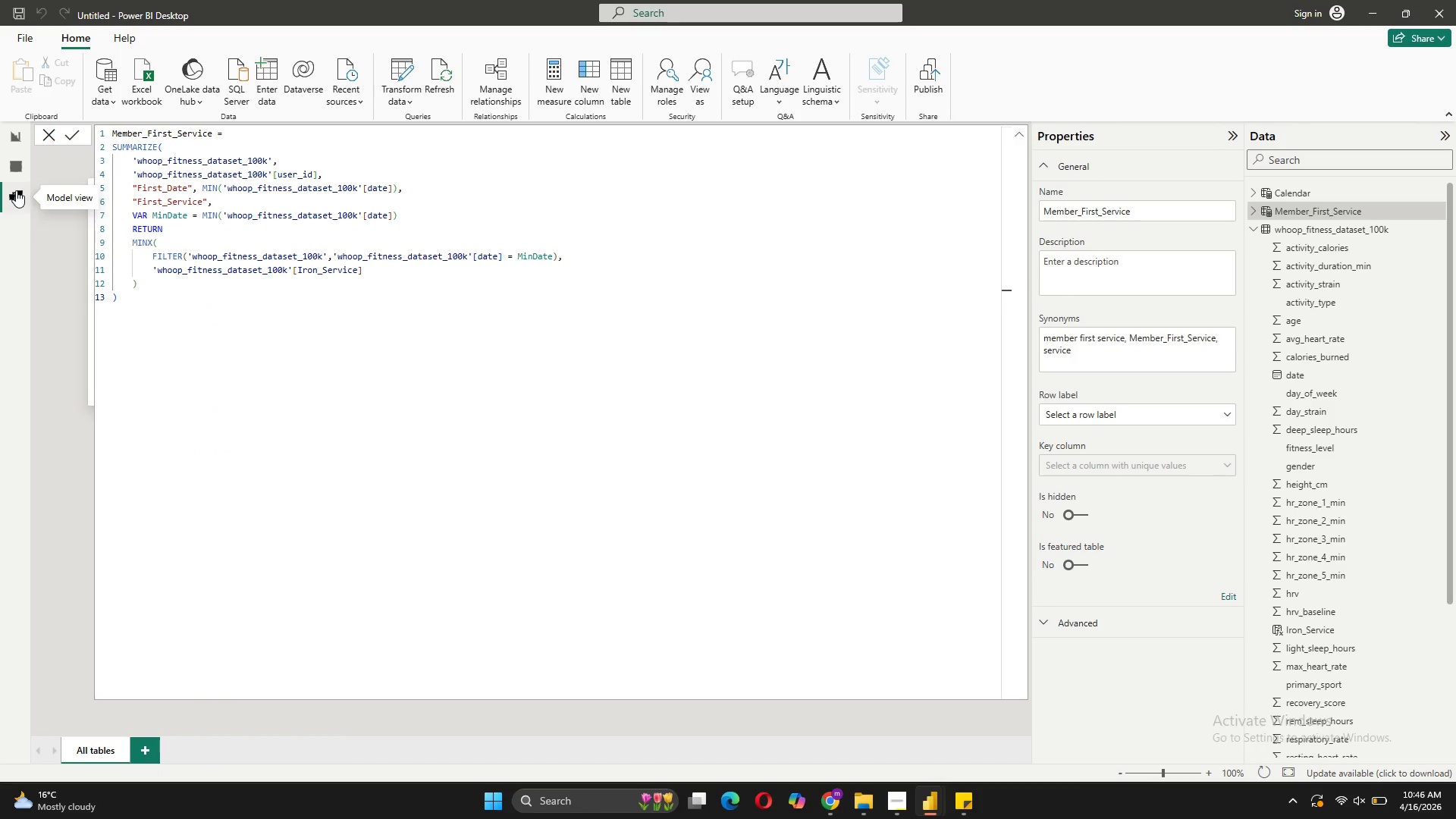 
left_click([45, 231])
 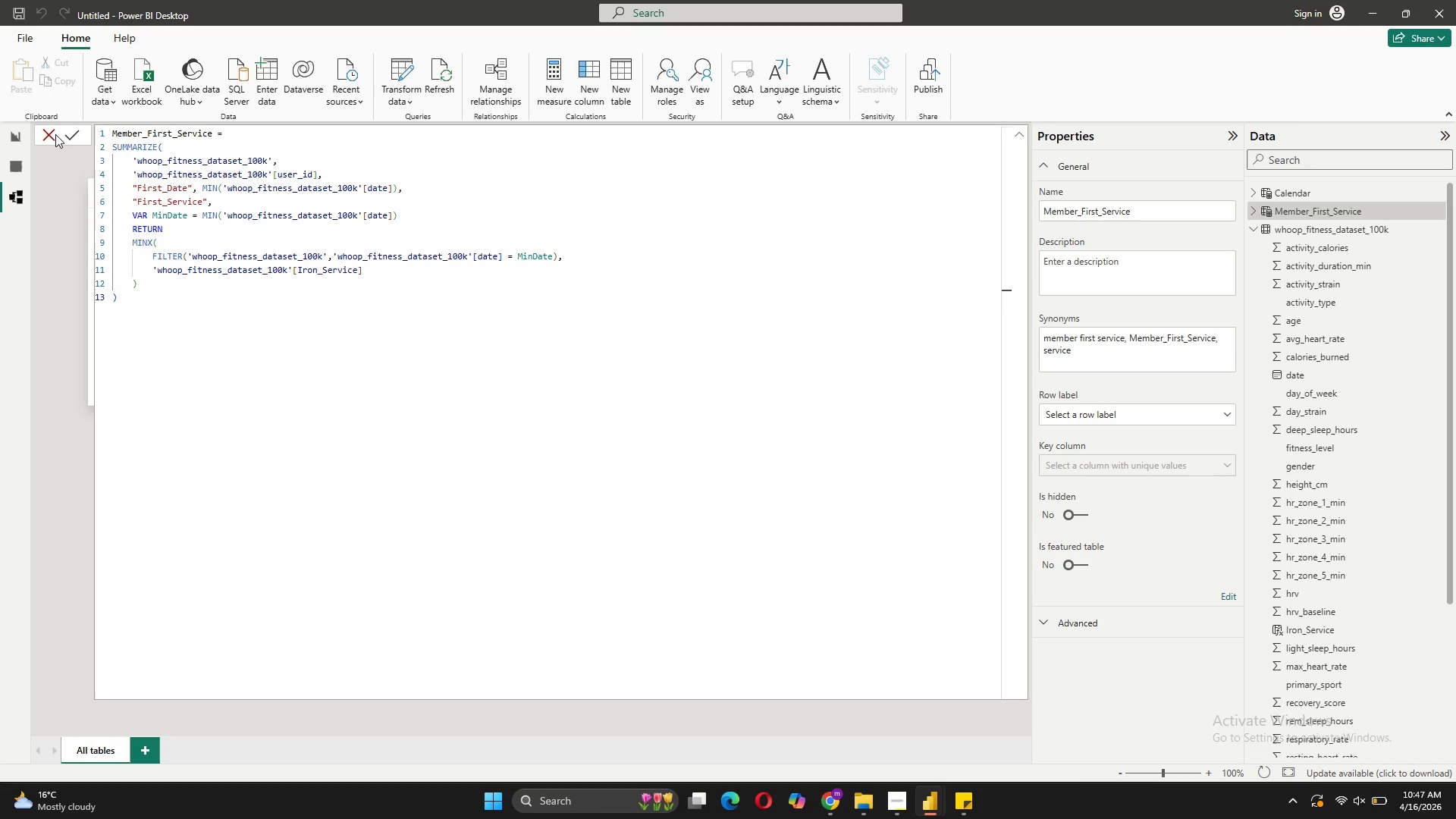 
left_click([53, 134])
 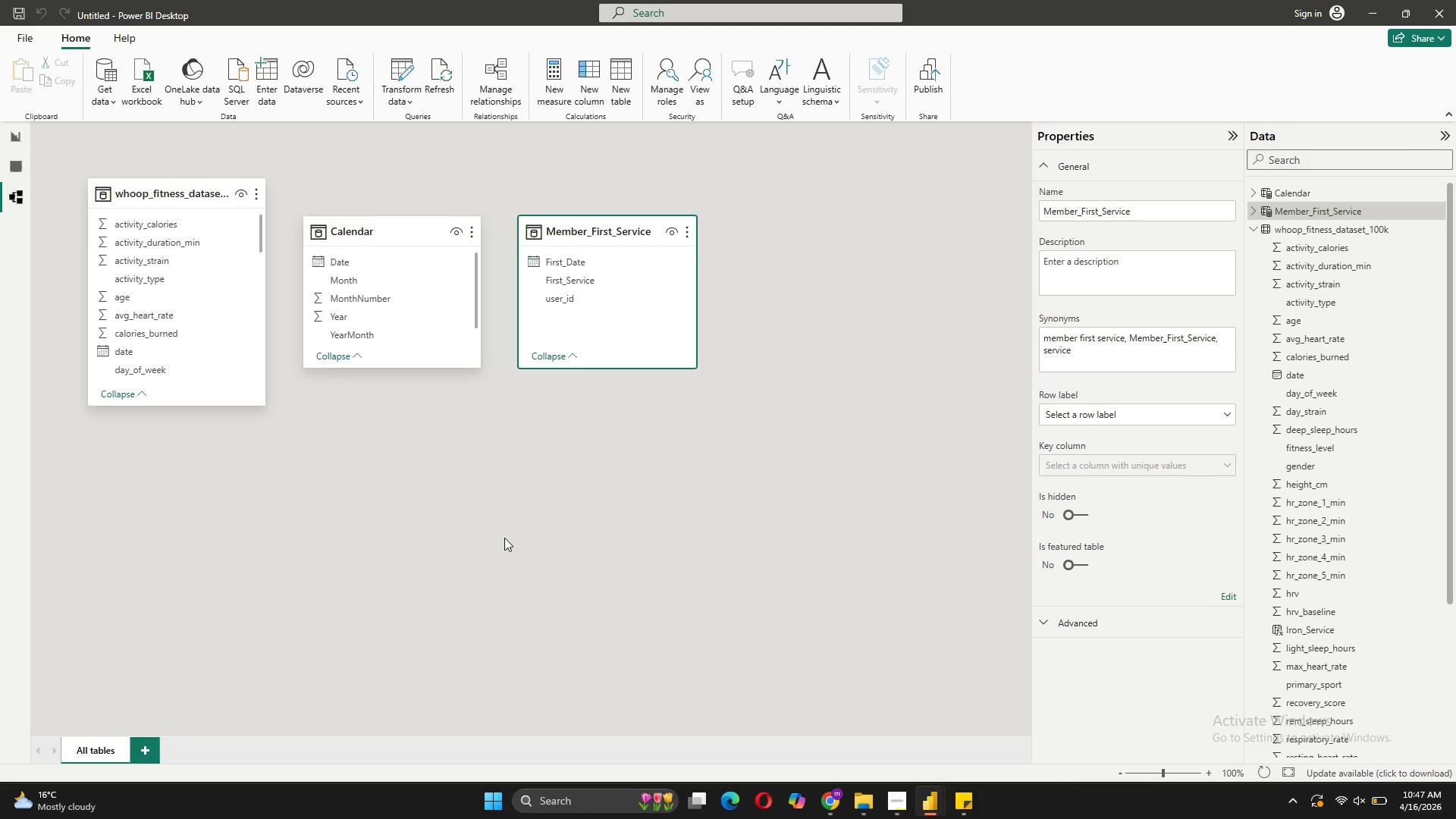 
left_click([504, 538])
 